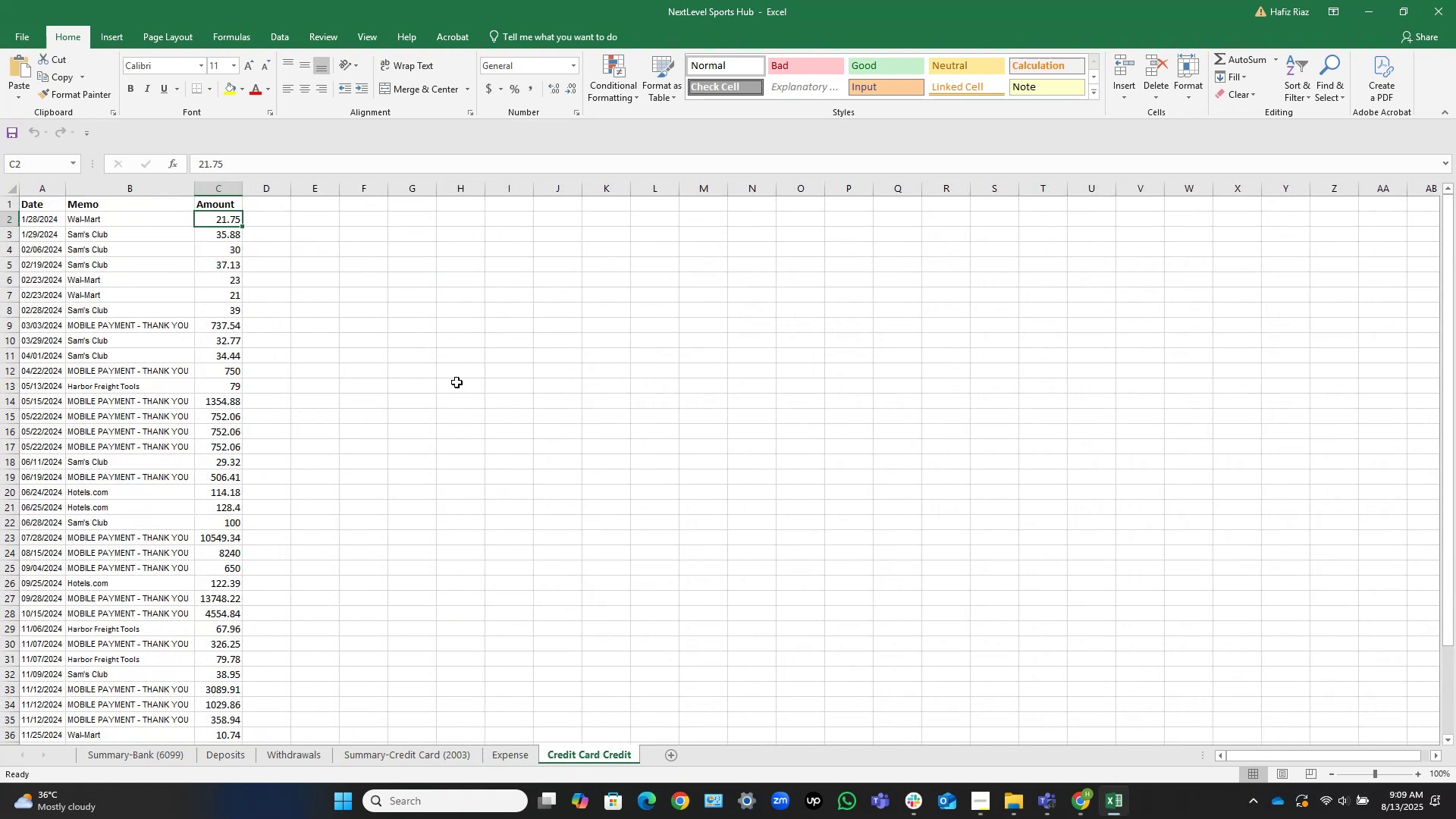 
key(Control+Shift+ArrowDown)
 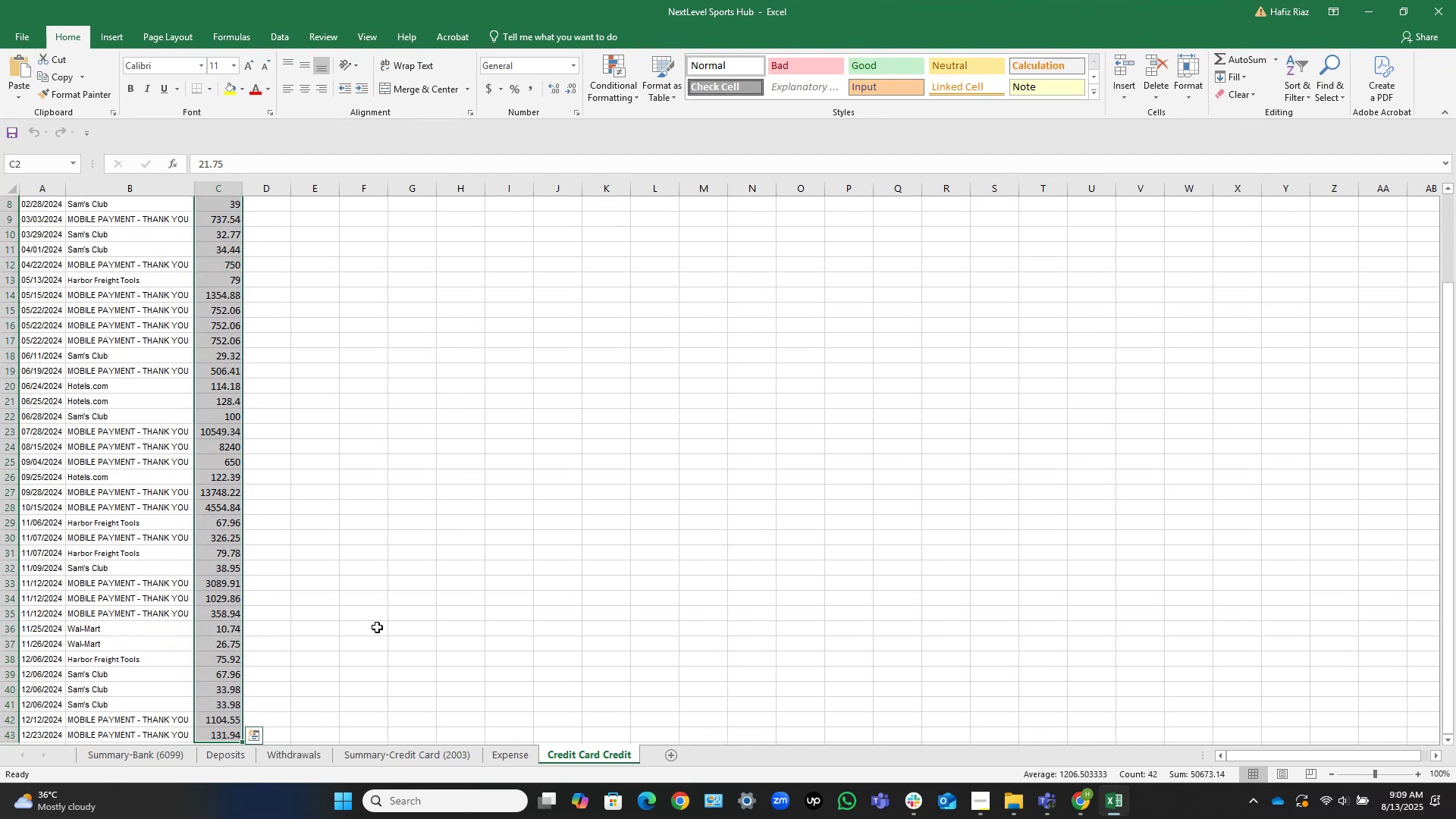 
left_click([397, 751])
 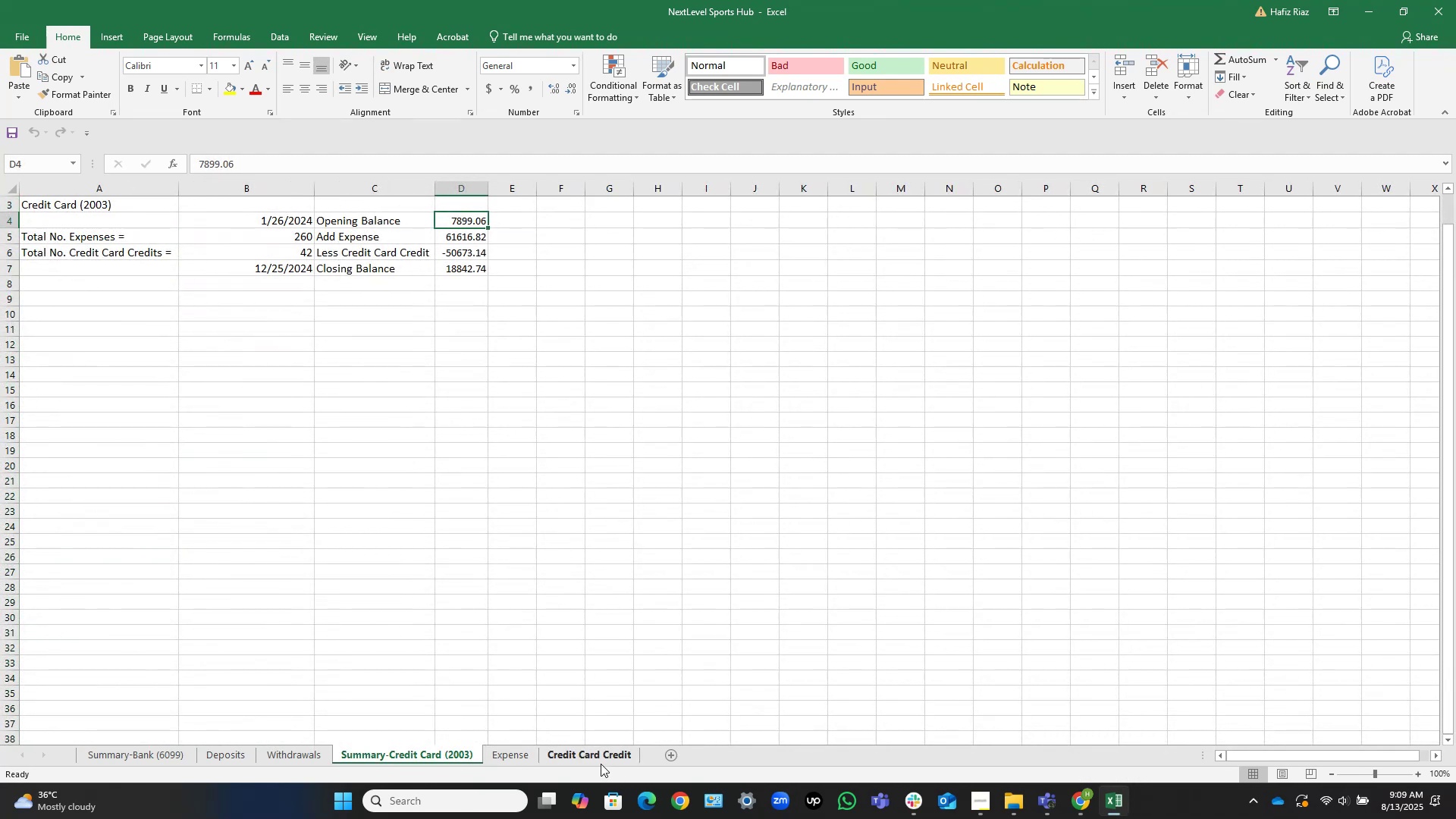 
left_click([603, 758])
 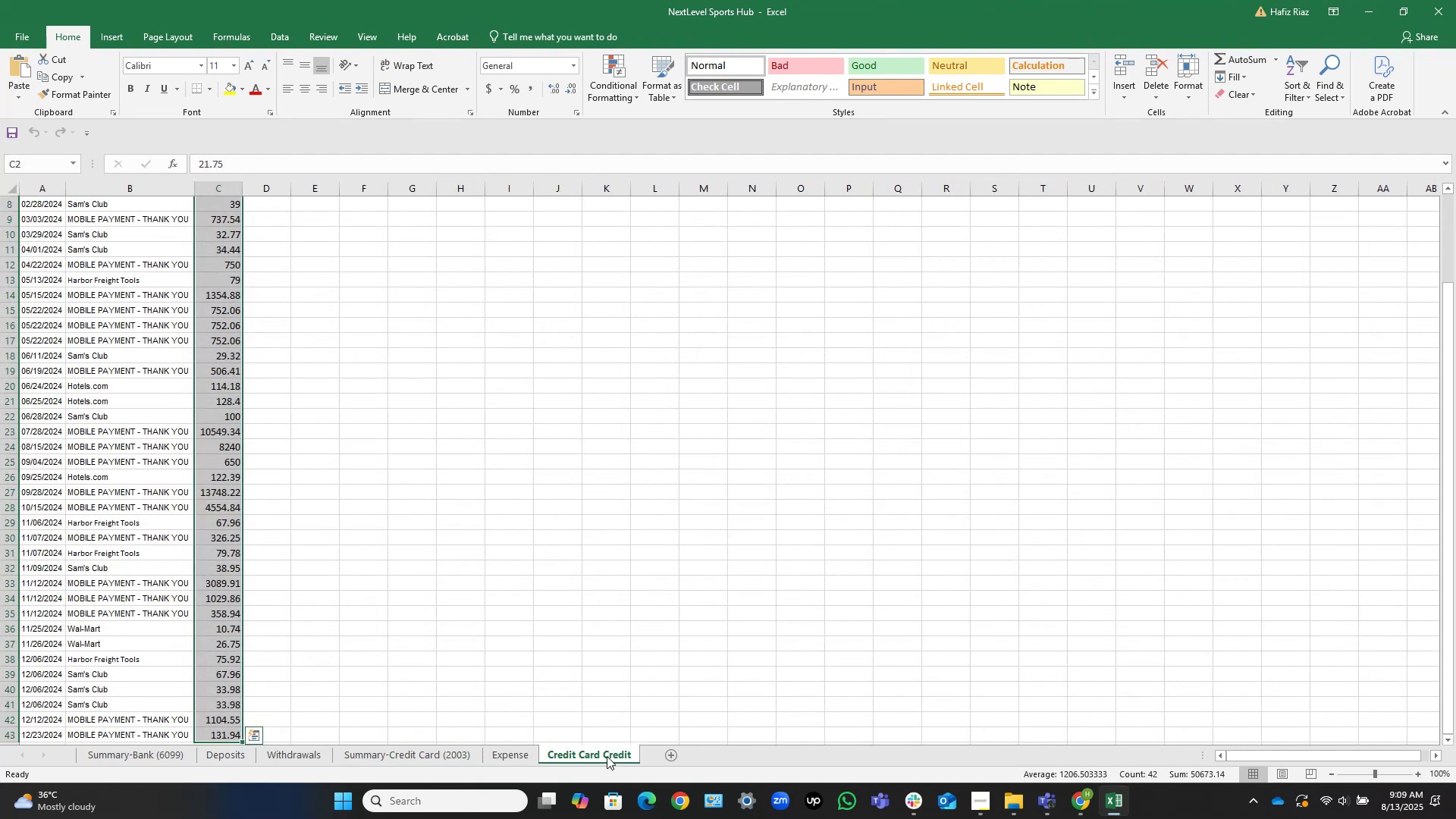 
key(ArrowUp)
 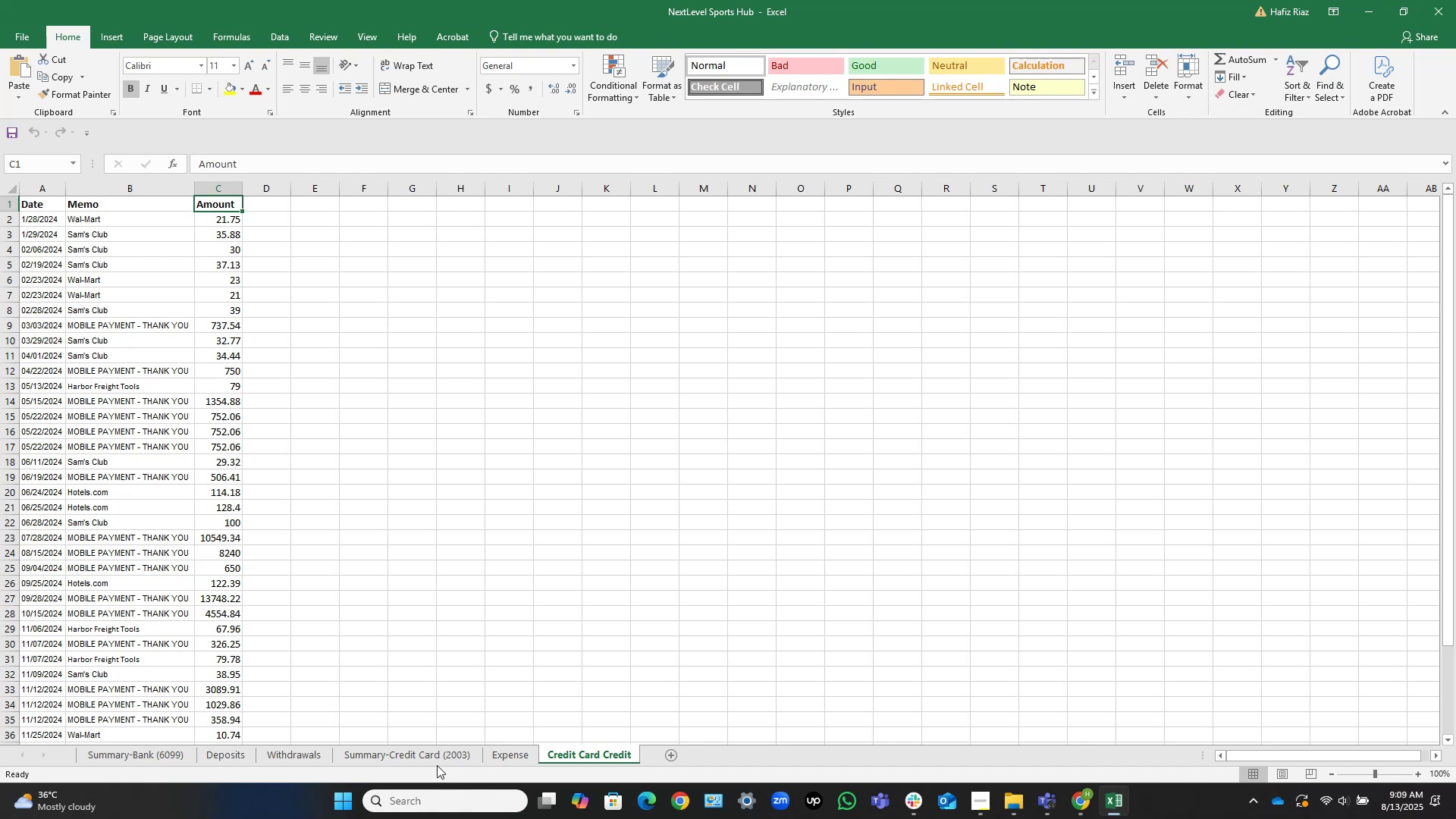 
left_click([438, 752])
 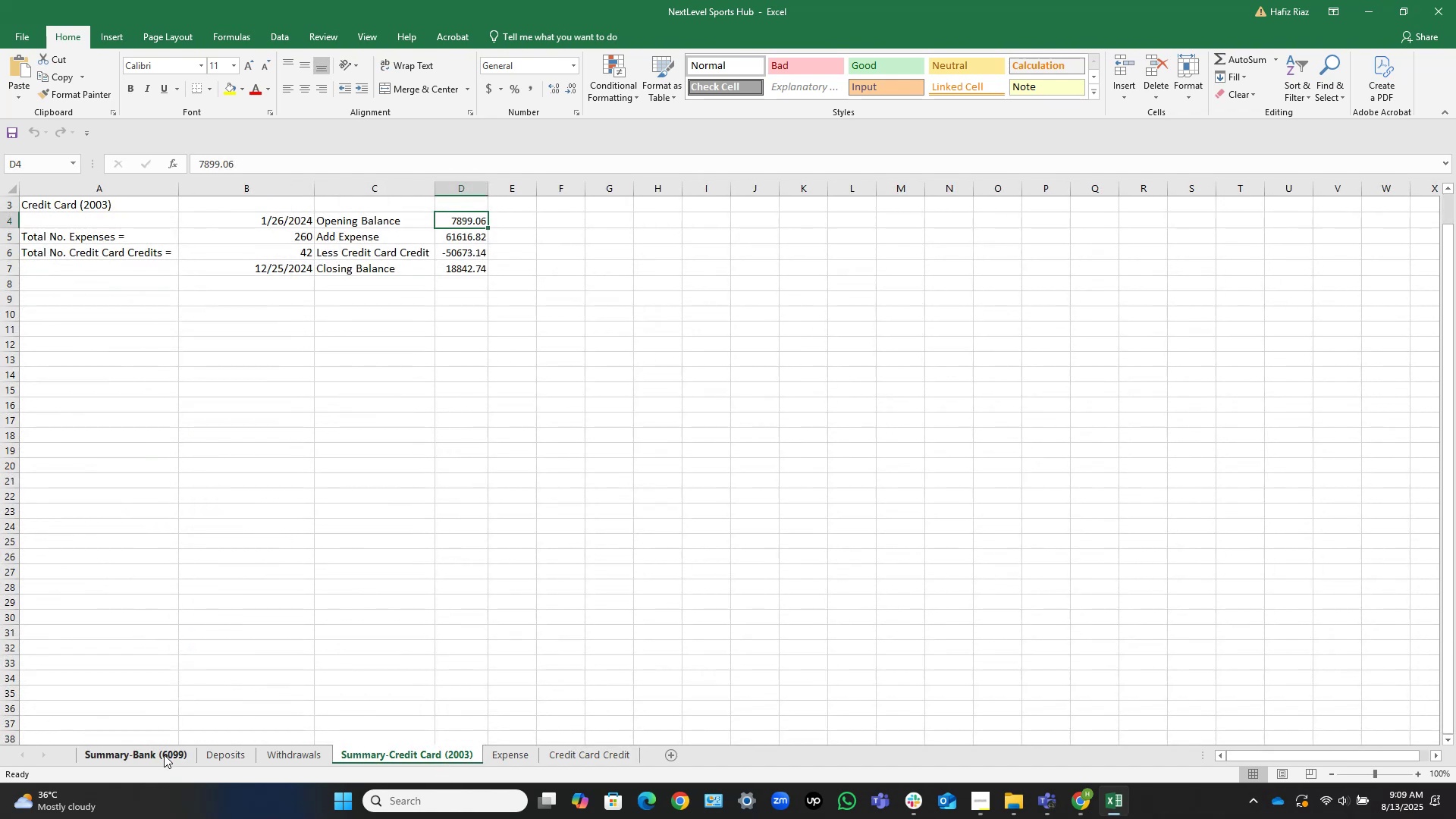 
left_click([162, 755])
 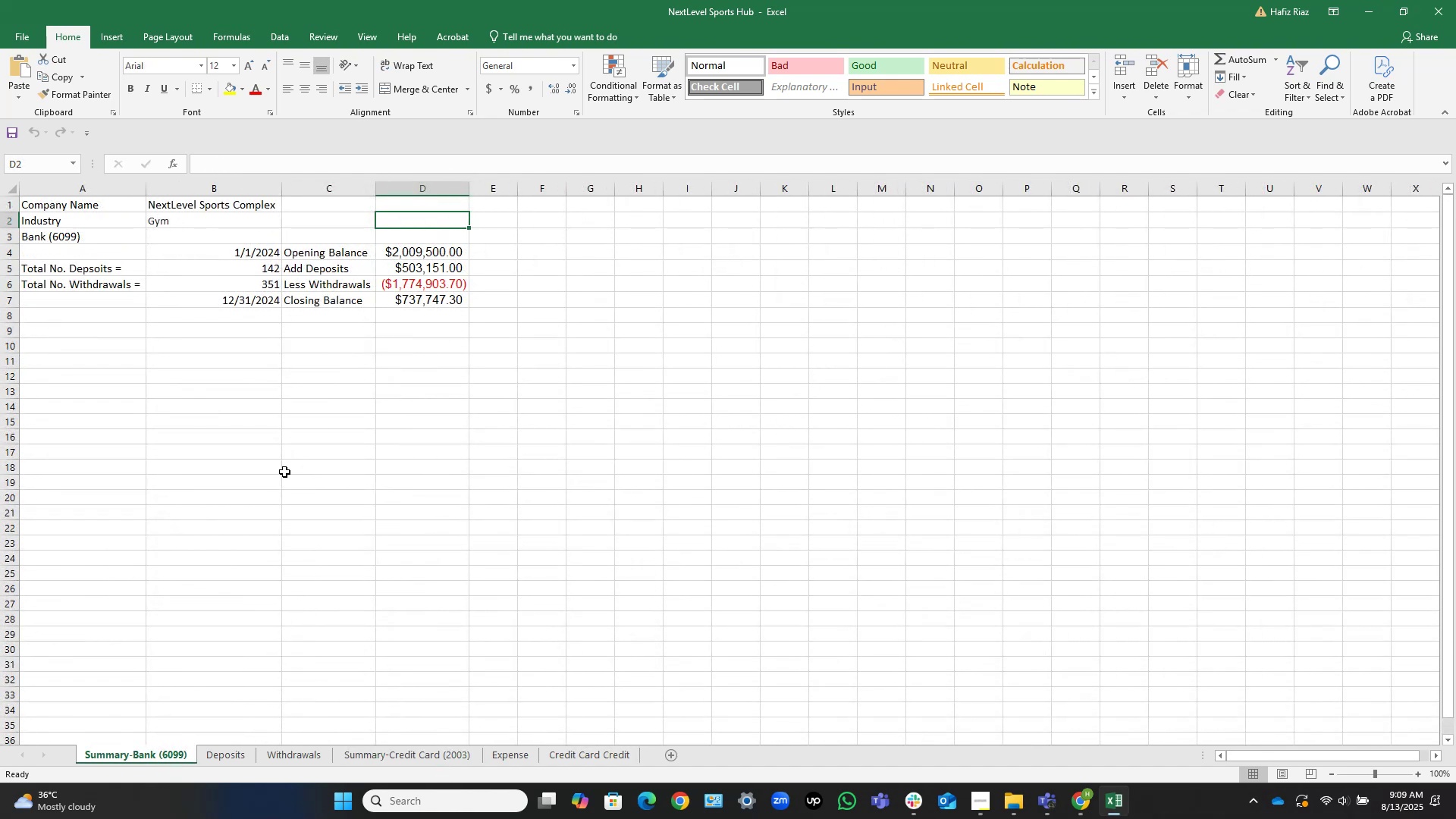 
scroll: coordinate [335, 350], scroll_direction: up, amount: 3.0
 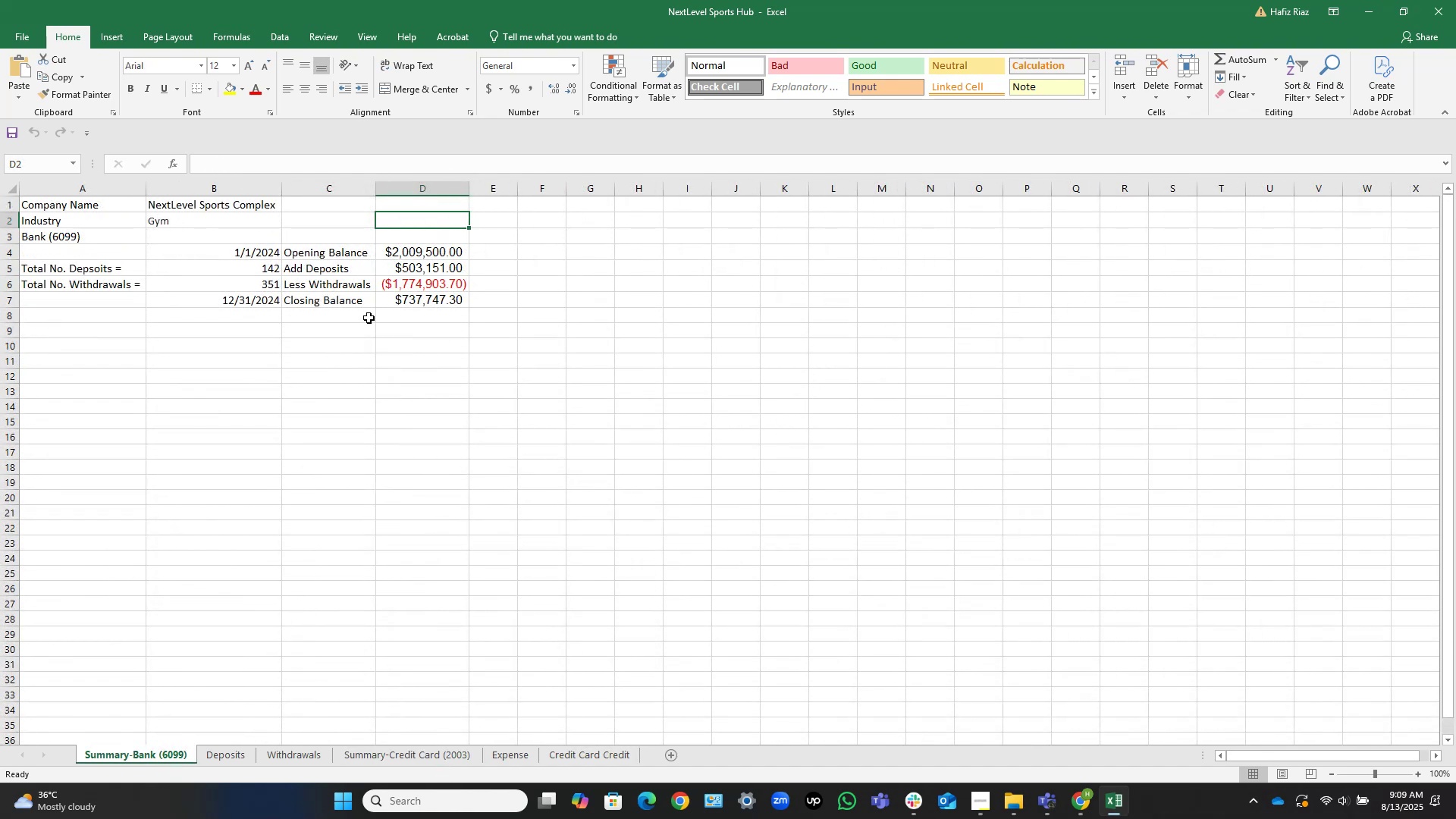 
key(Control+S)
 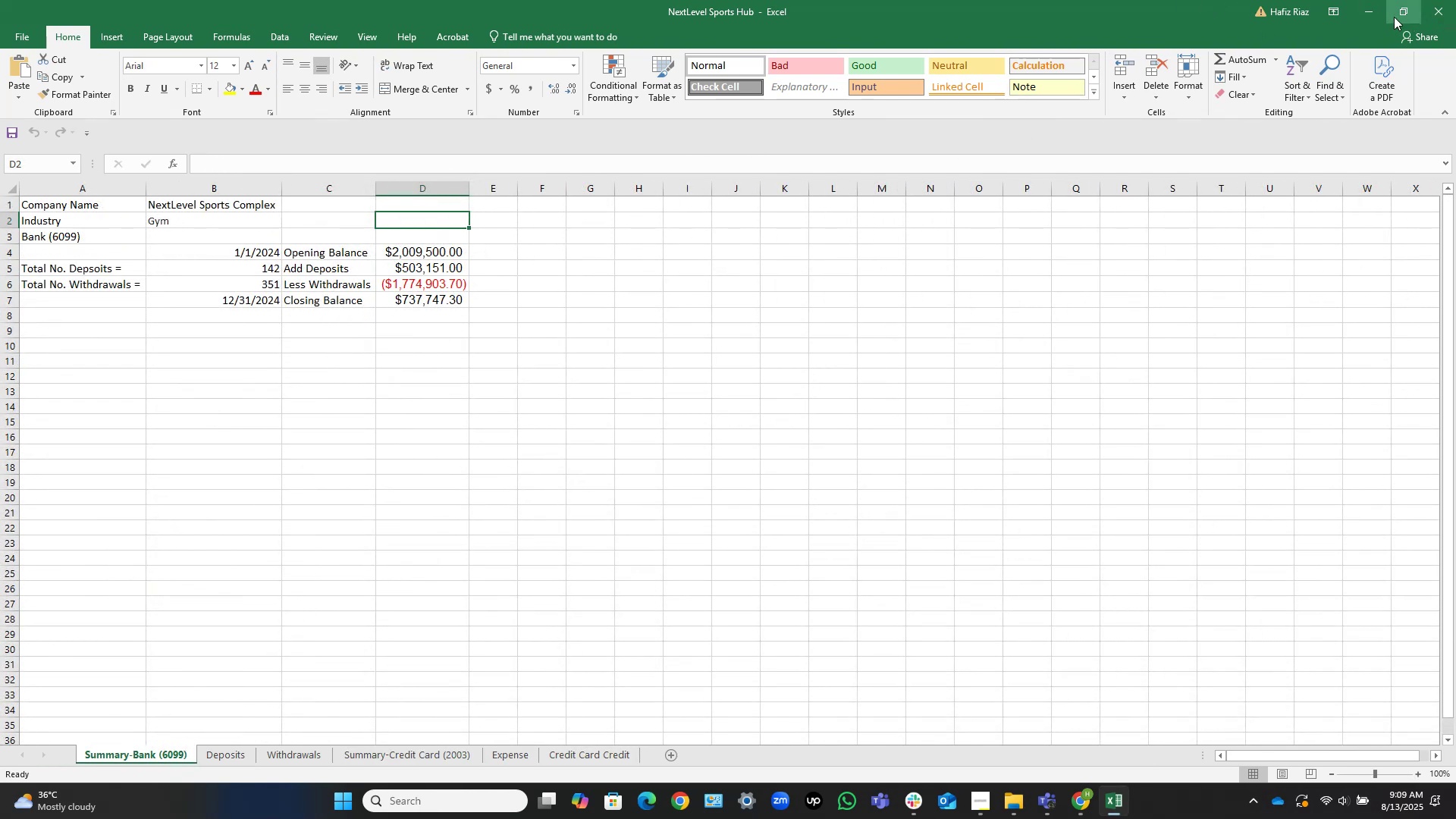 
left_click([1372, 12])
 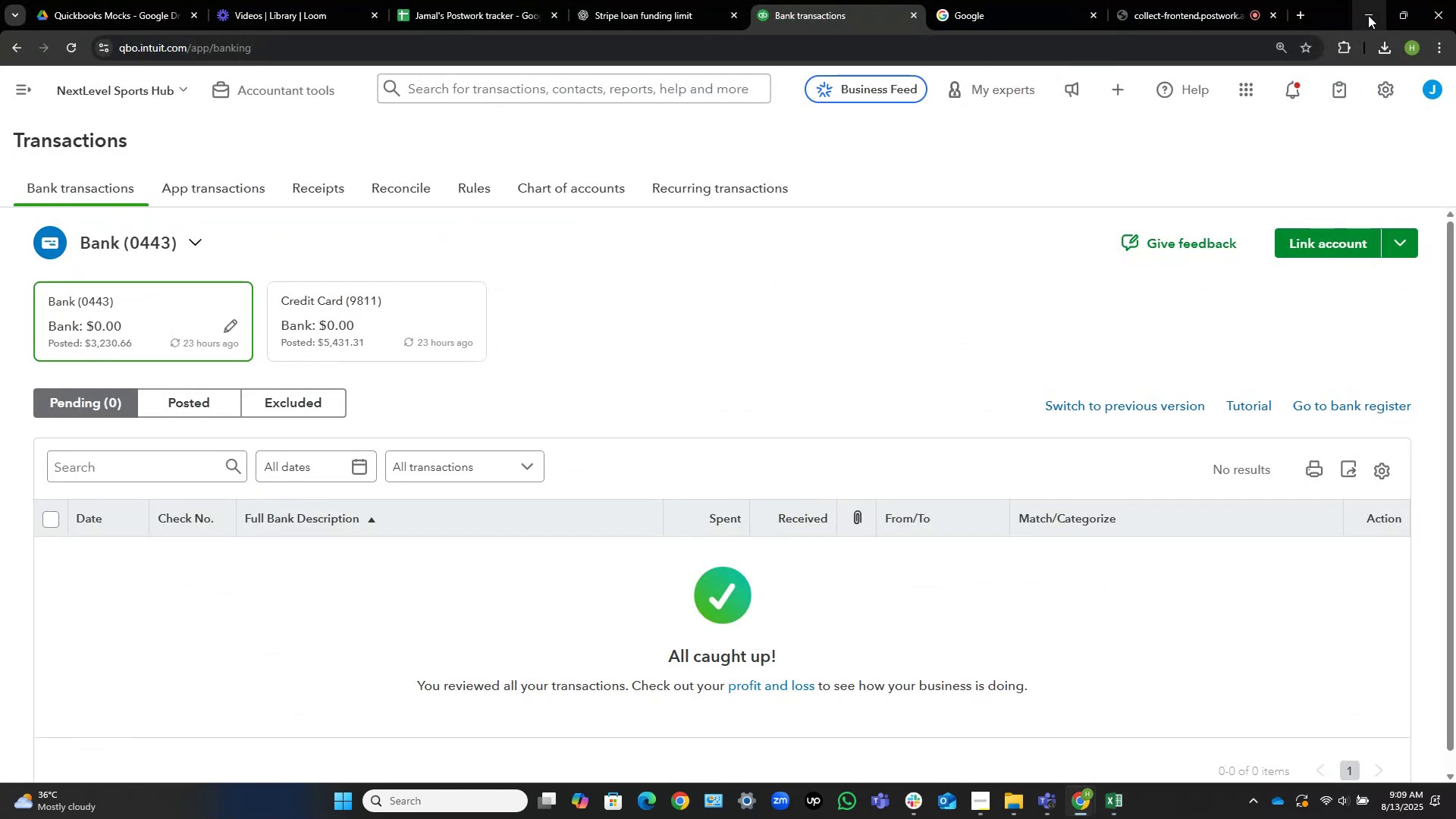 
left_click([1368, 15])
 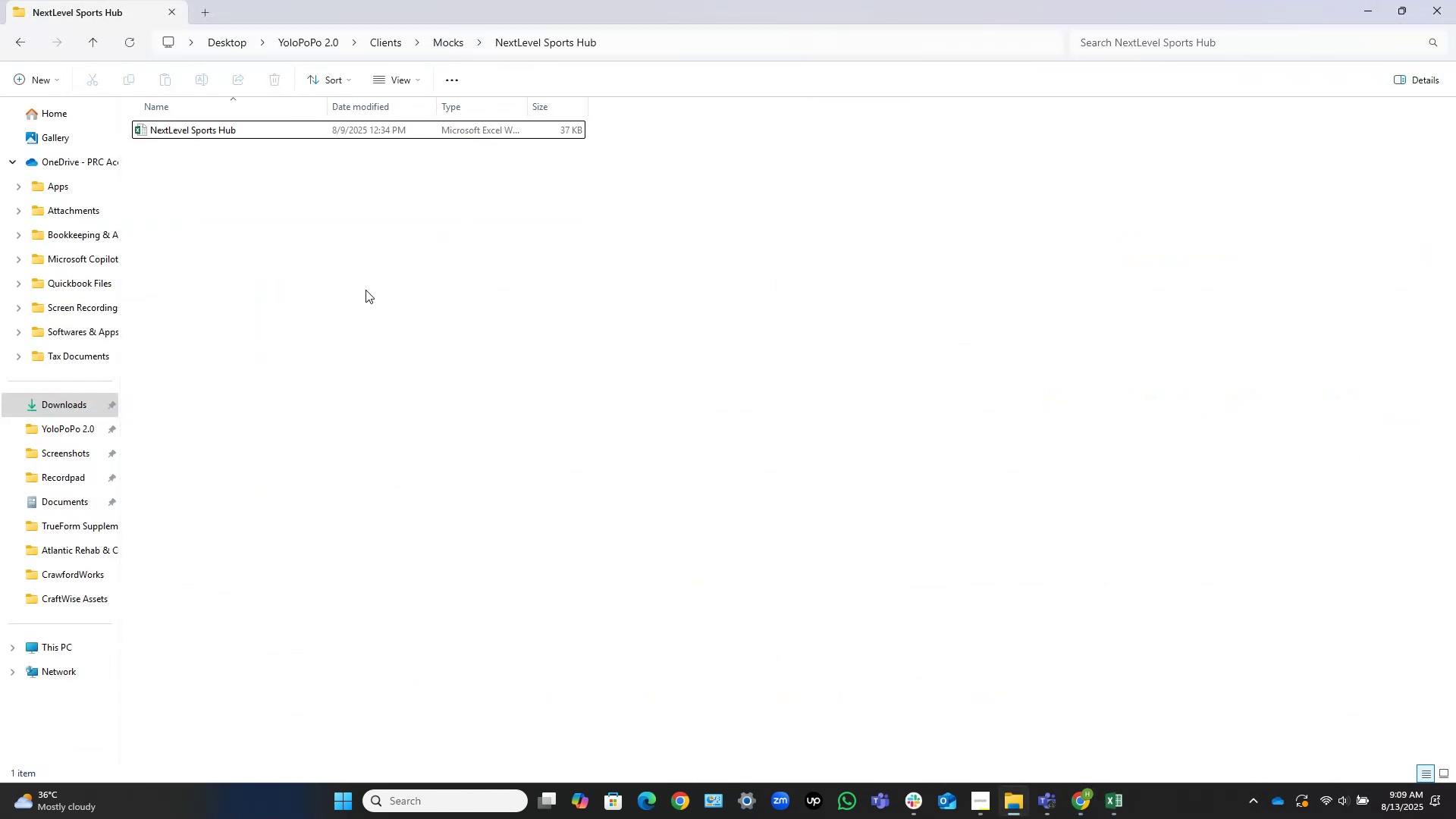 
left_click([362, 290])
 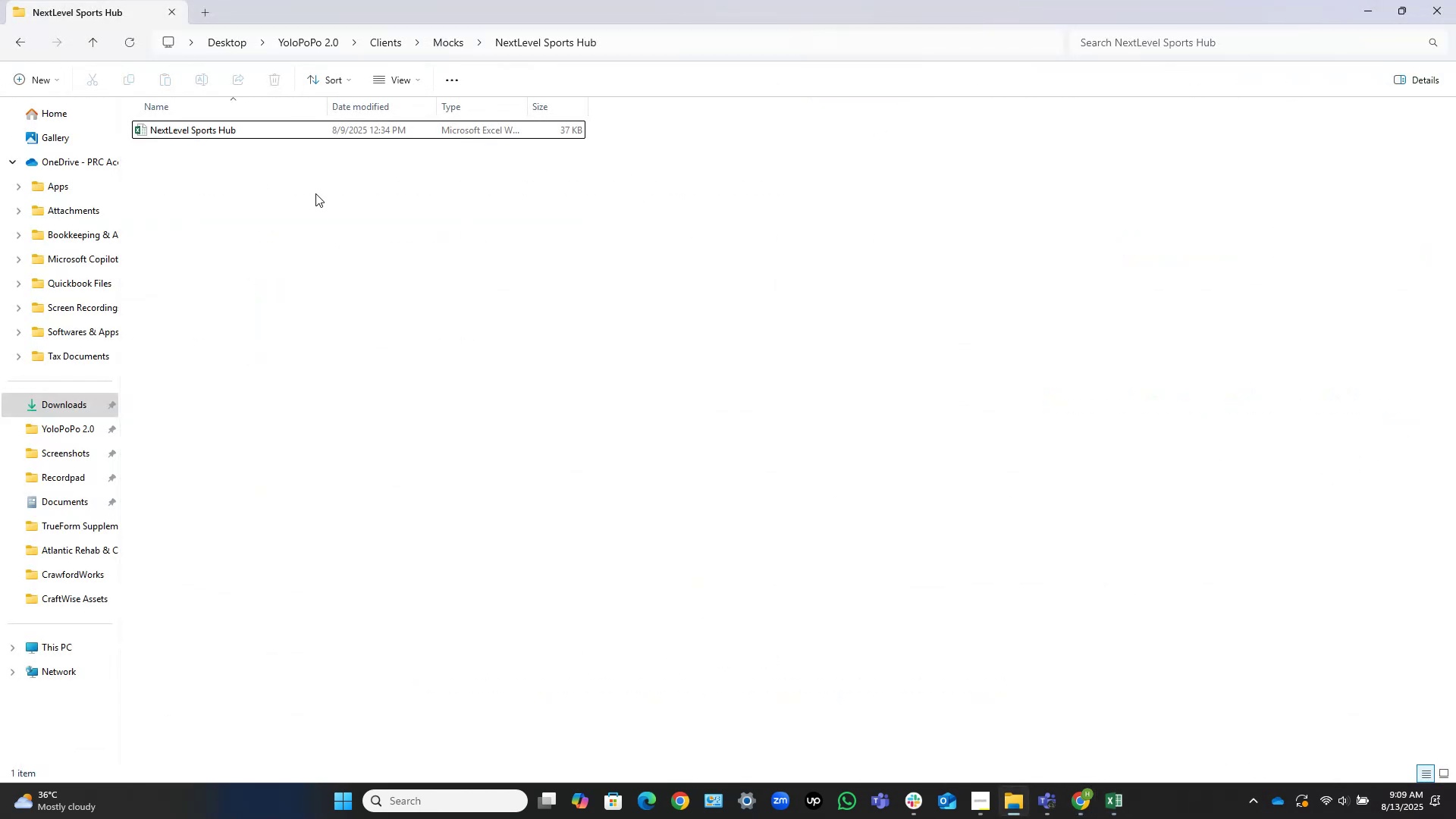 
right_click([315, 193])
 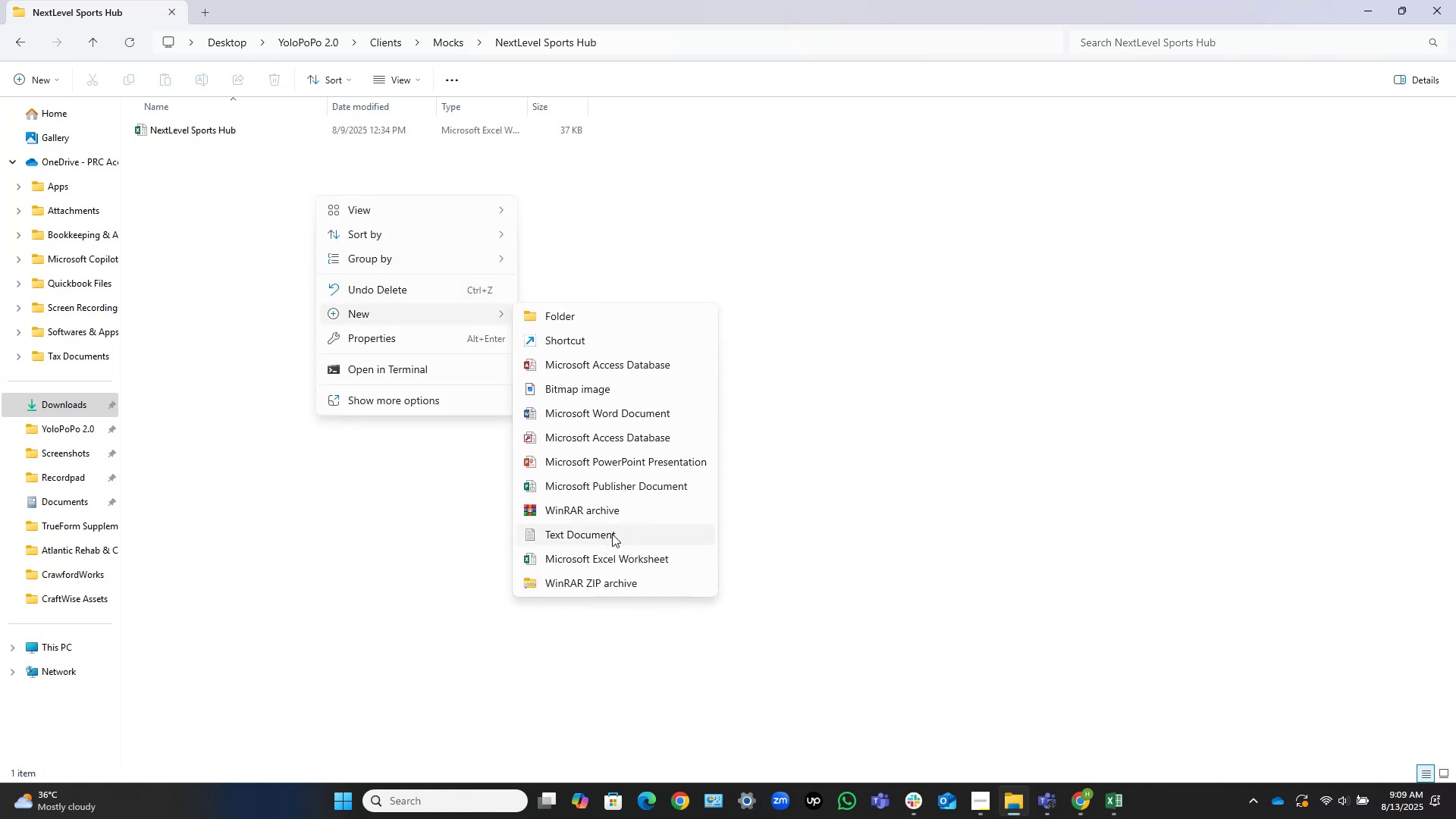 
left_click([593, 406])
 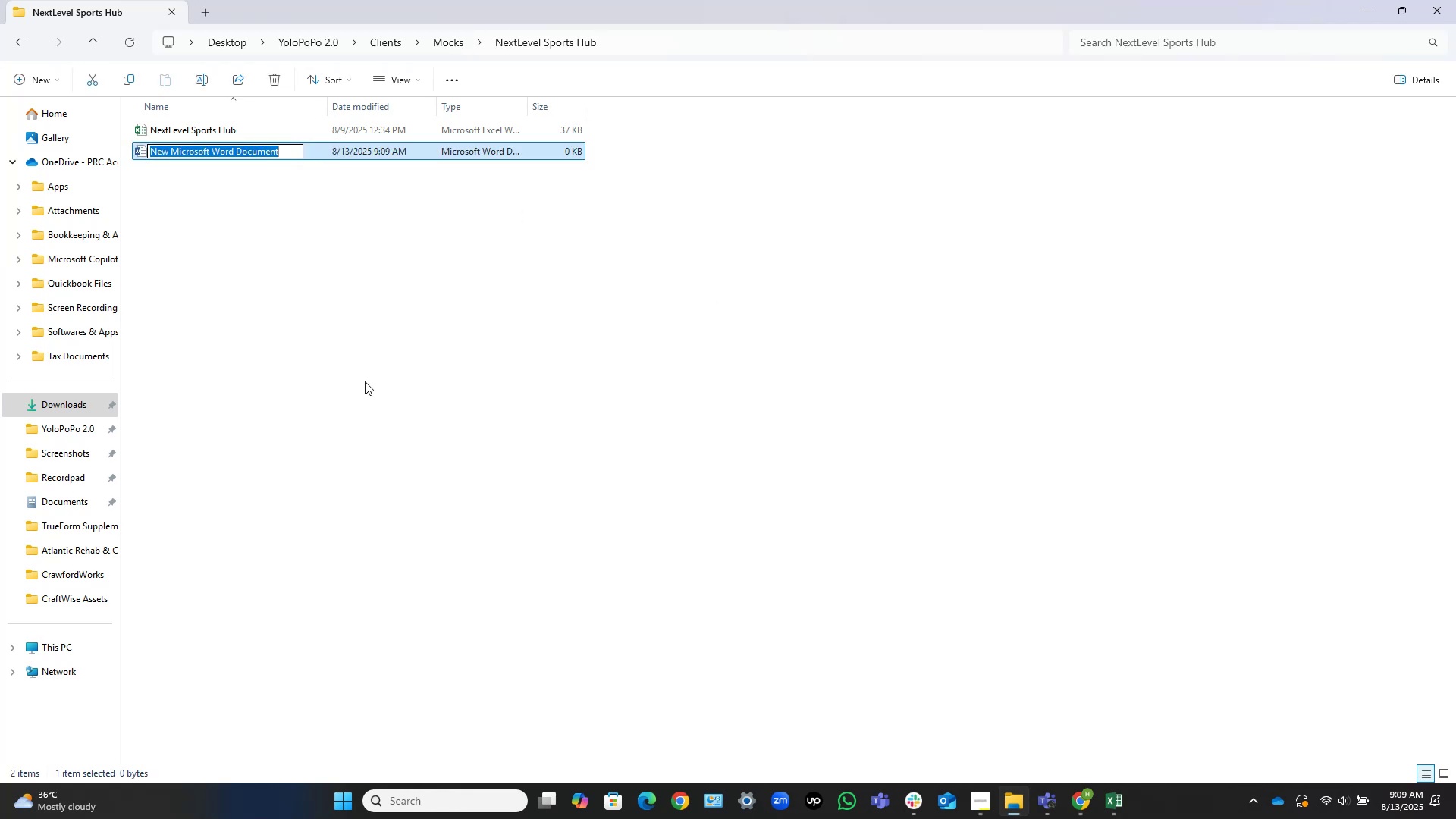 
key(NumpadEnter)
 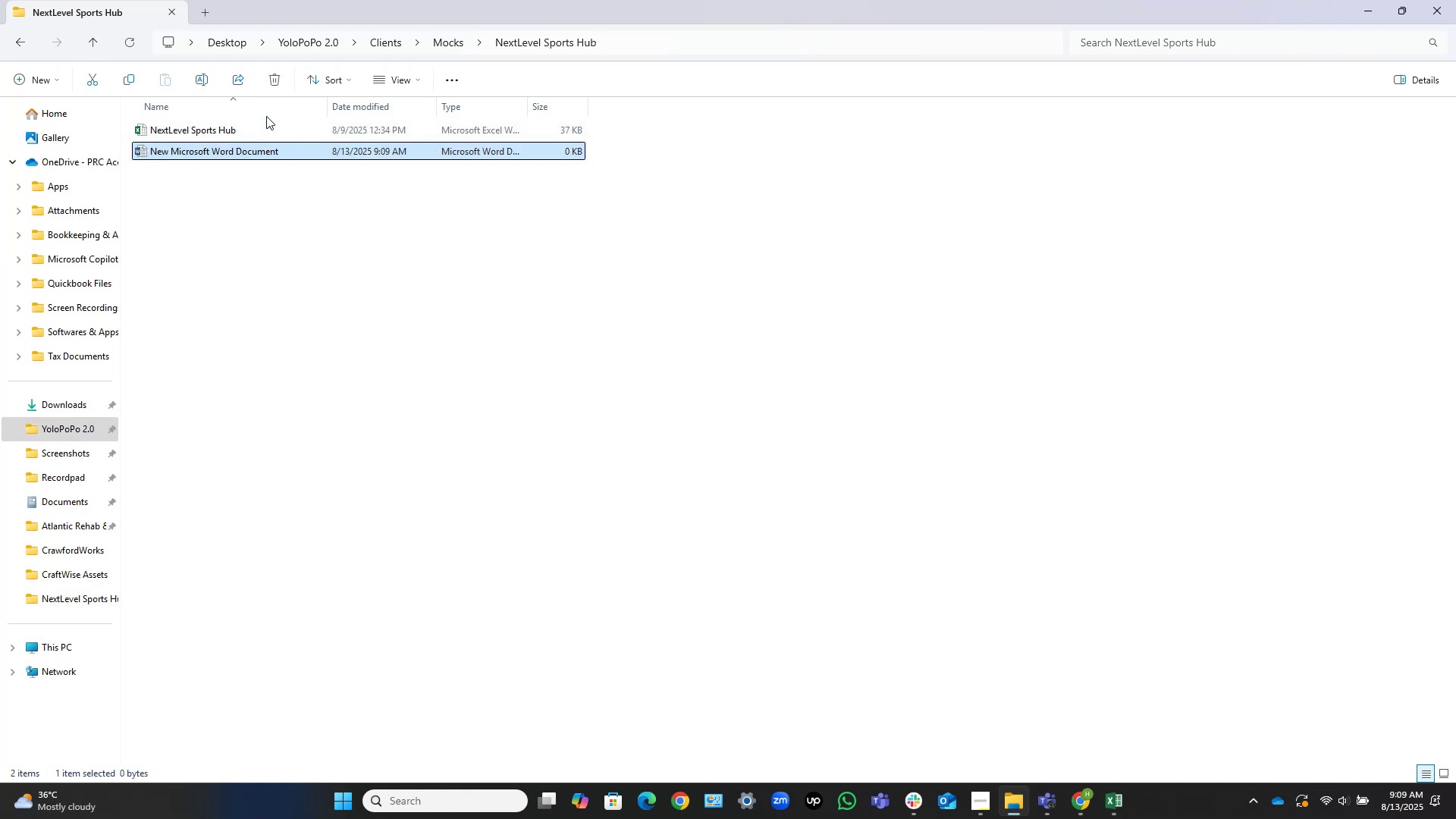 
left_click([266, 127])
 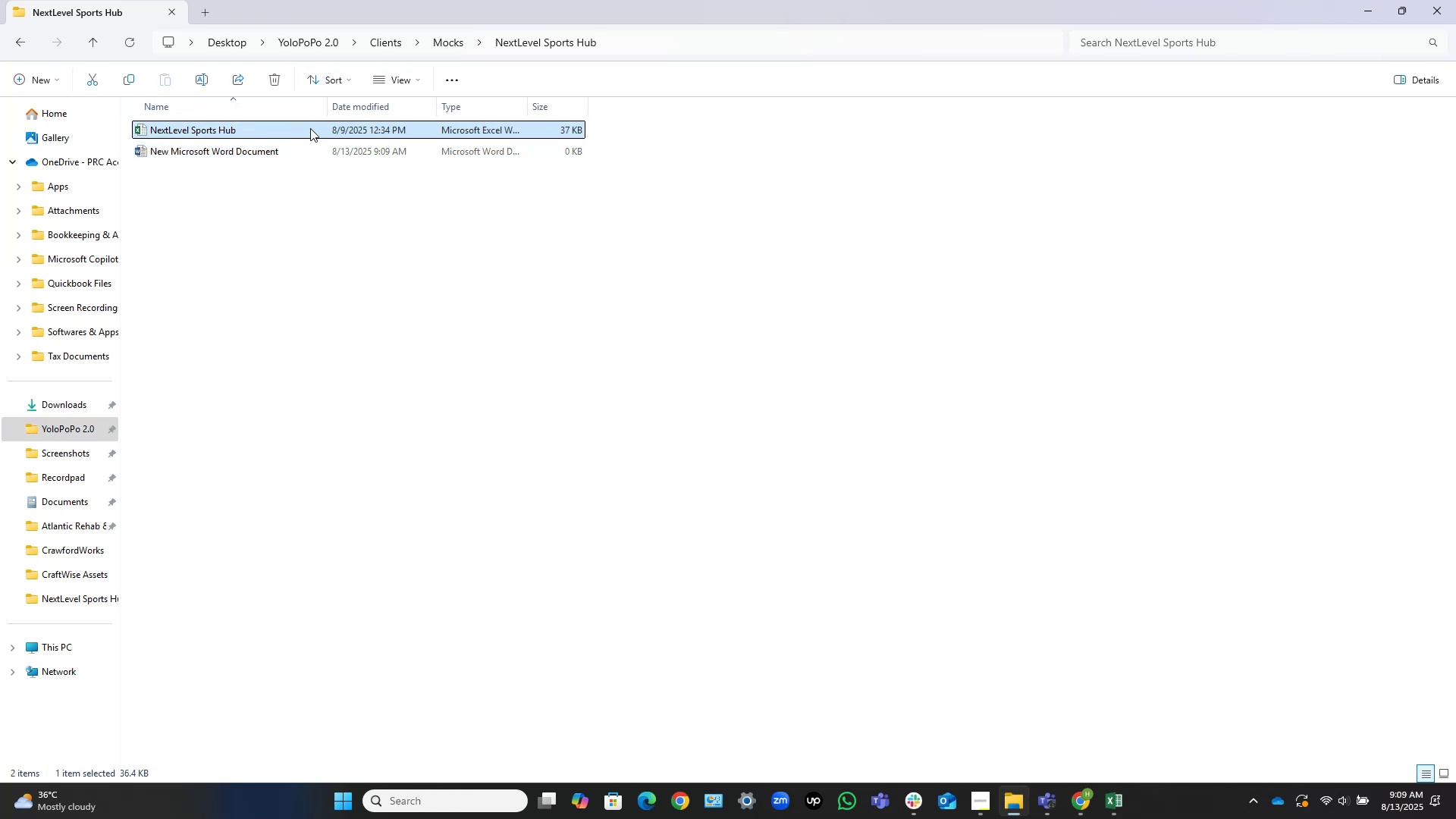 
left_click([310, 128])
 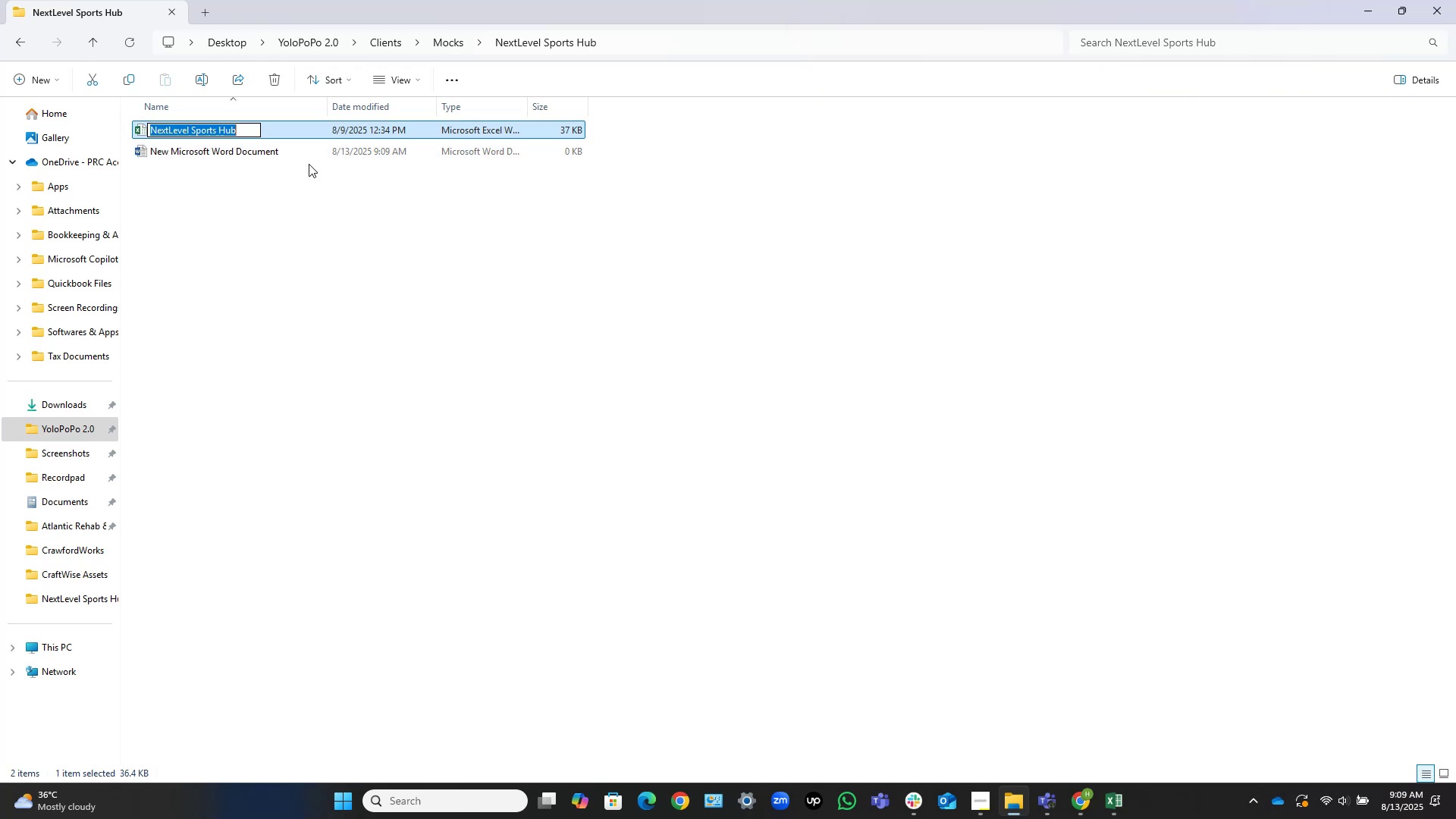 
key(Control+C)
 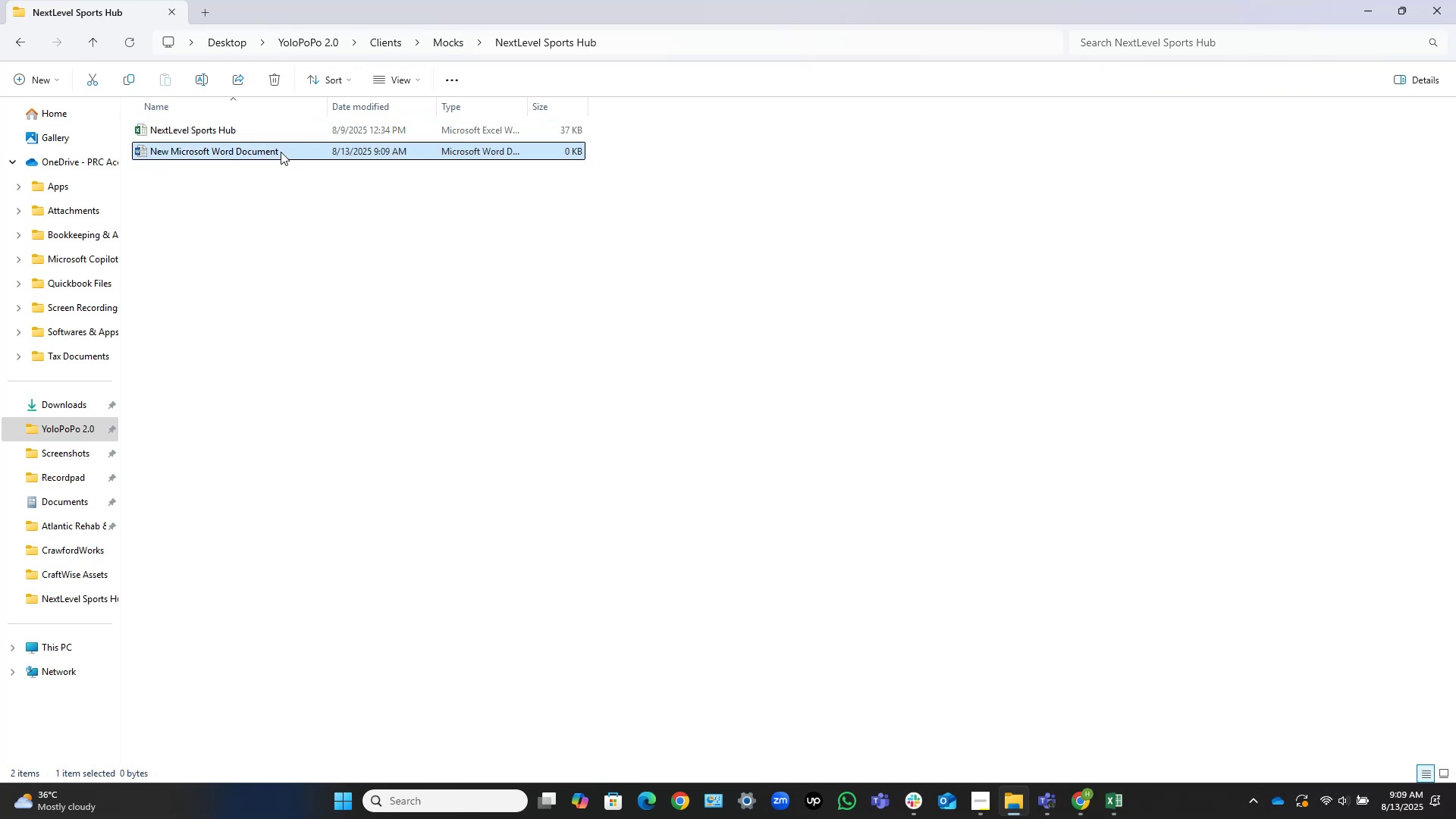 
double_click([287, 152])
 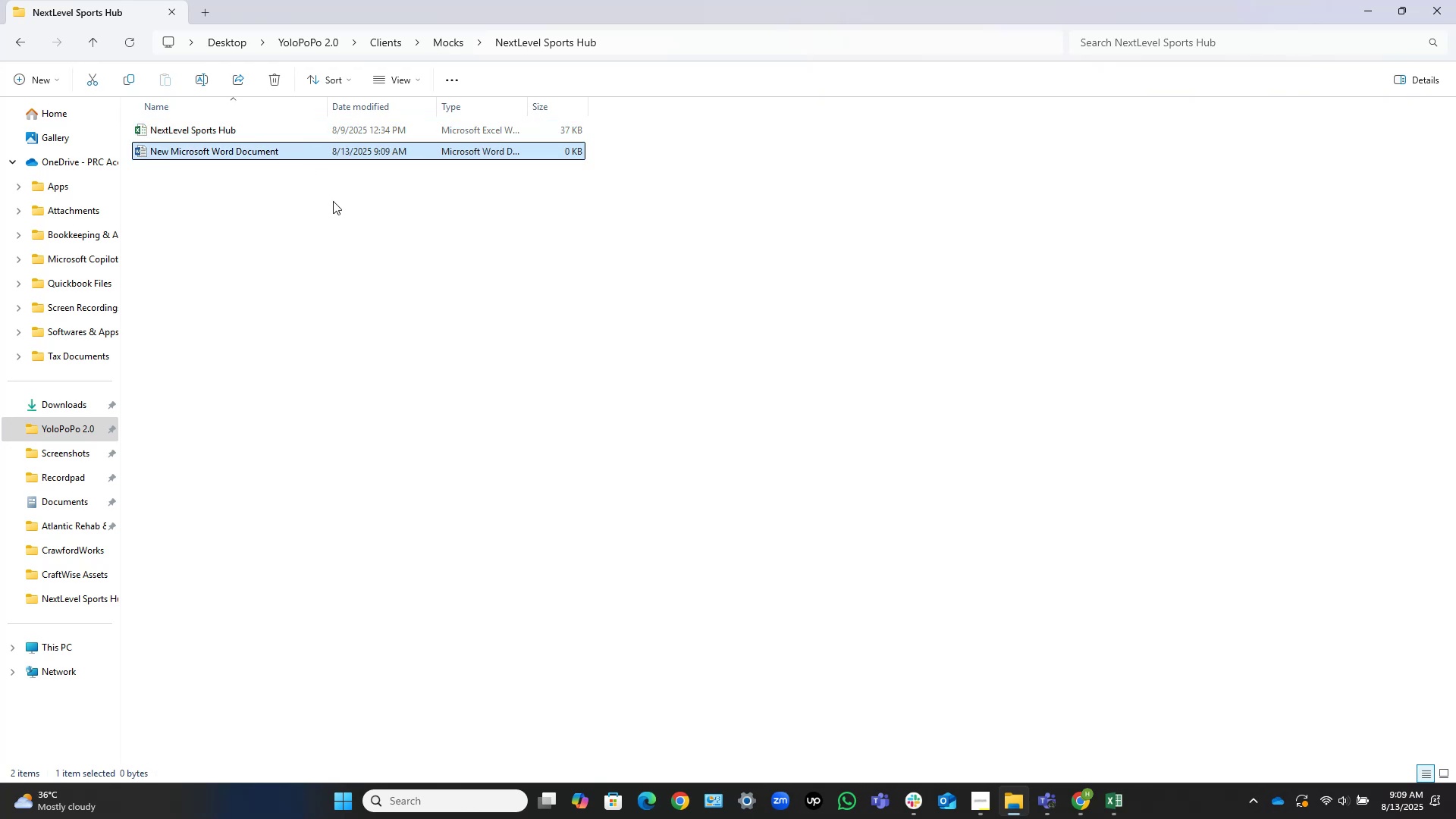 
key(Control+V)
 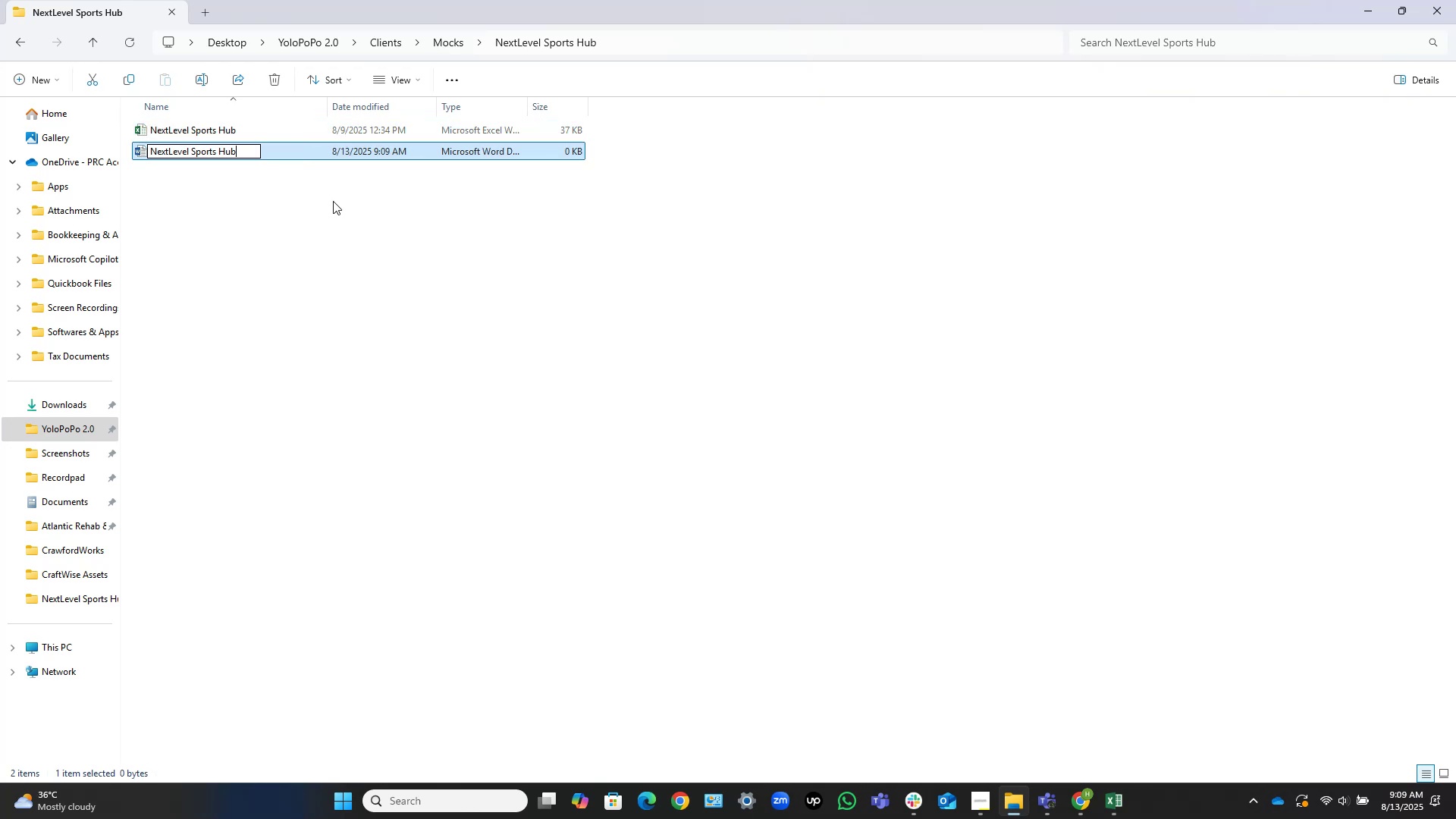 
key(NumpadEnter)
 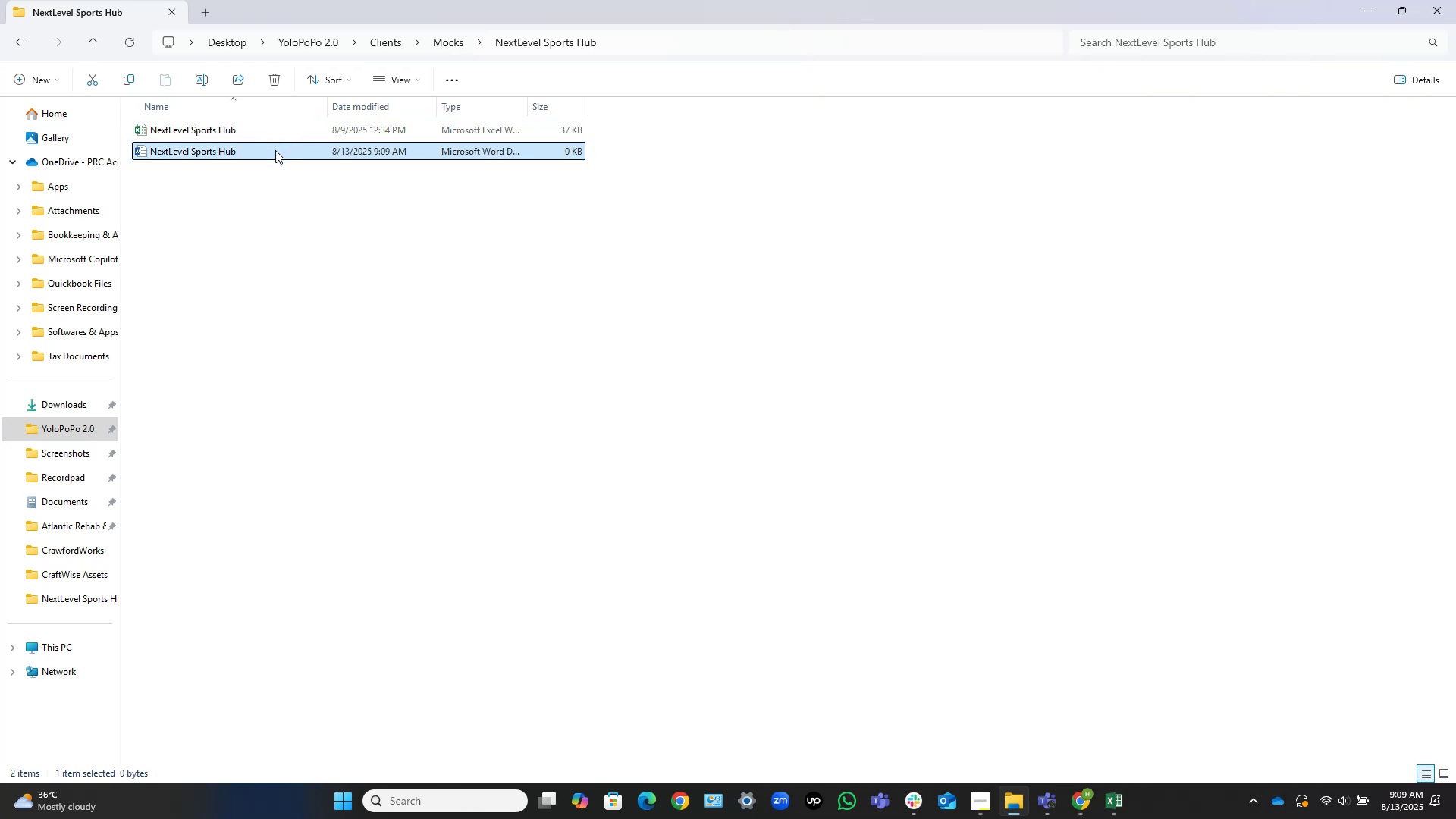 
double_click([275, 154])
 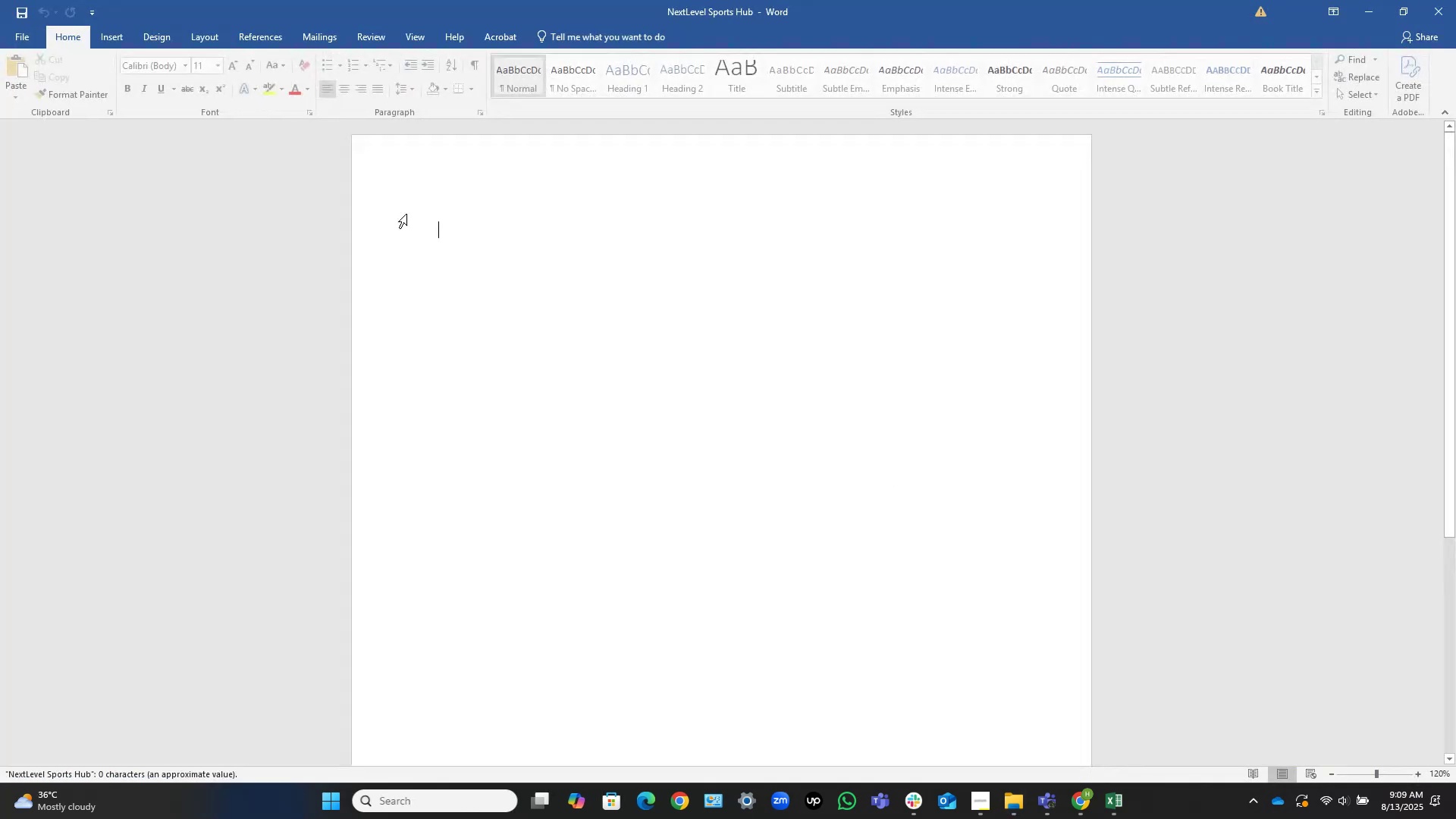 
key(Control+V)
 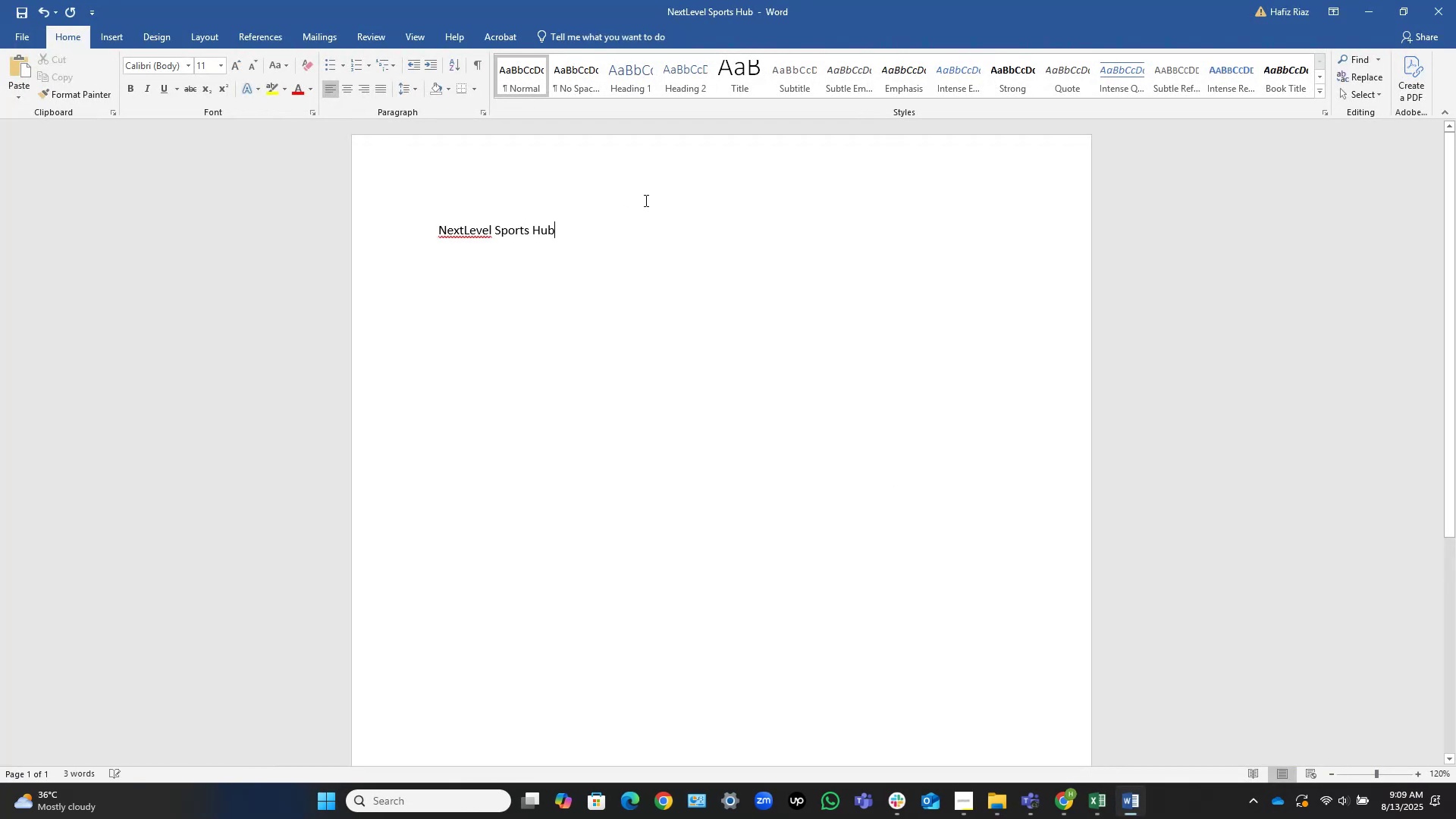 
key(Home)
 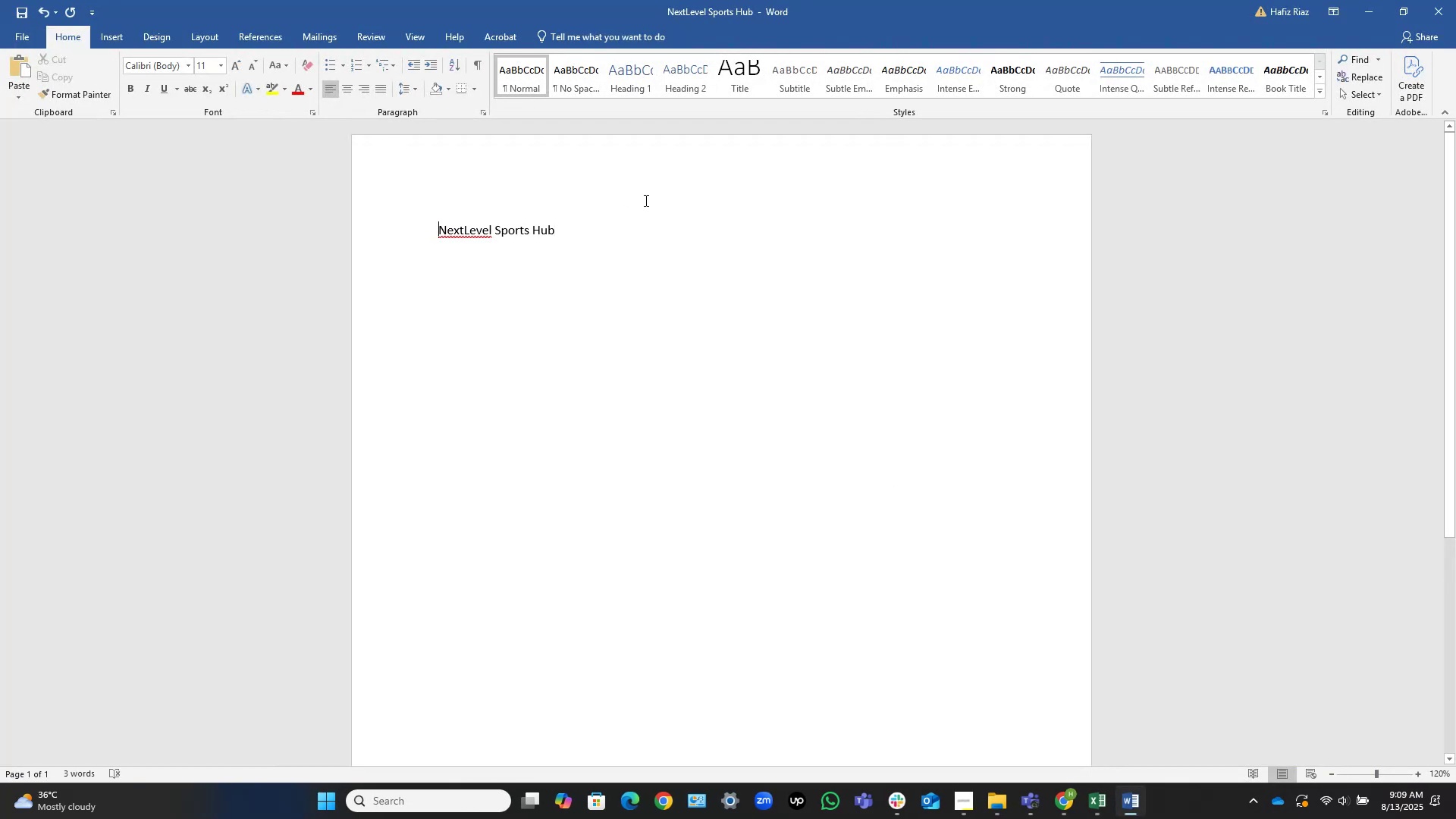 
key(Backspace)
 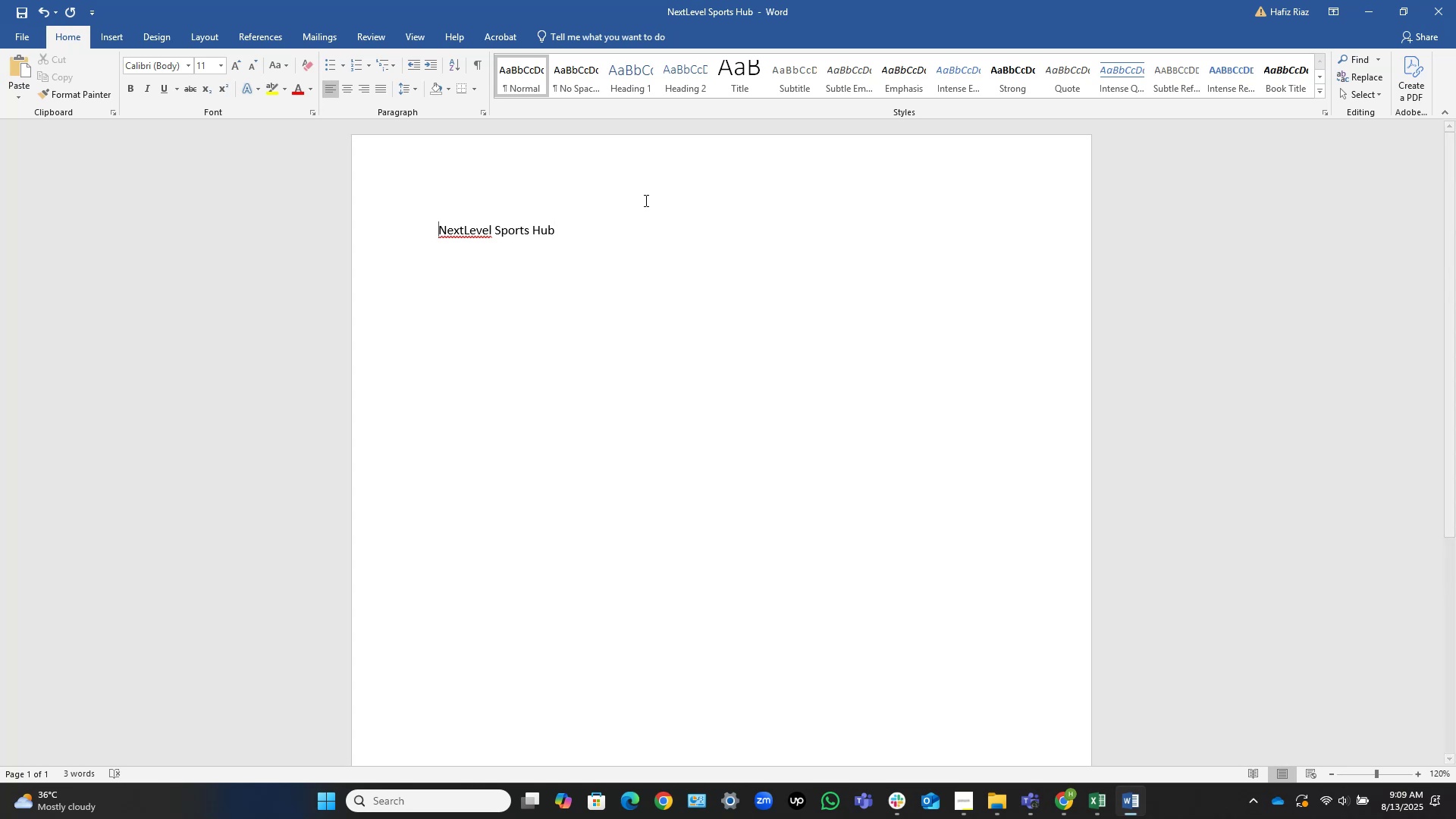 
key(Home)
 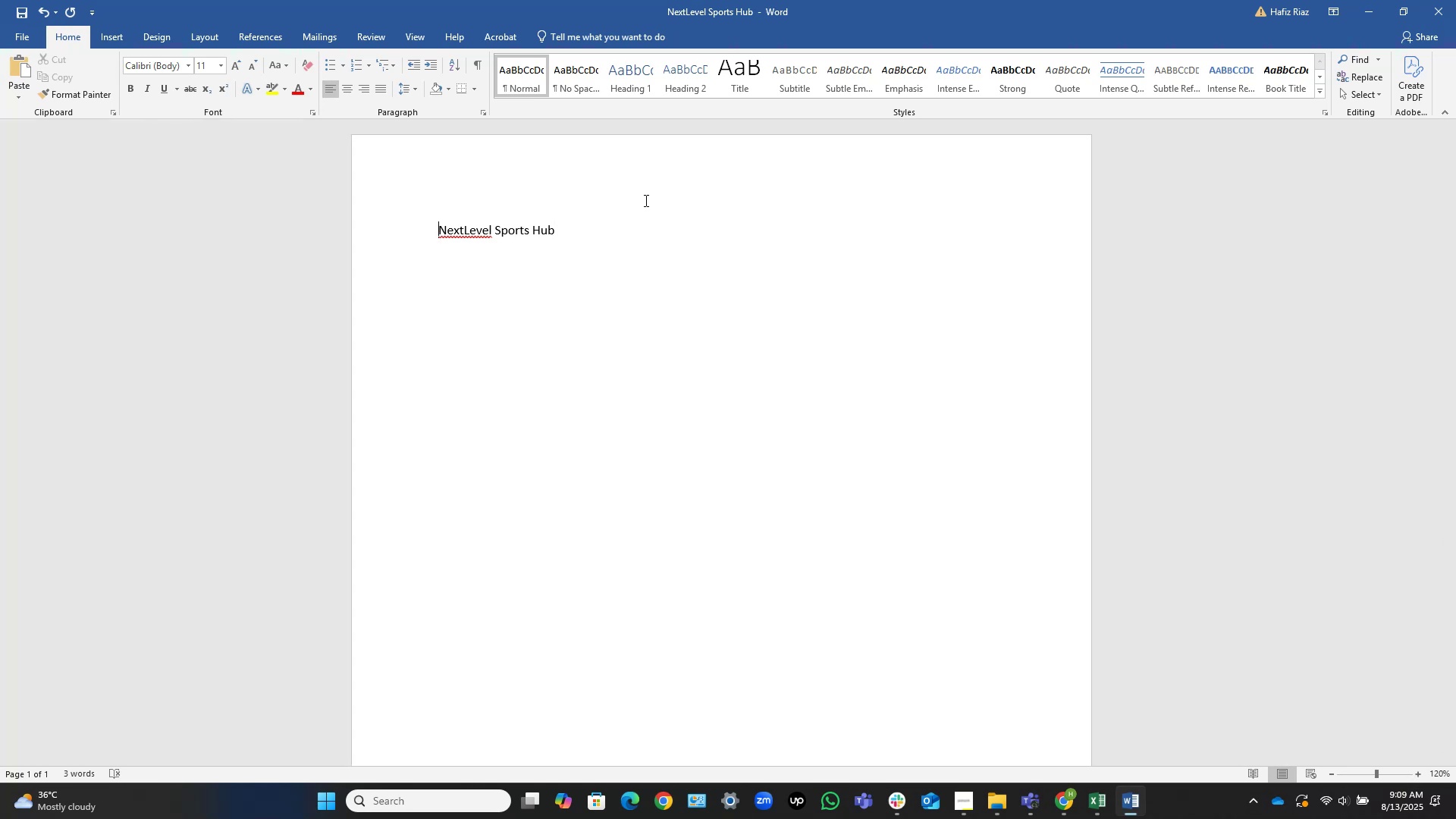 
key(End)
 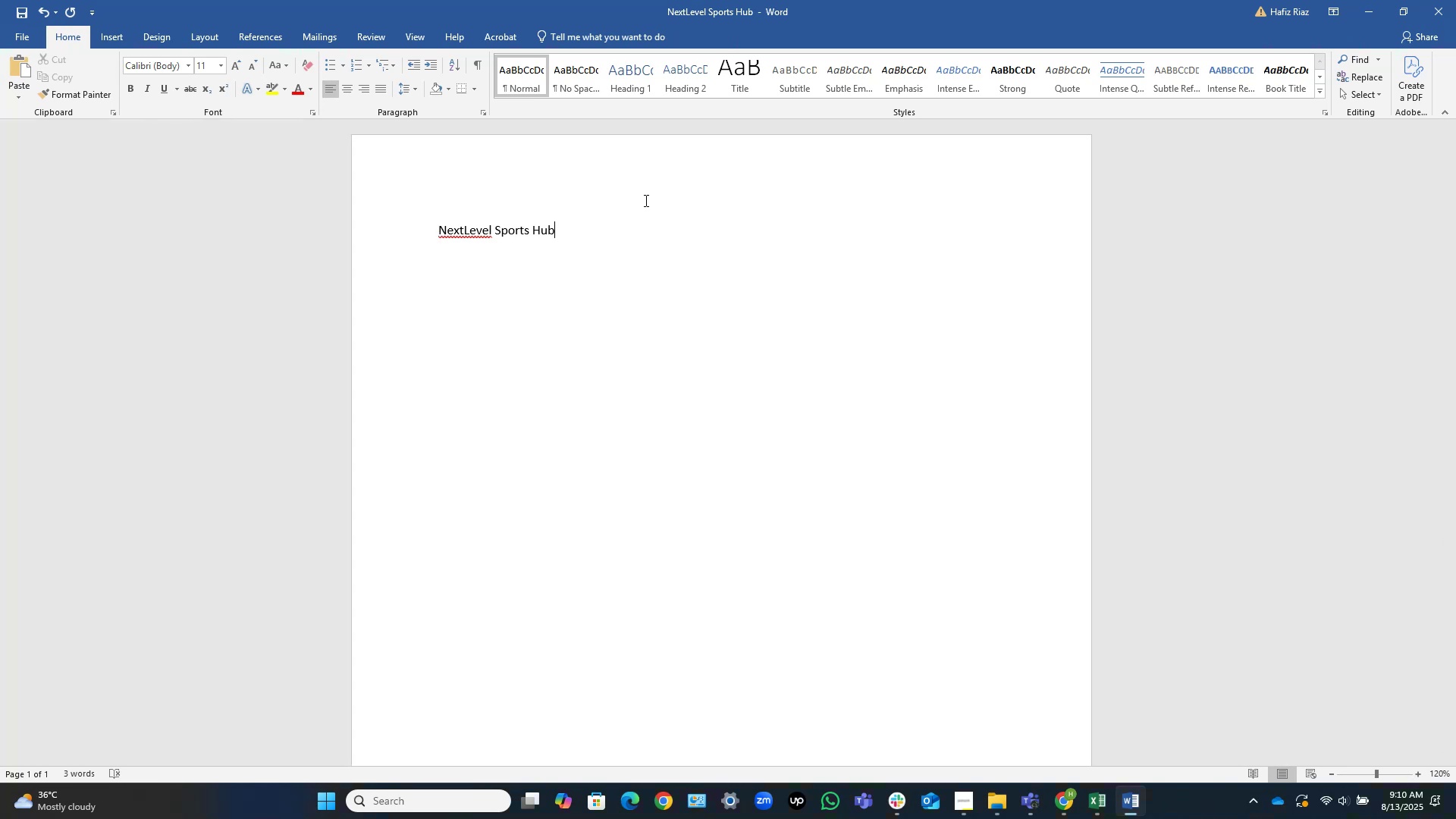 
key(NumpadEnter)
 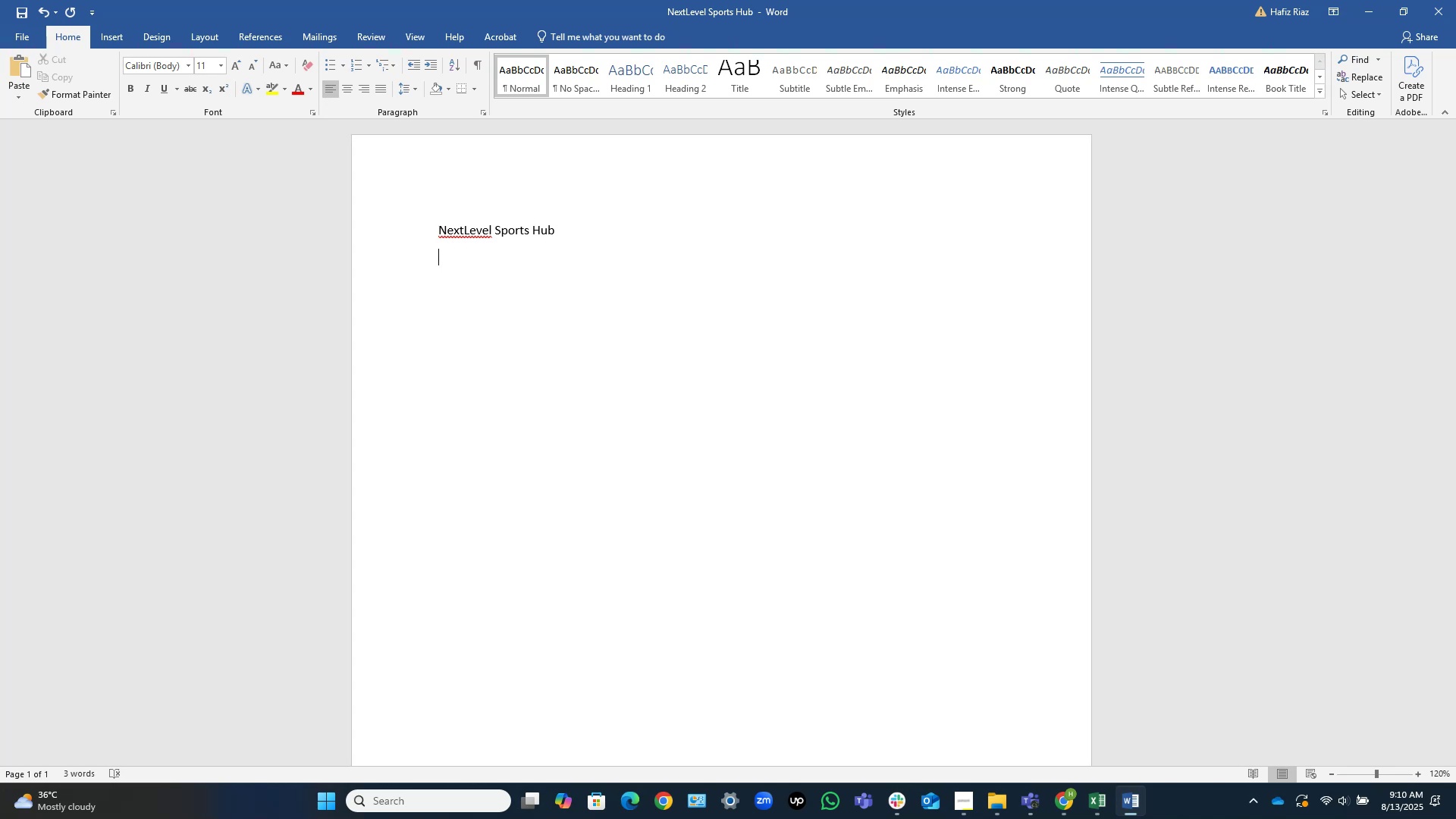 
wait(17.18)
 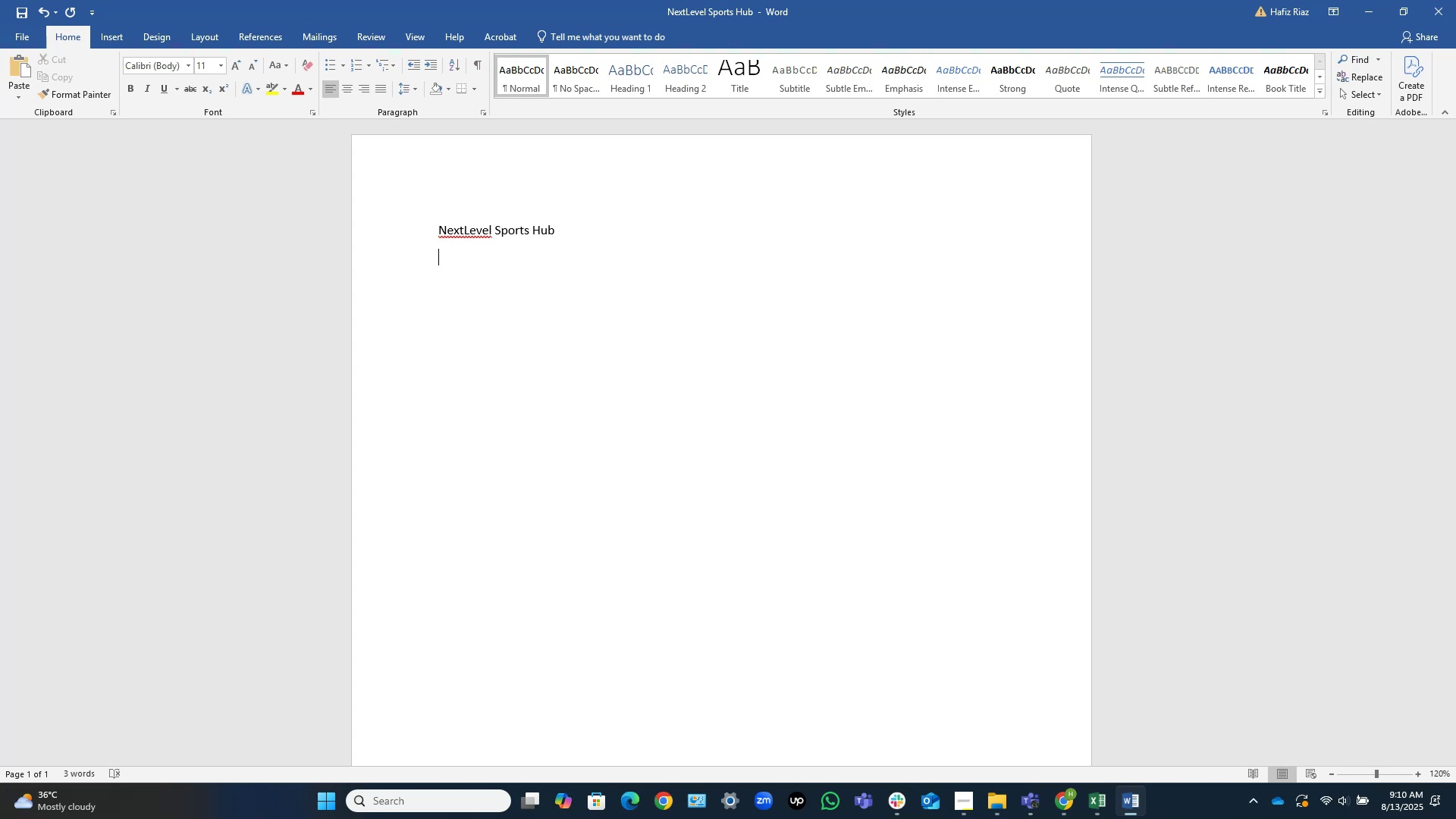 
key(ArrowUp)
 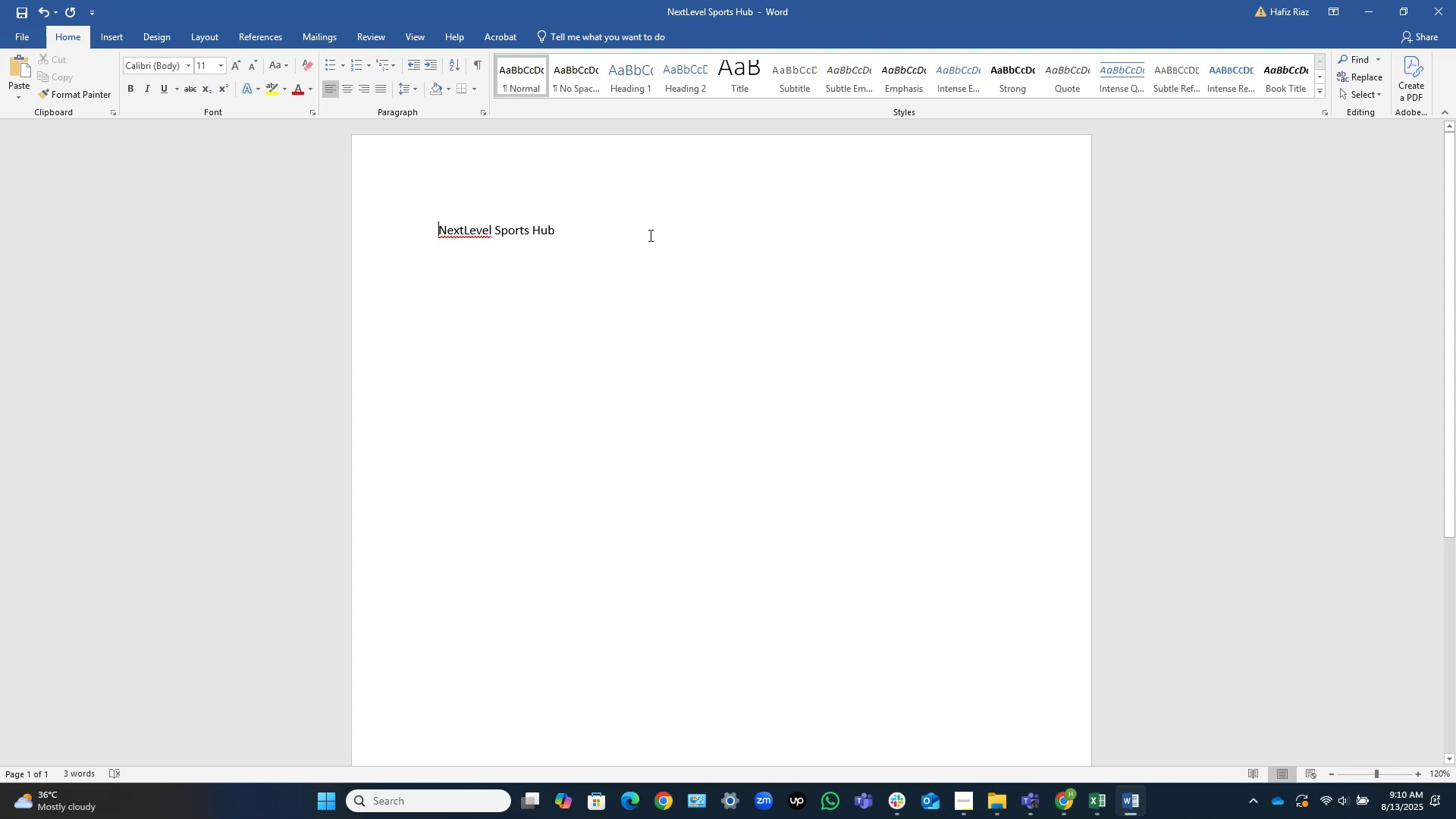 
key(Backspace)
 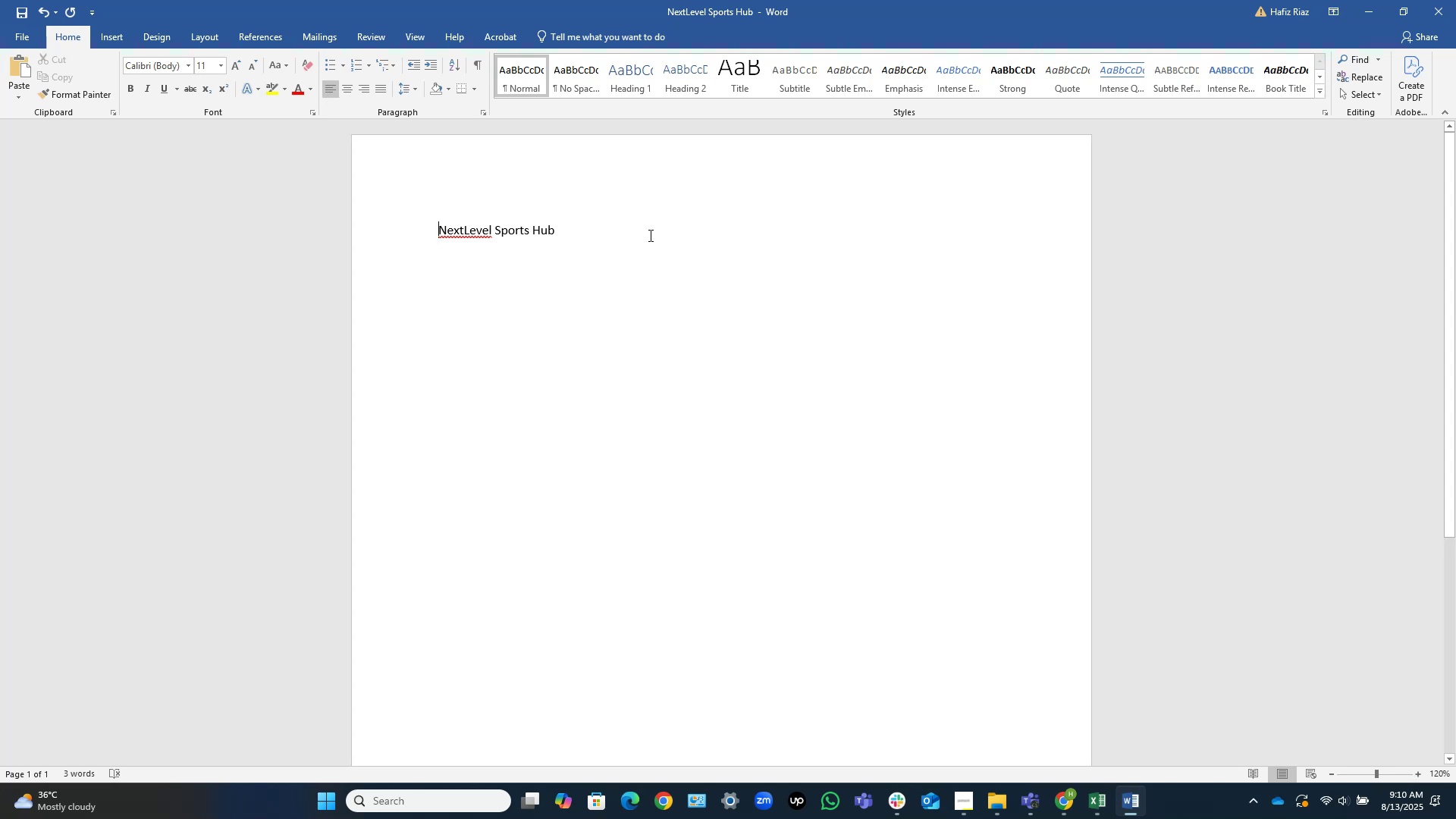 
key(ArrowDown)
 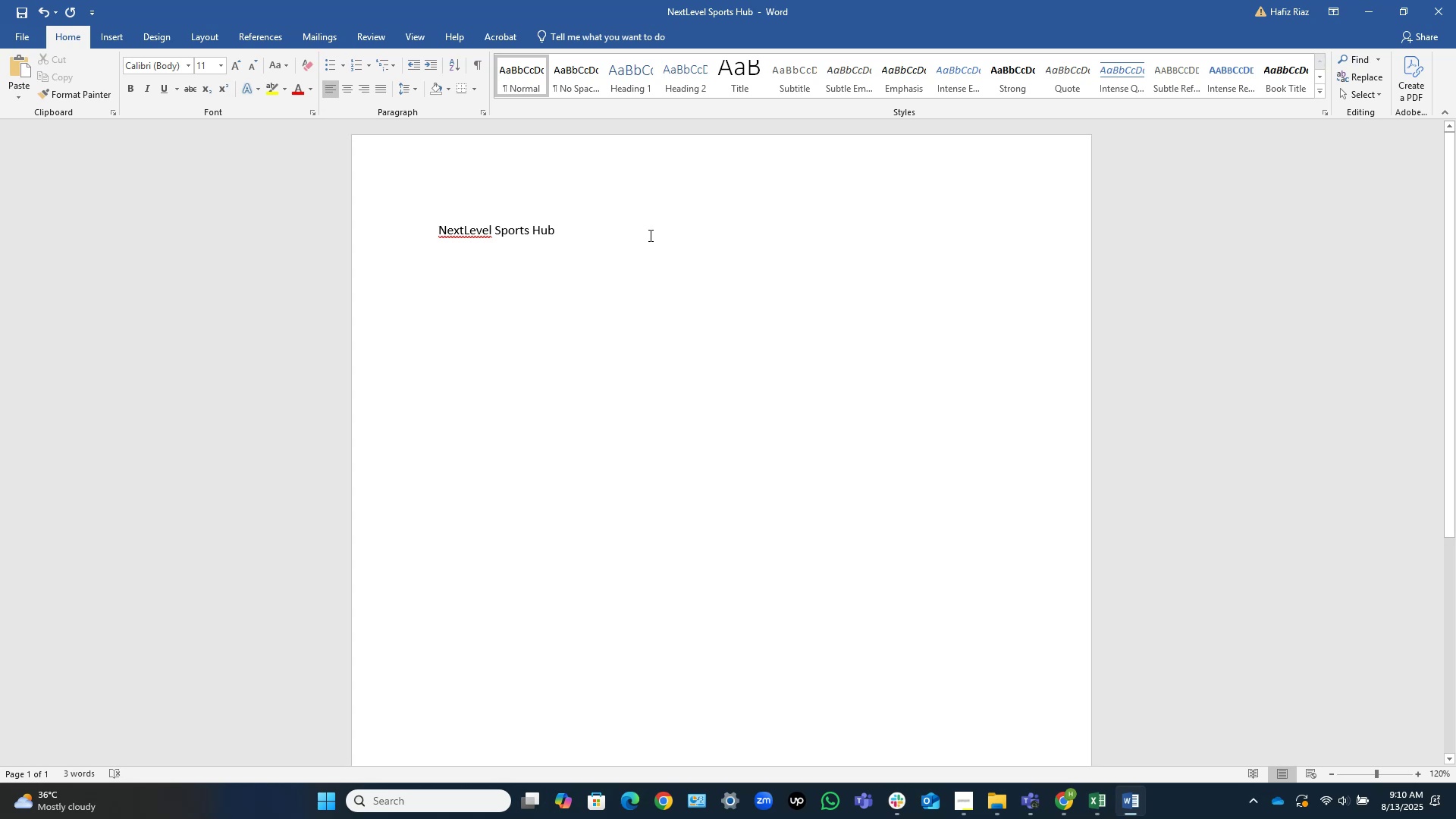 
type(Period:)
 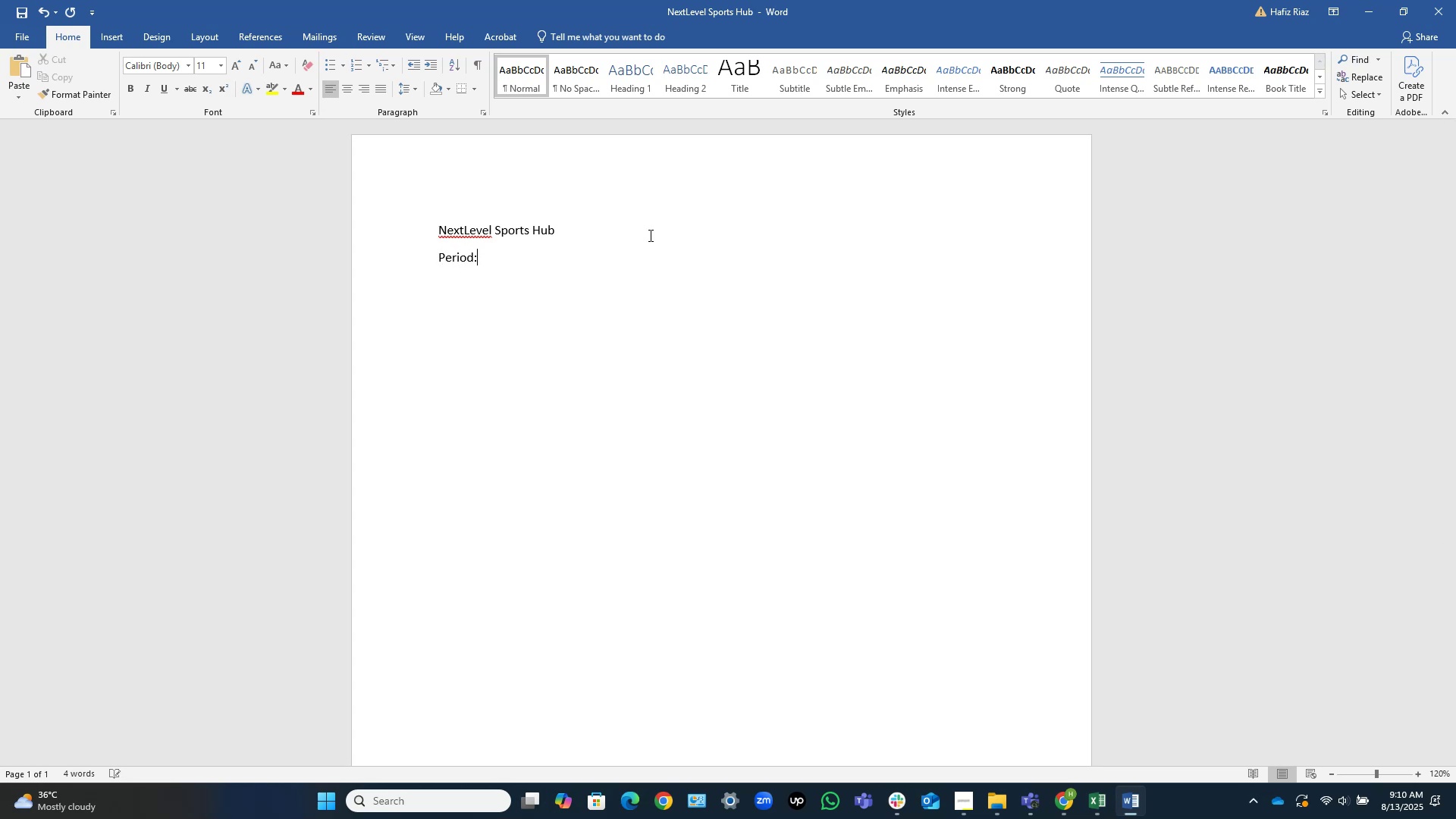 
key(ArrowDown)
 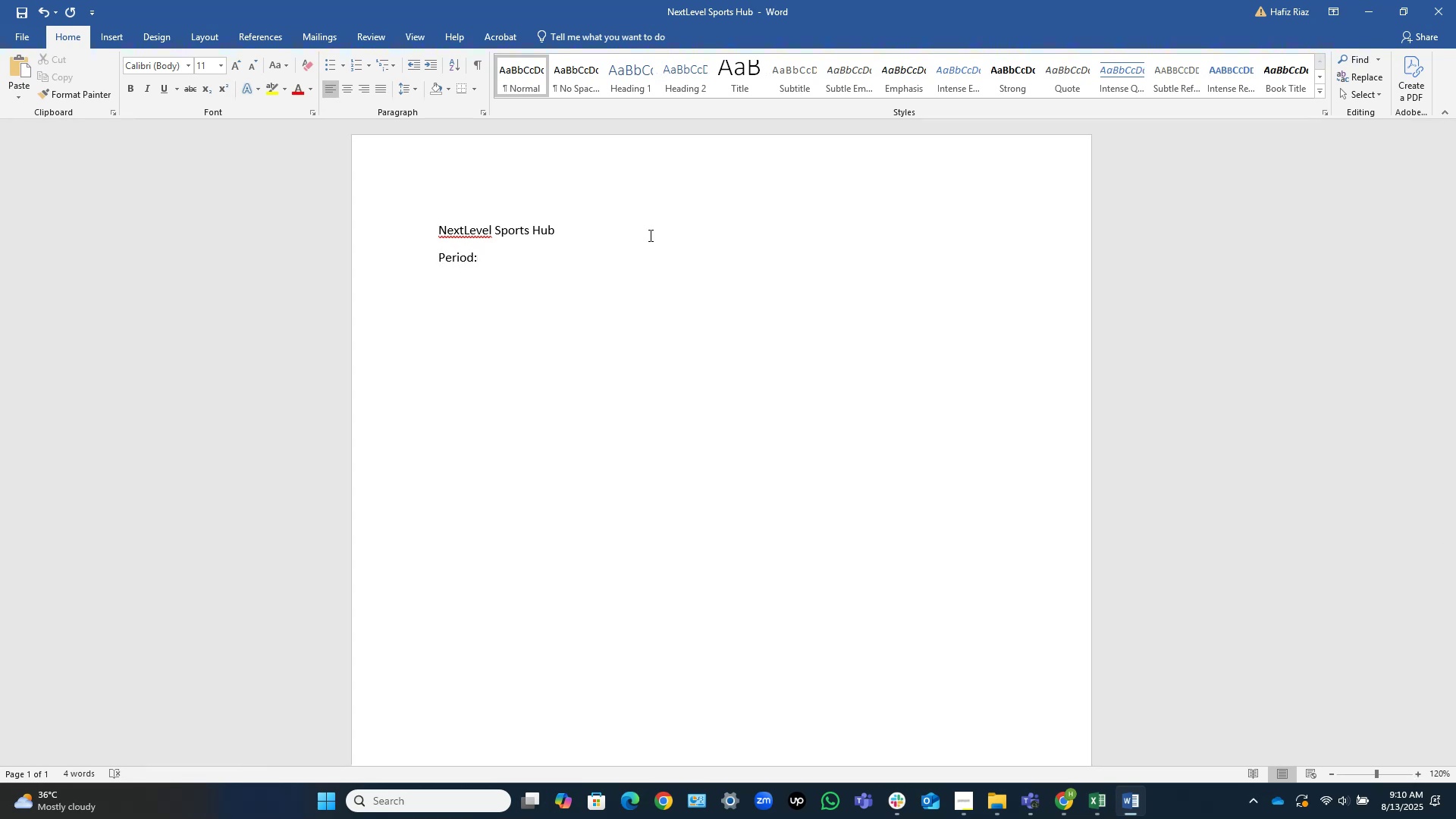 
key(NumpadEnter)
 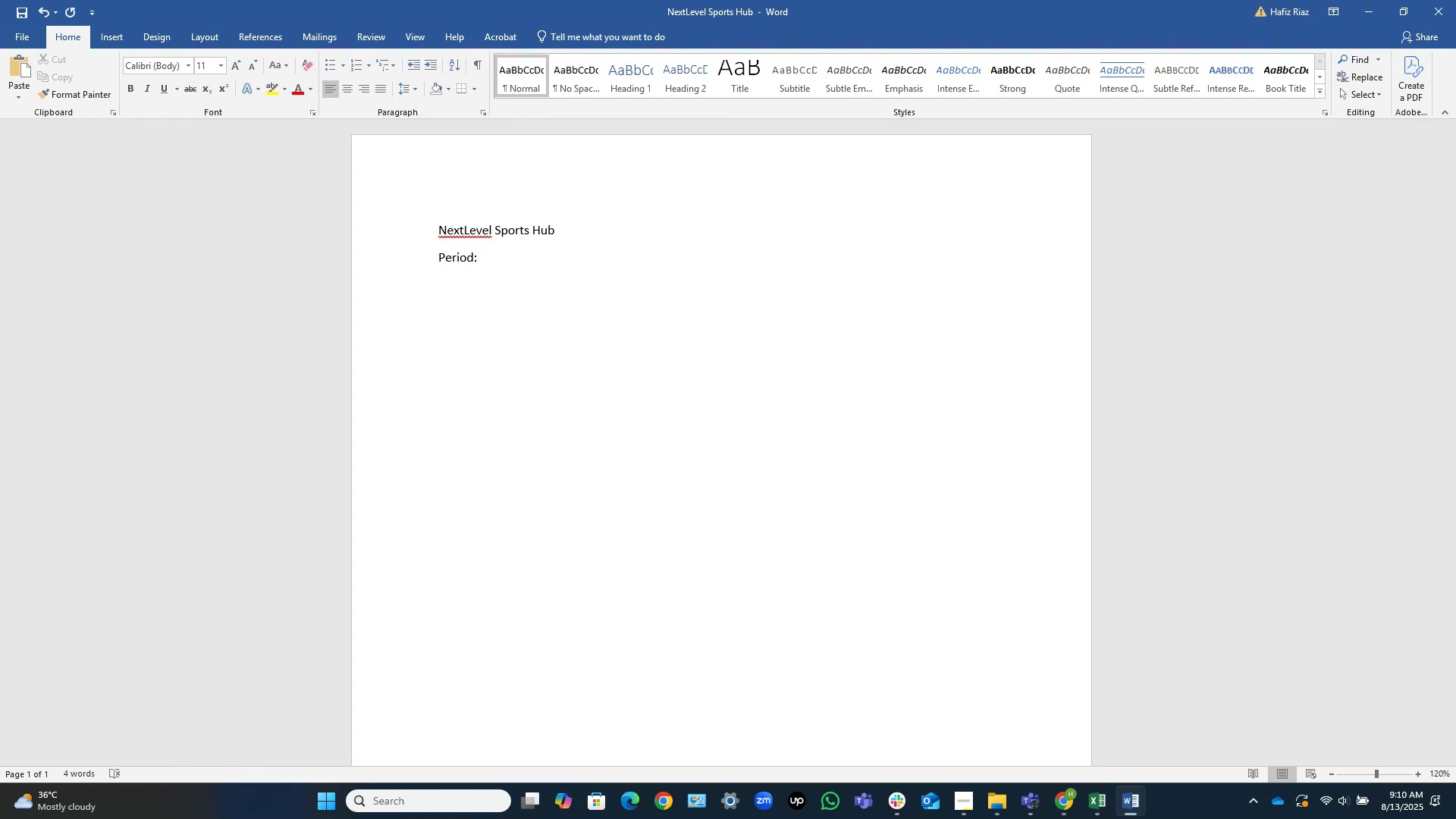 
key(ArrowLeft)
 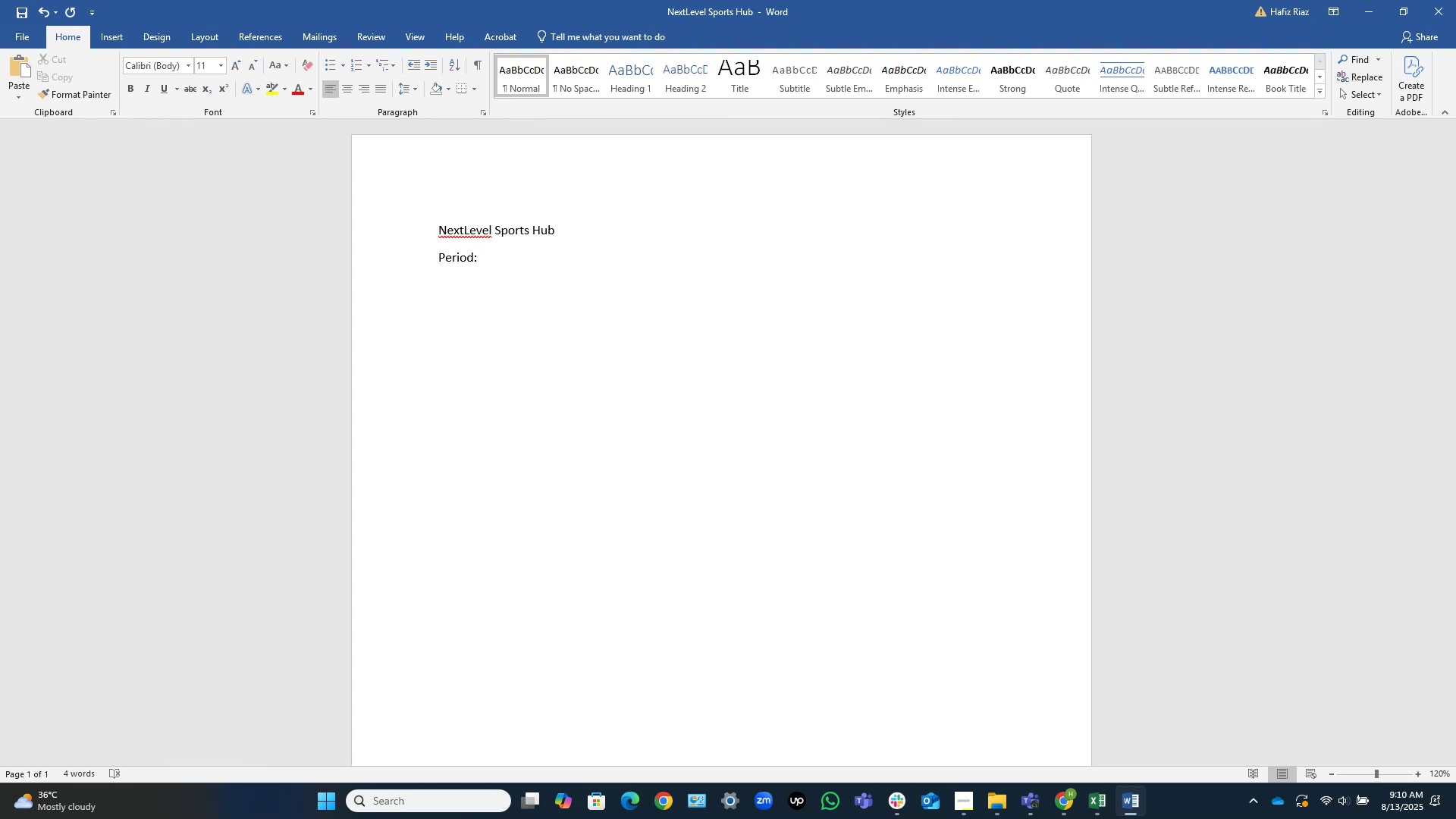 
key(ArrowDown)
 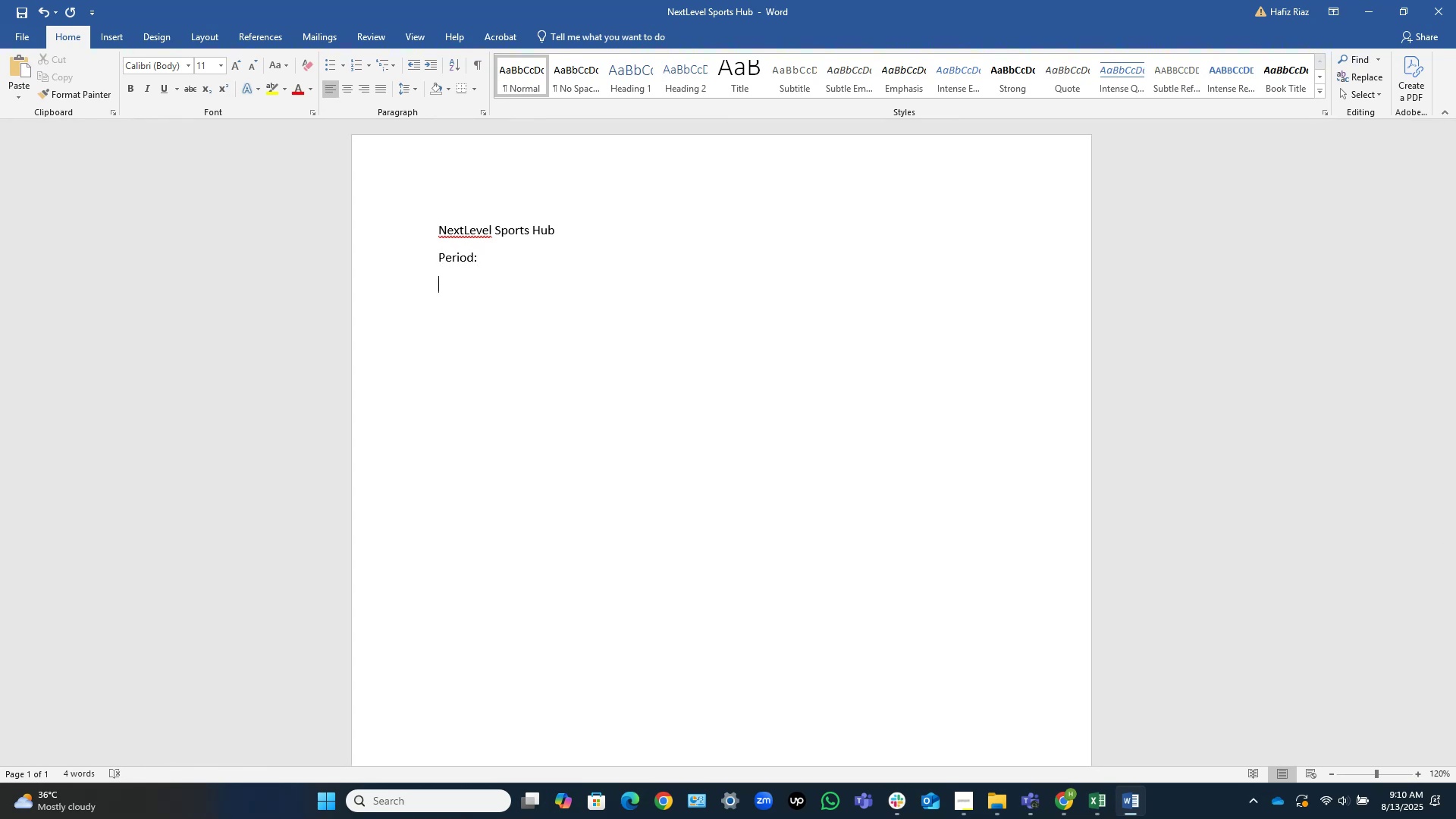 
type(Work done:)
key(NumpadEnter)
 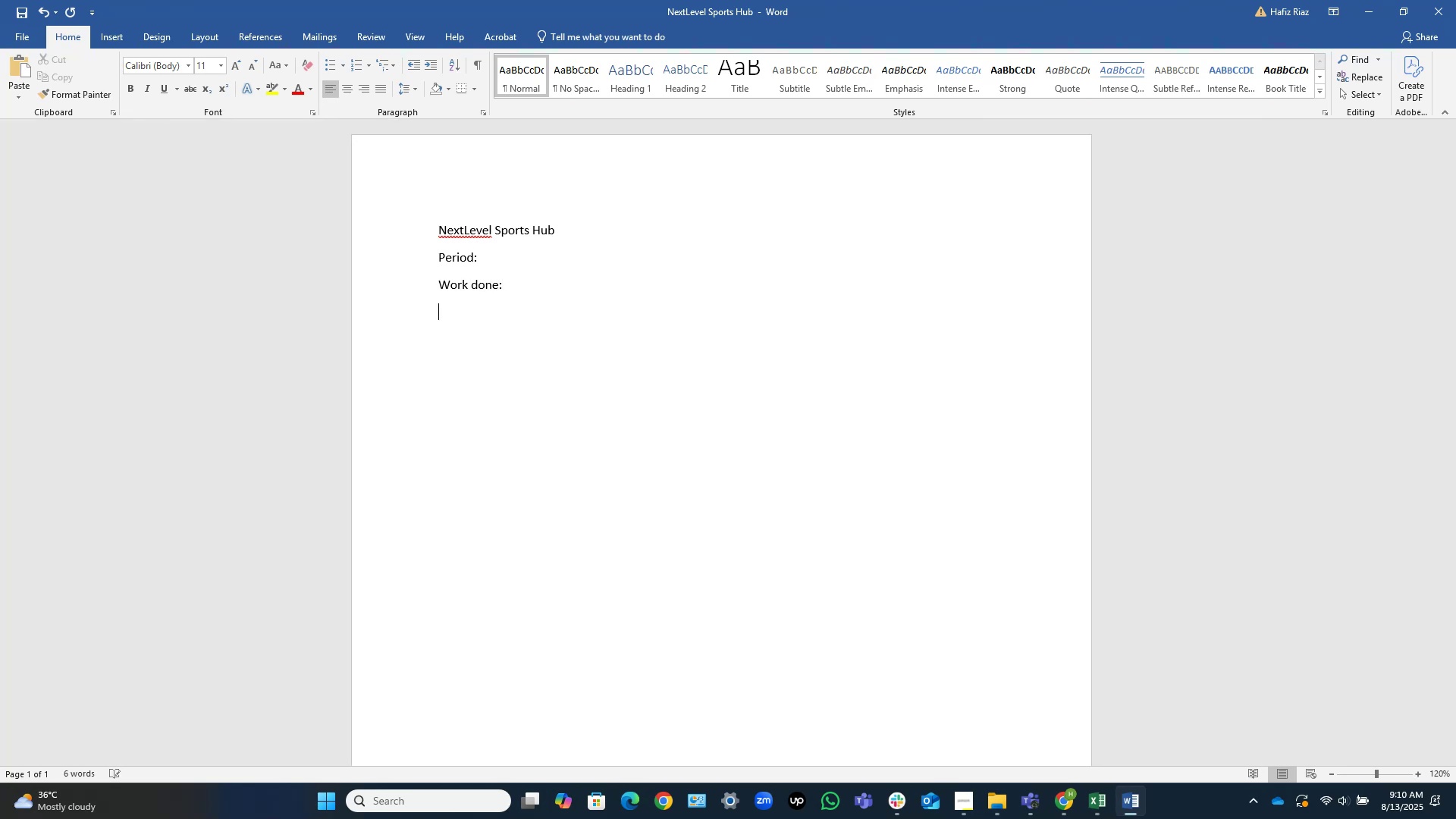 
type(Transactions)
 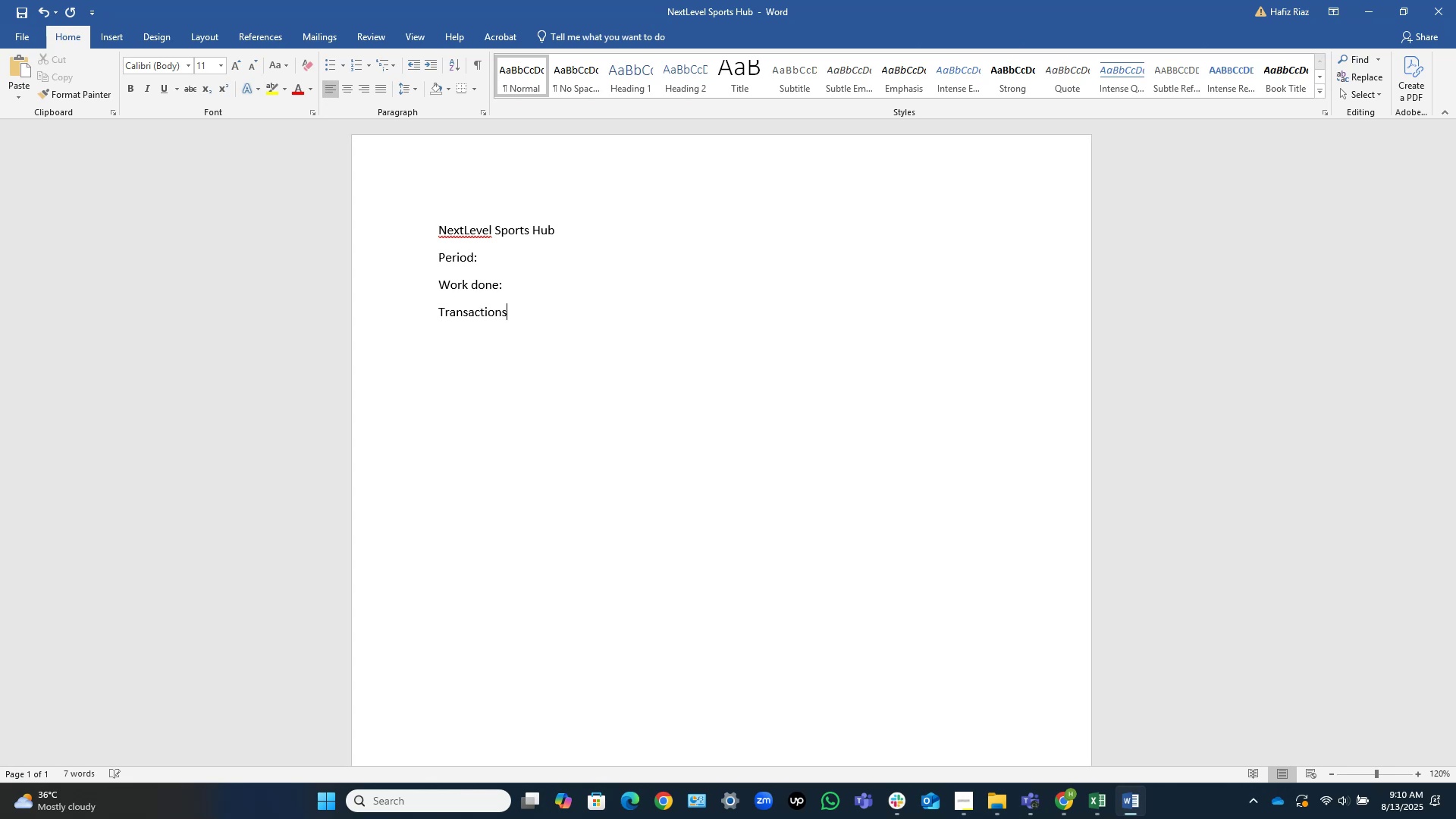 
key(Enter)
 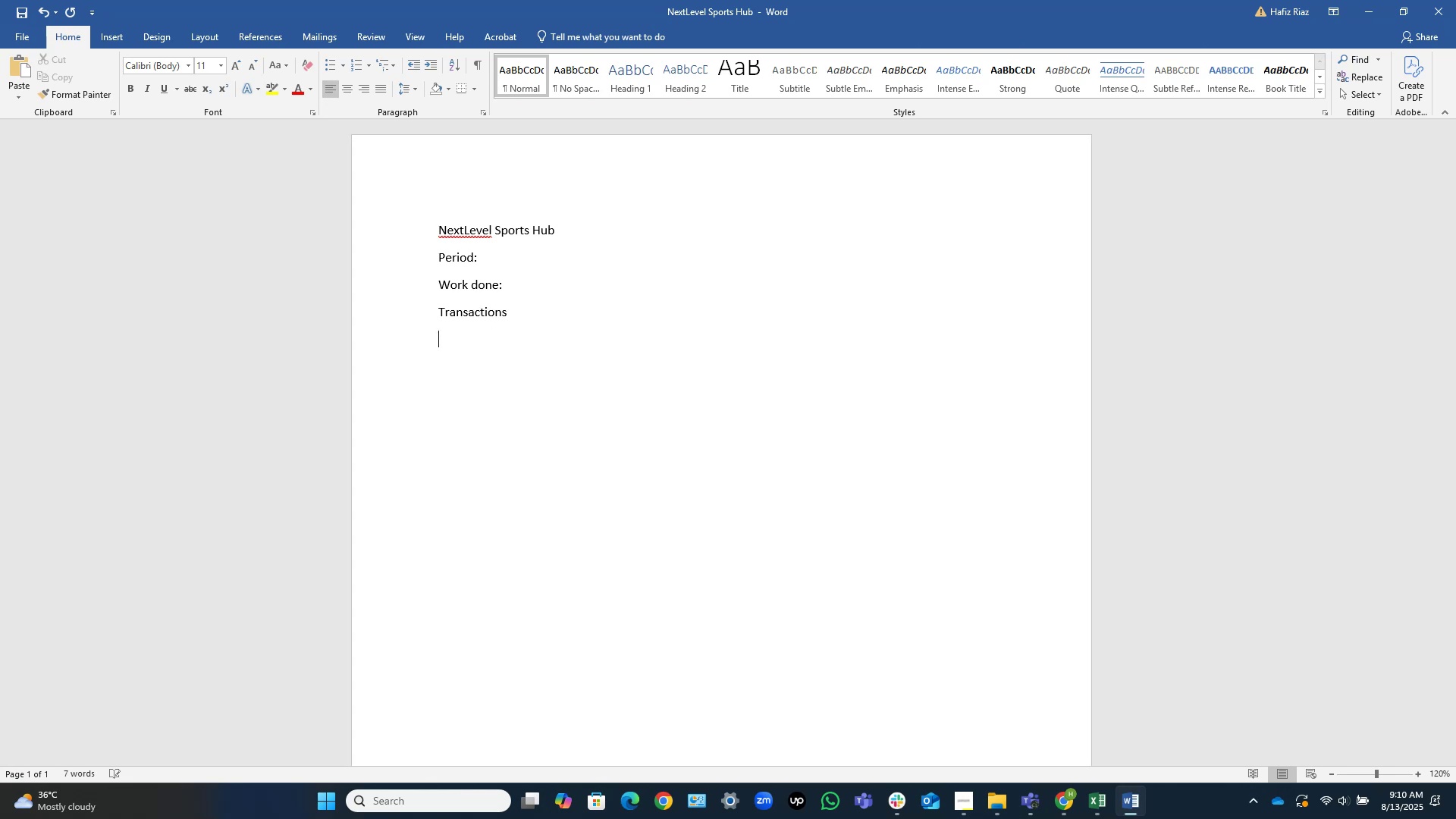 
key(ArrowLeft)
 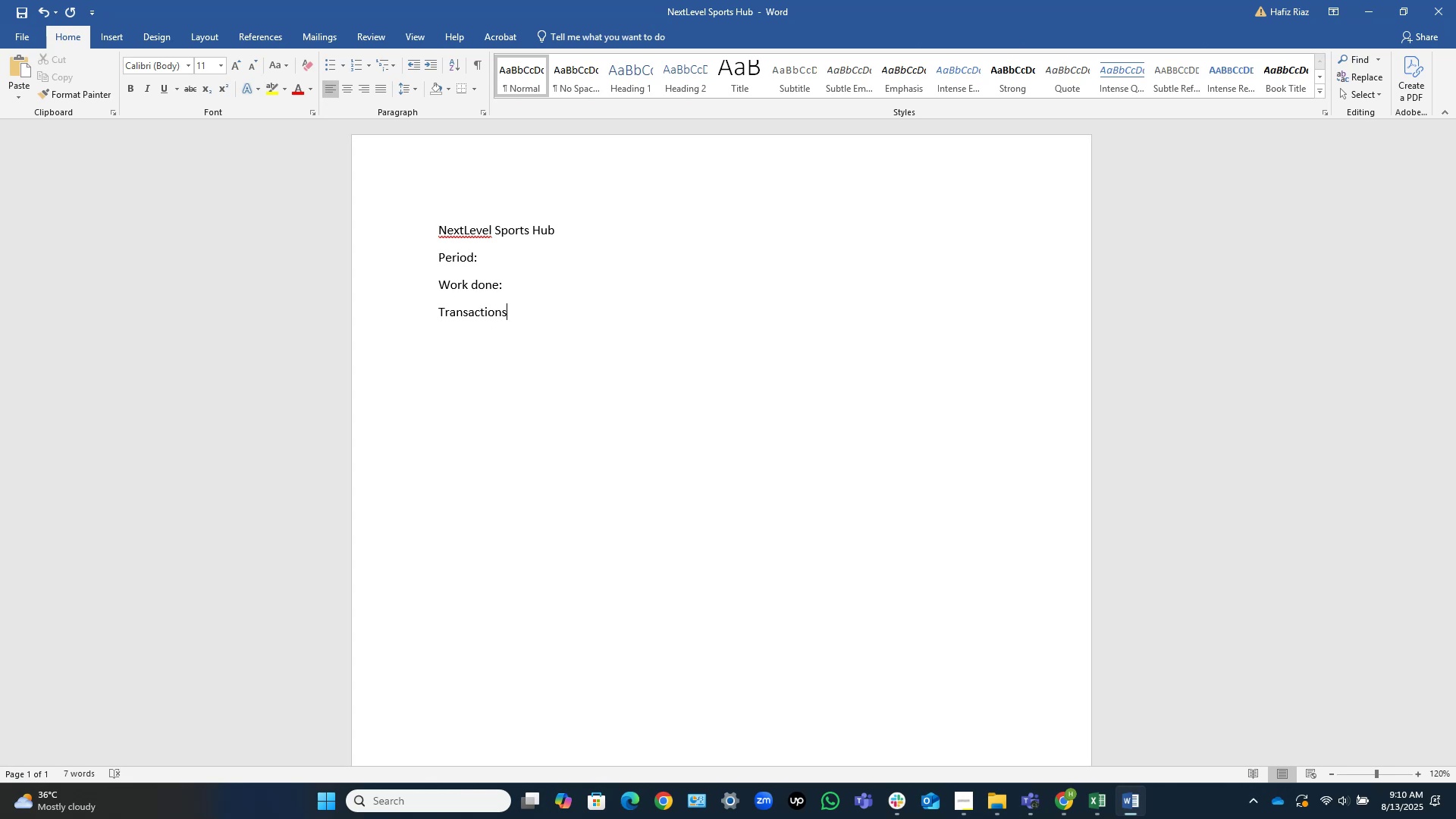 
key(Shift+ShiftRight)
 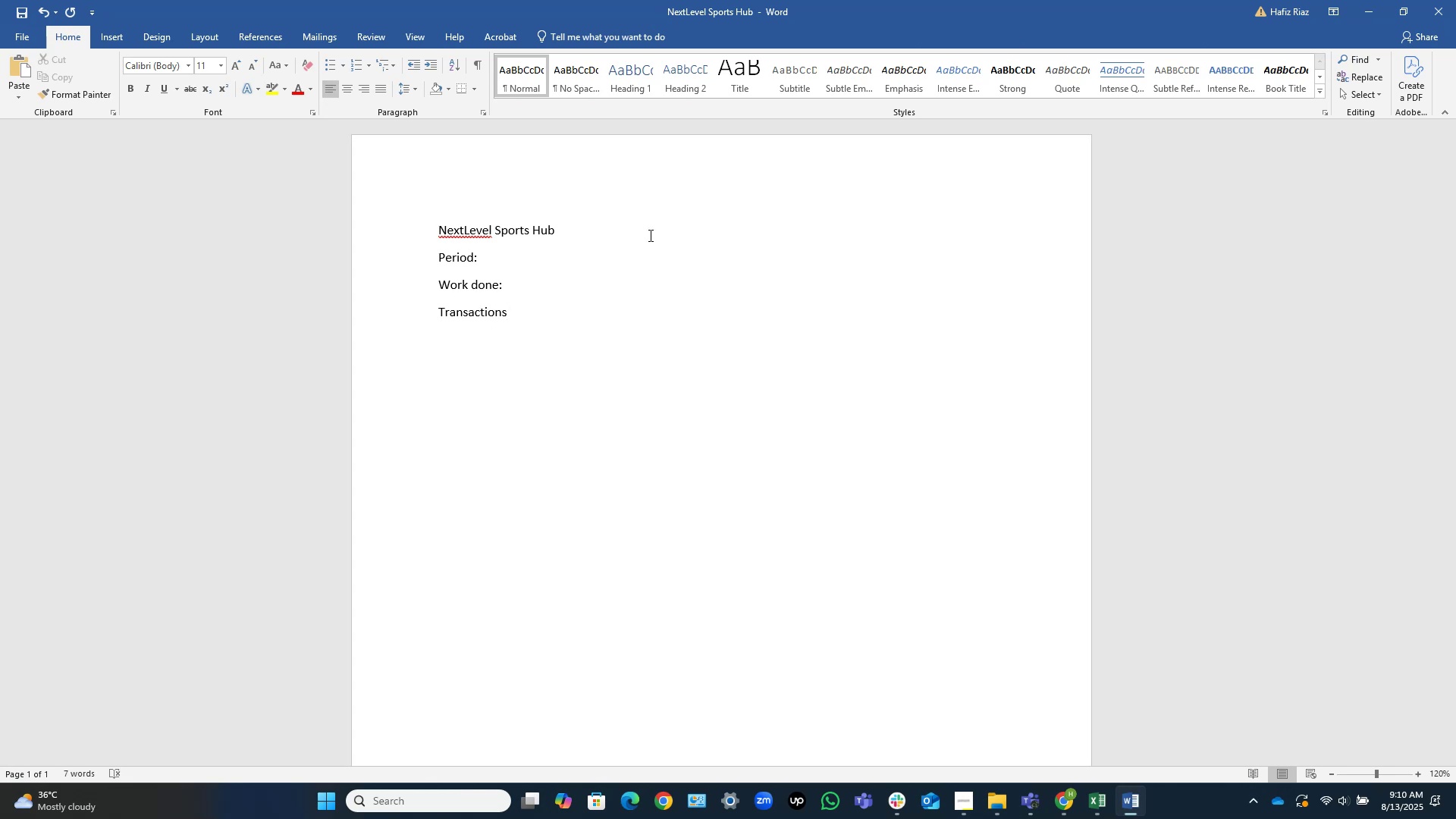 
key(Shift+Semicolon)
 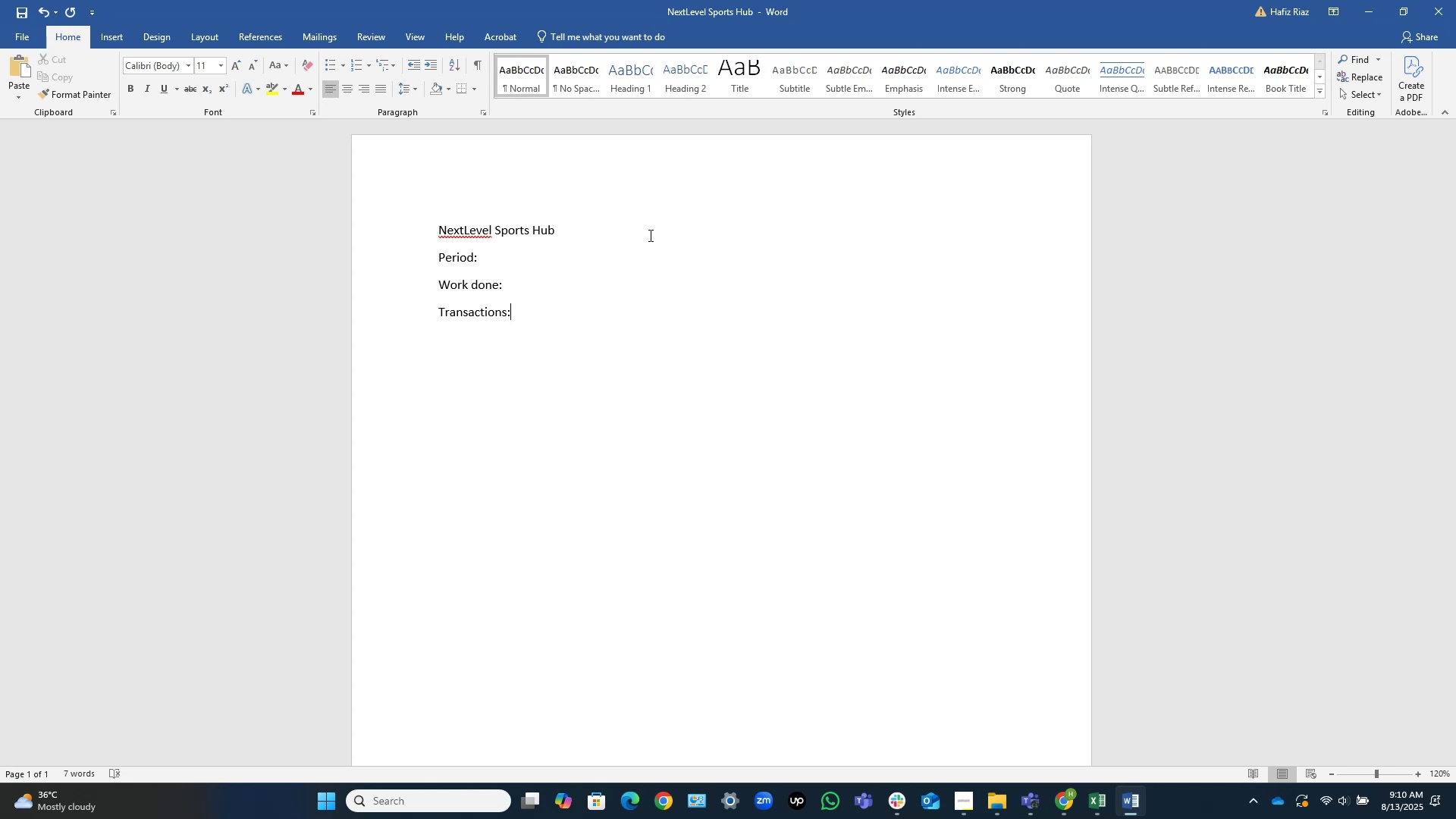 
key(ArrowDown)
 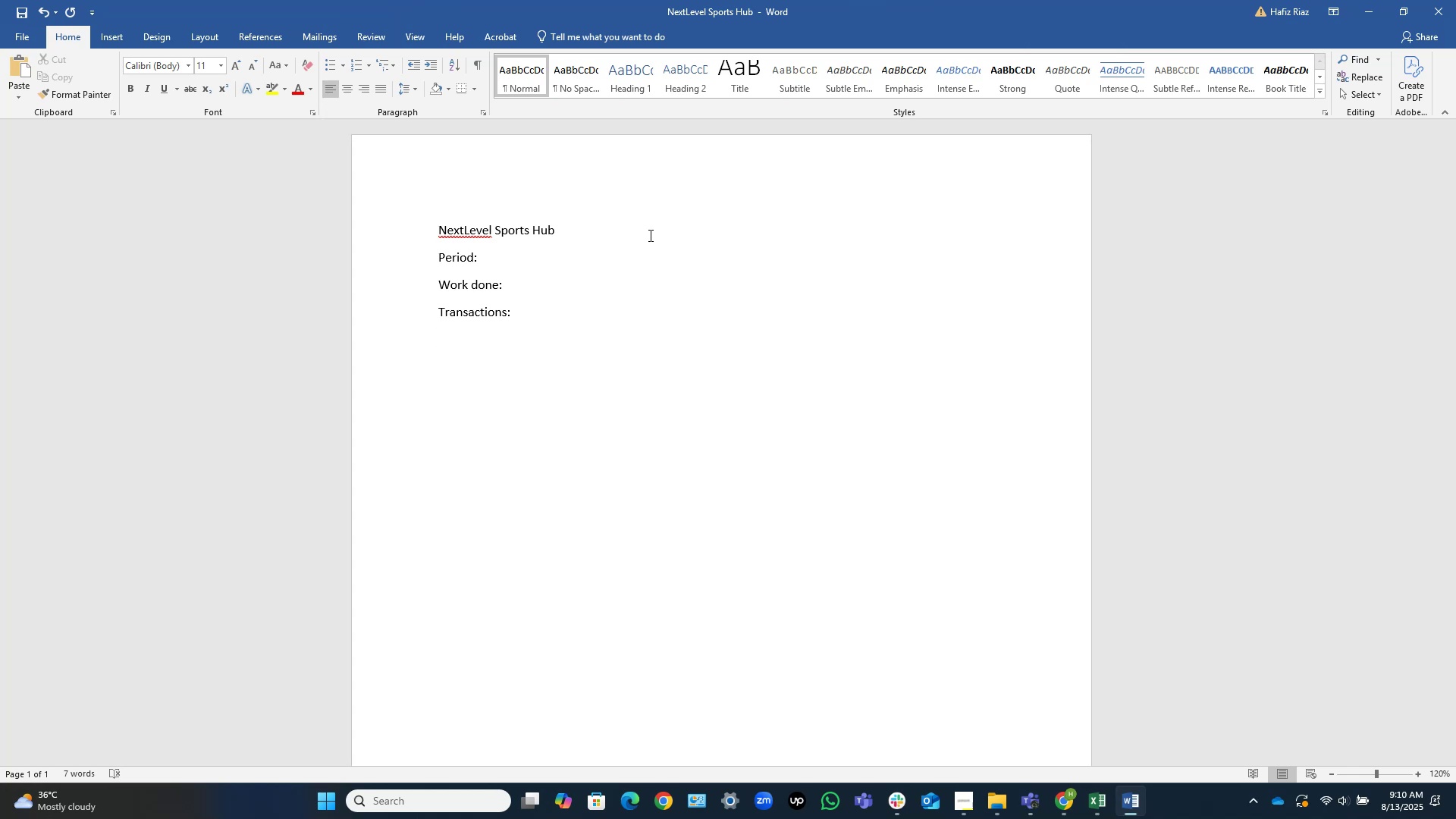 
wait(12.86)
 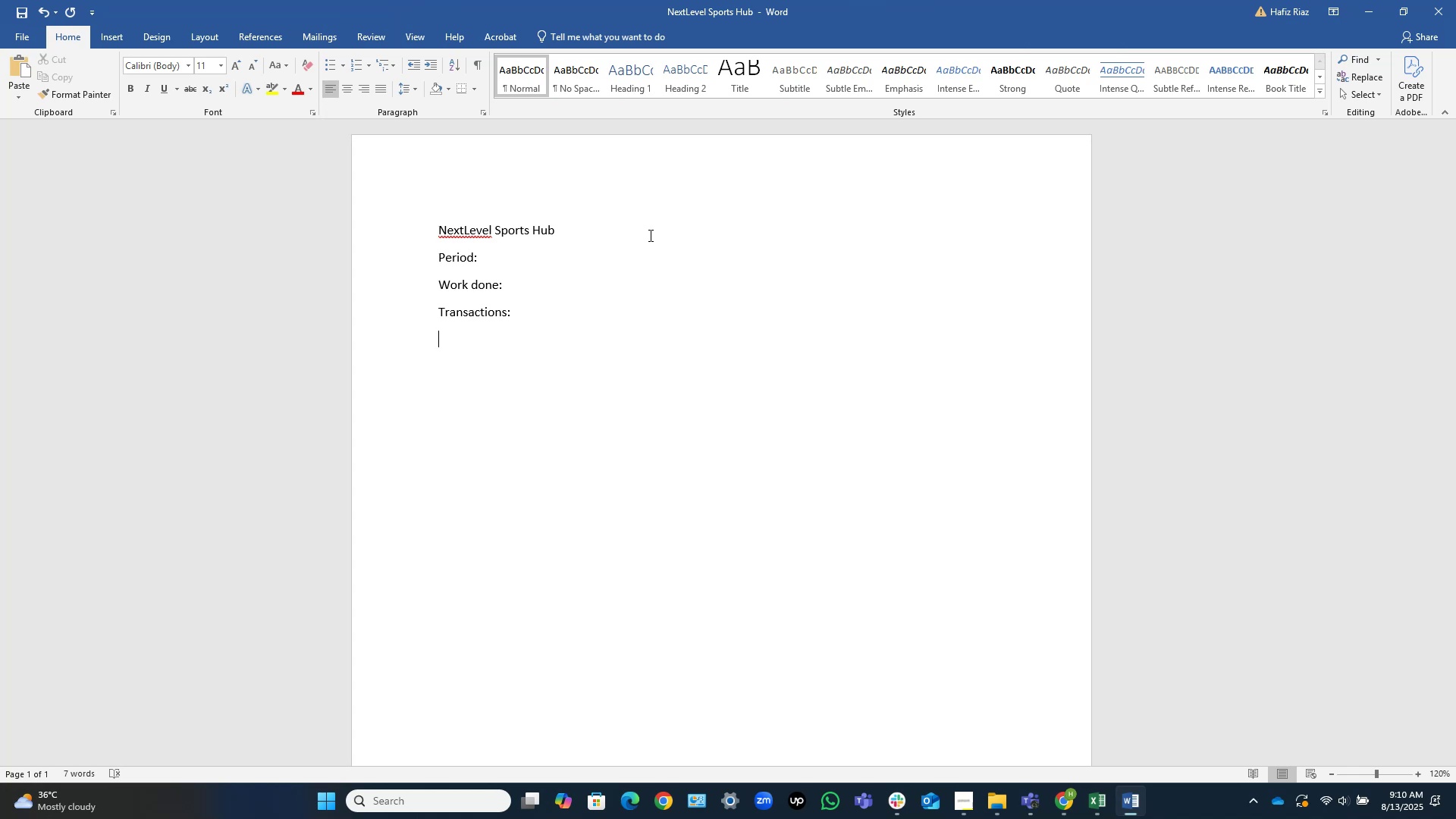 
type(Notes:)
 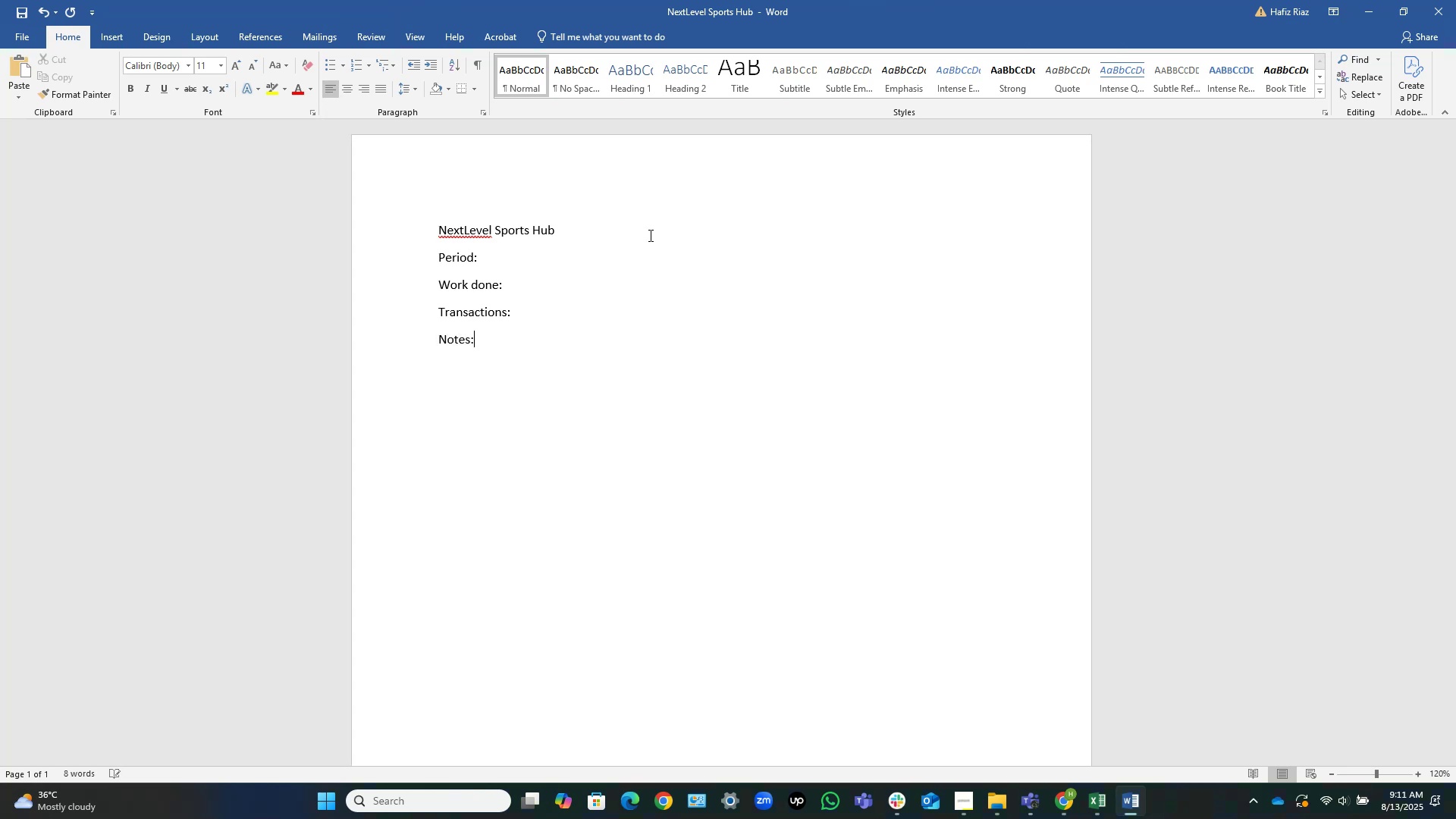 
wait(21.58)
 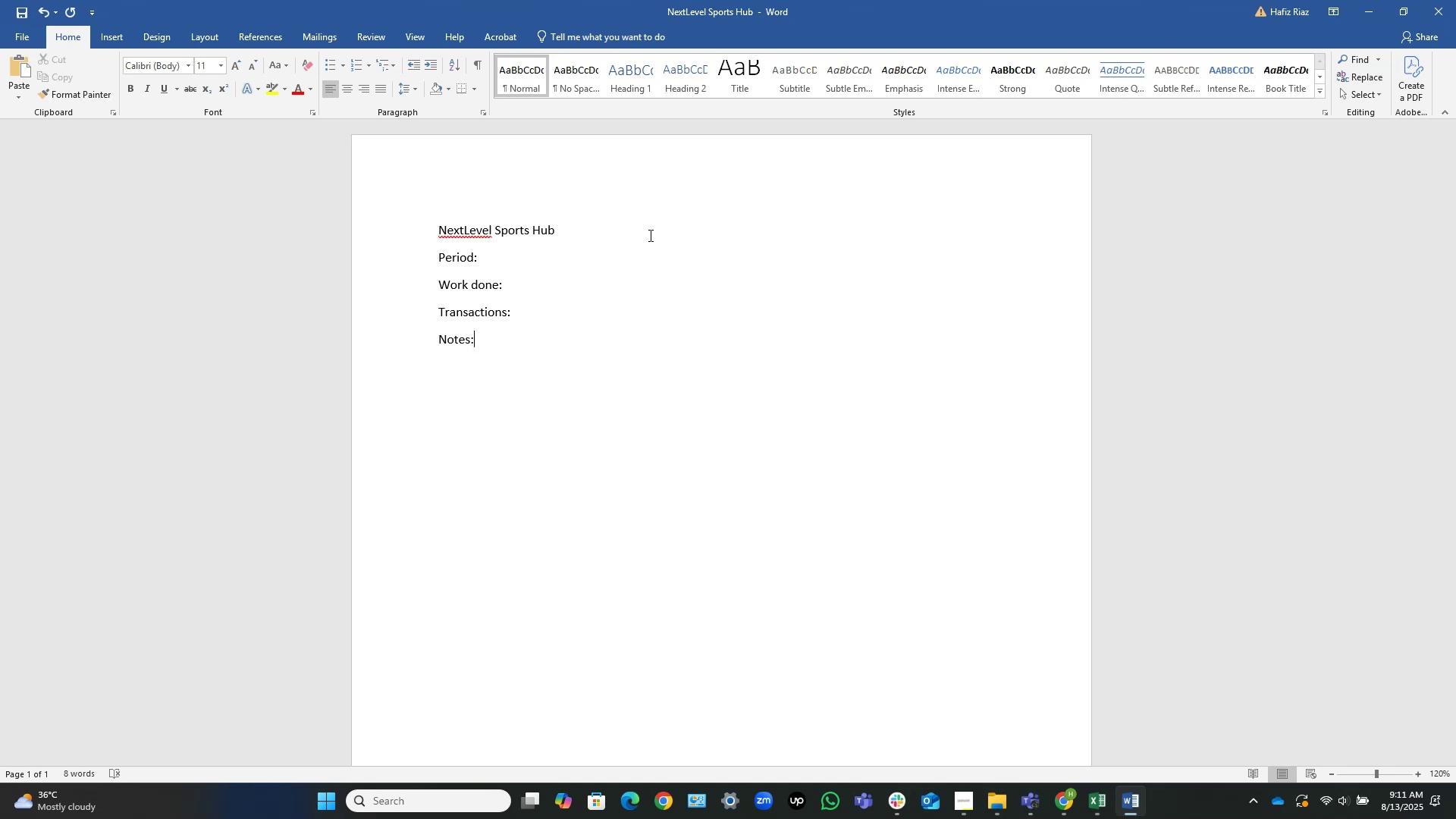 
key(Control+S)
 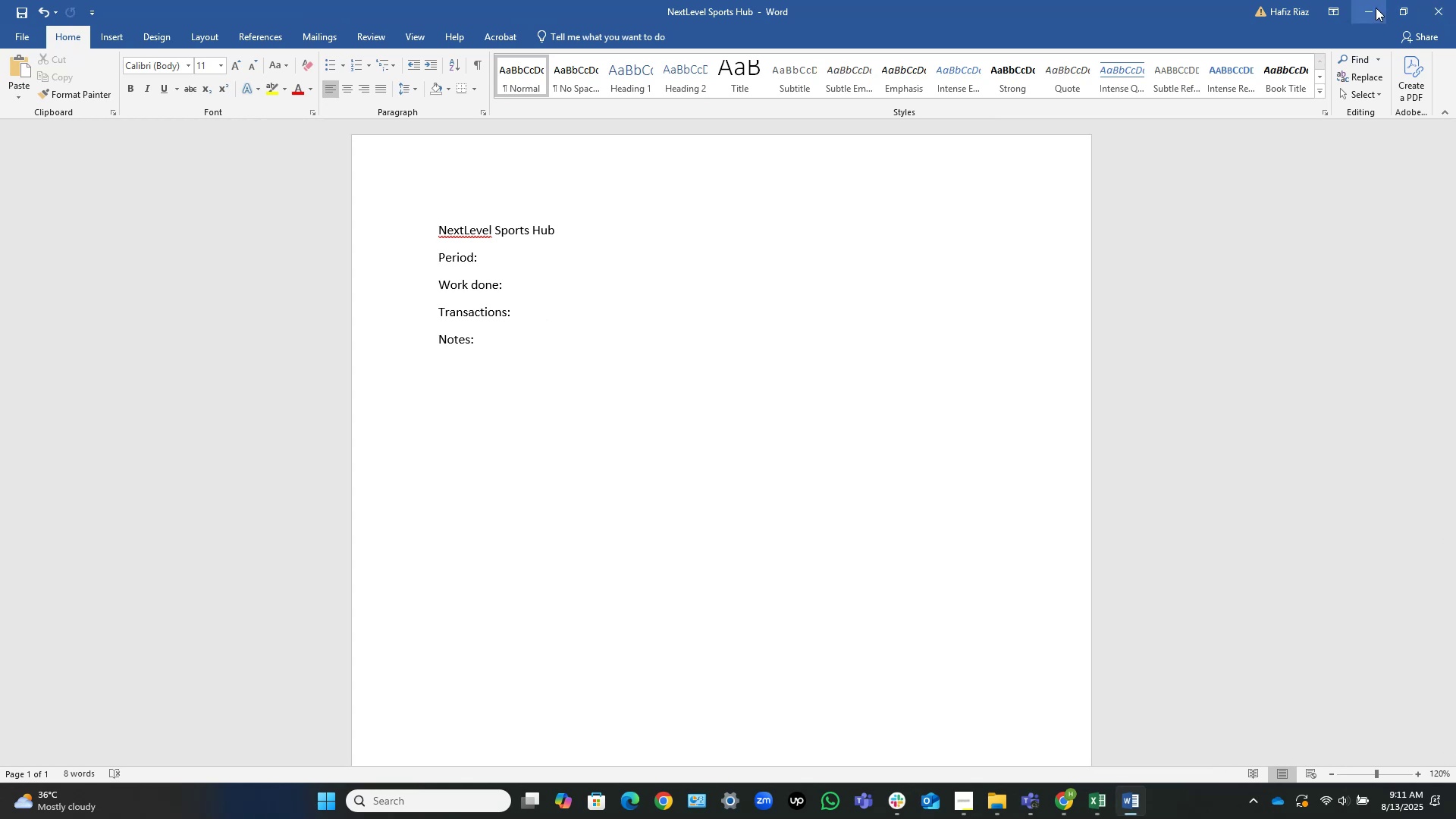 
left_click([1370, 5])
 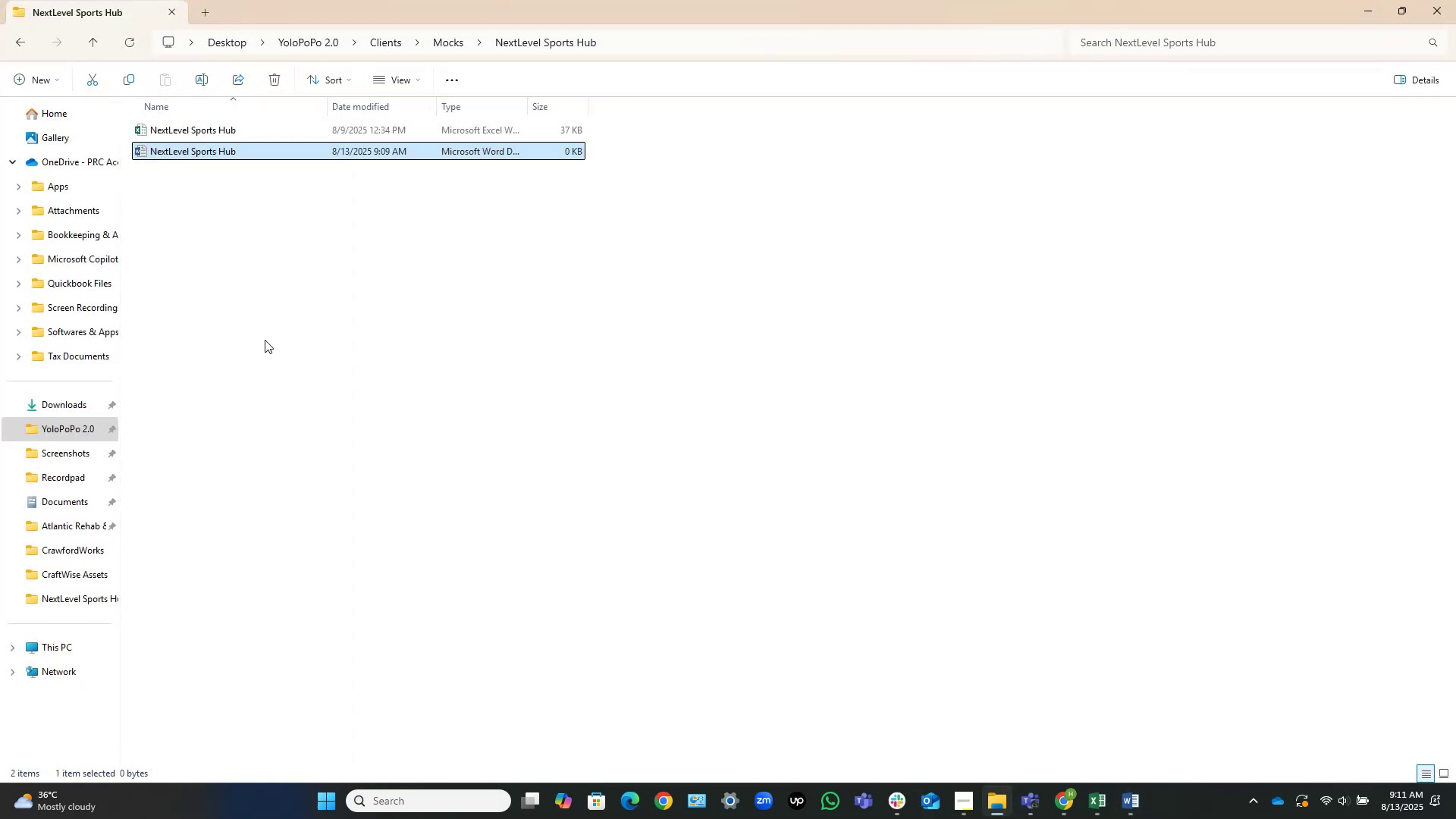 
left_click([276, 322])
 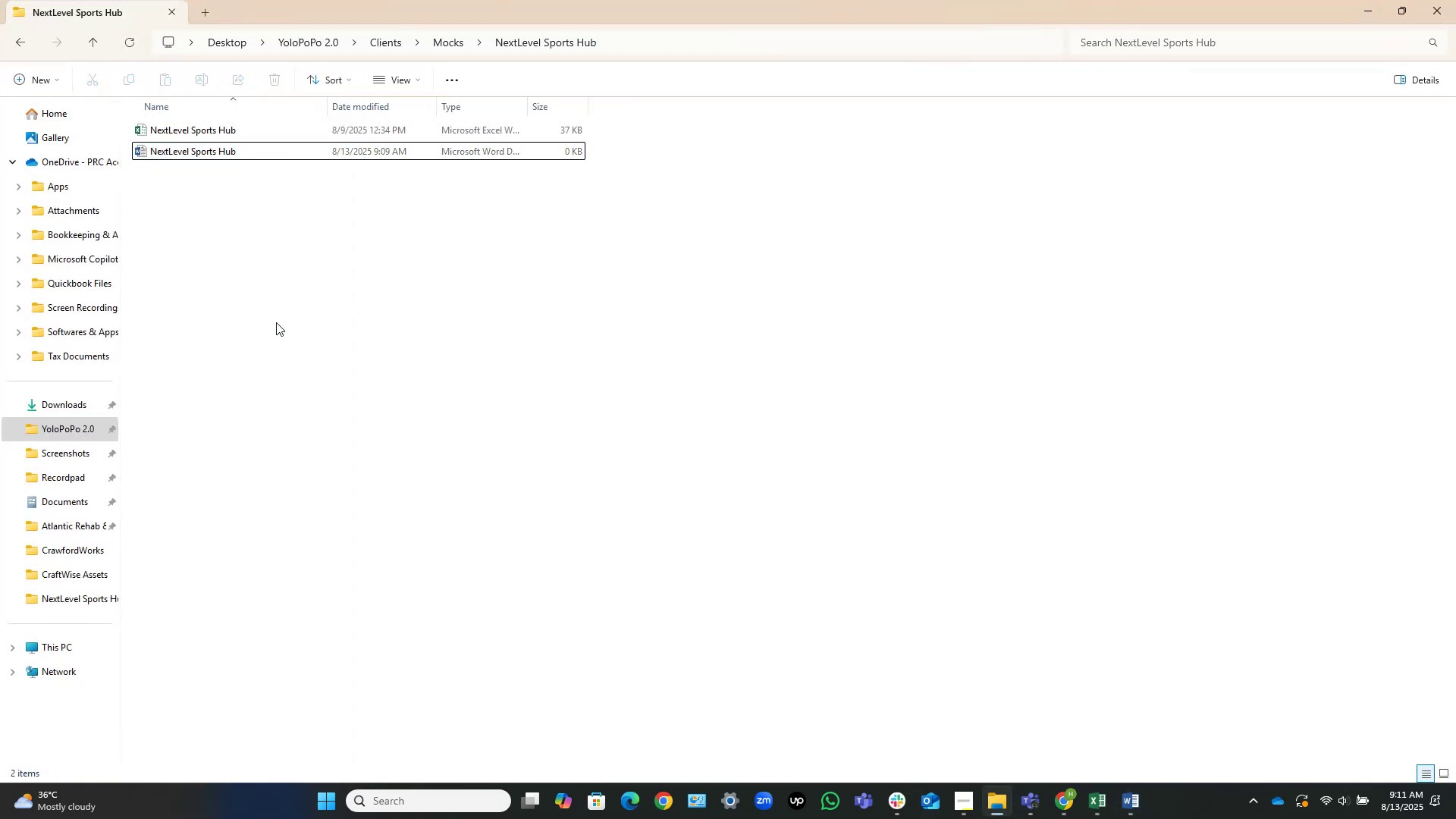 
wait(8.07)
 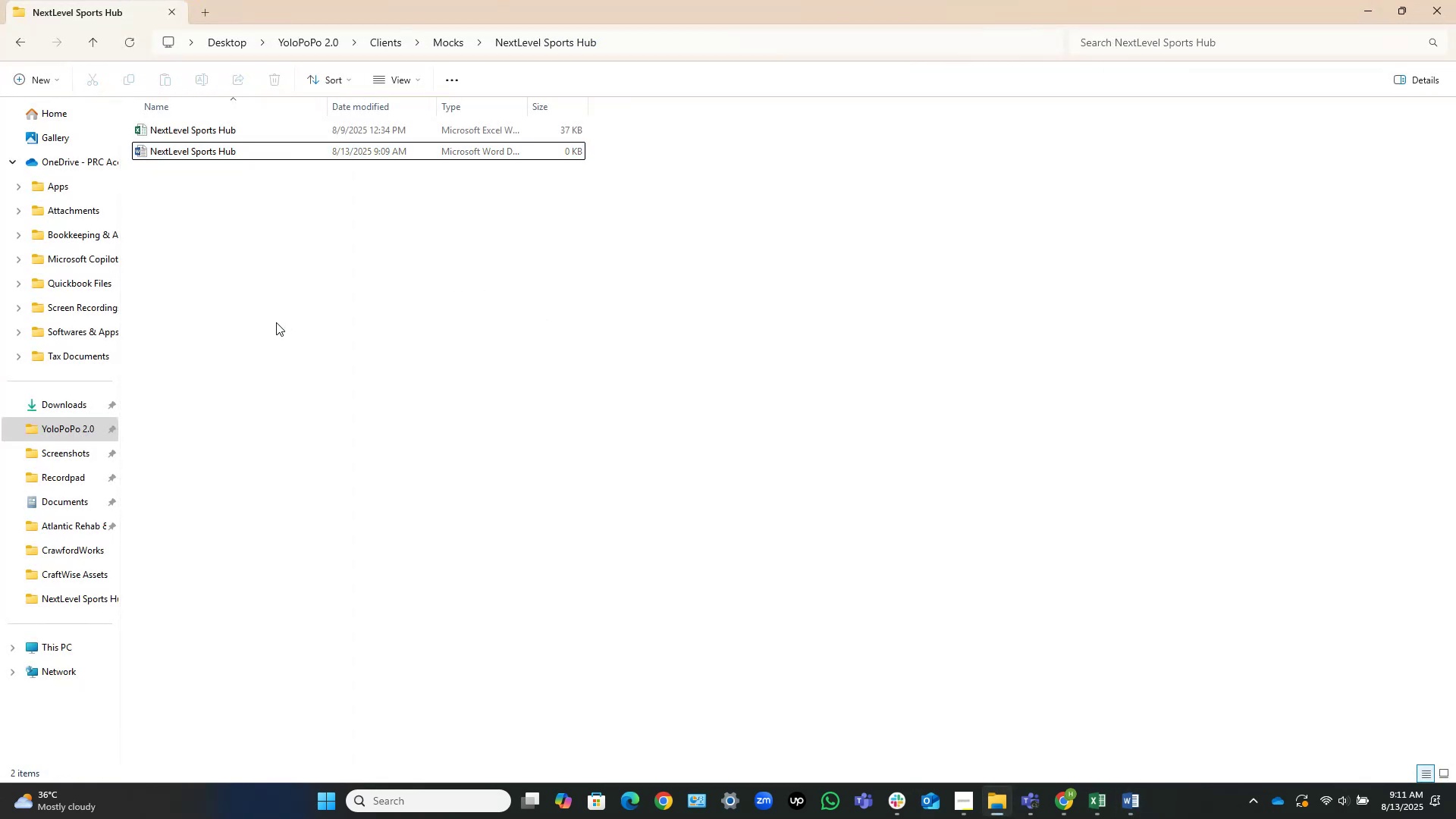 
left_click([367, 226])
 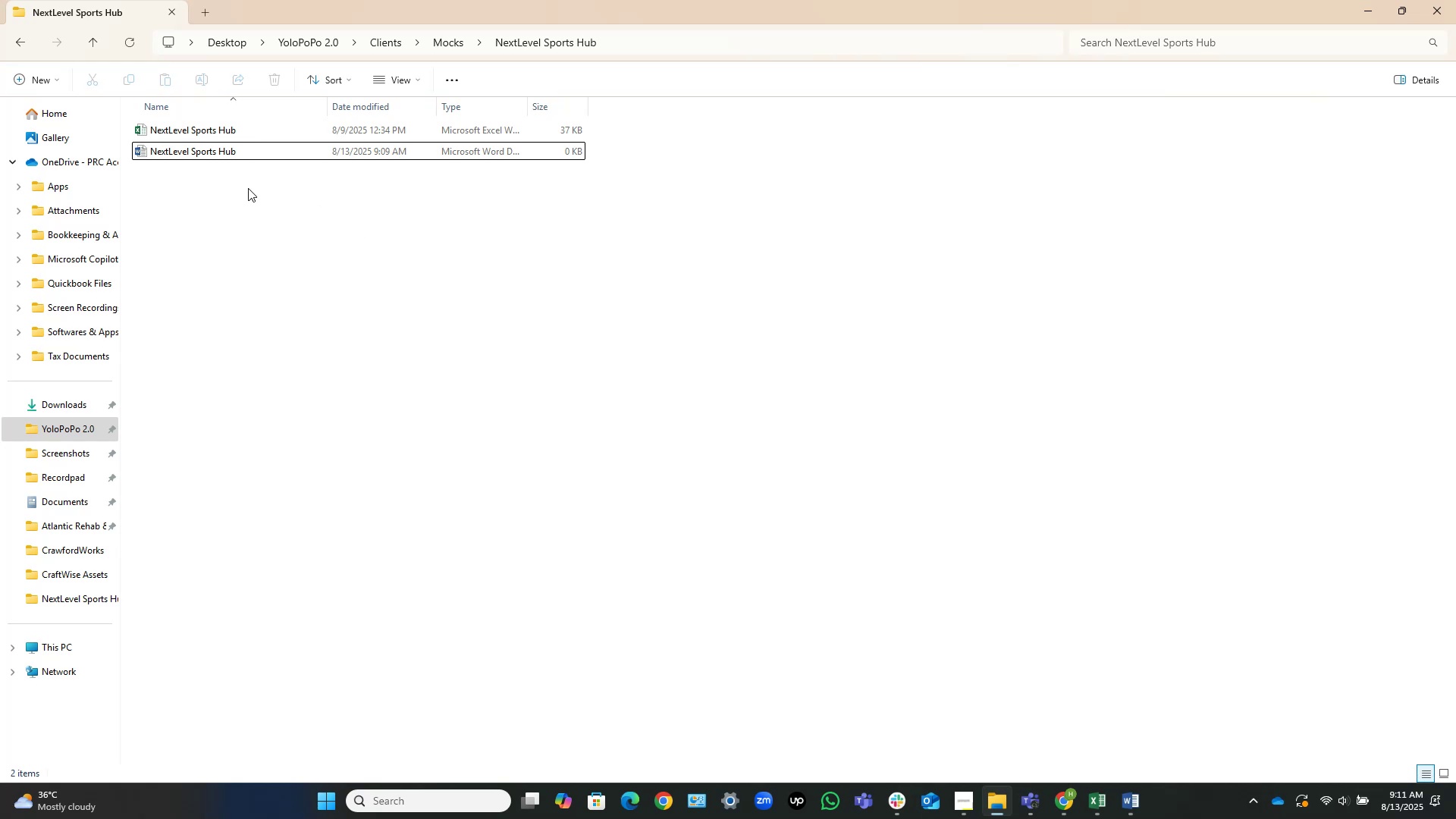 
right_click([248, 188])
 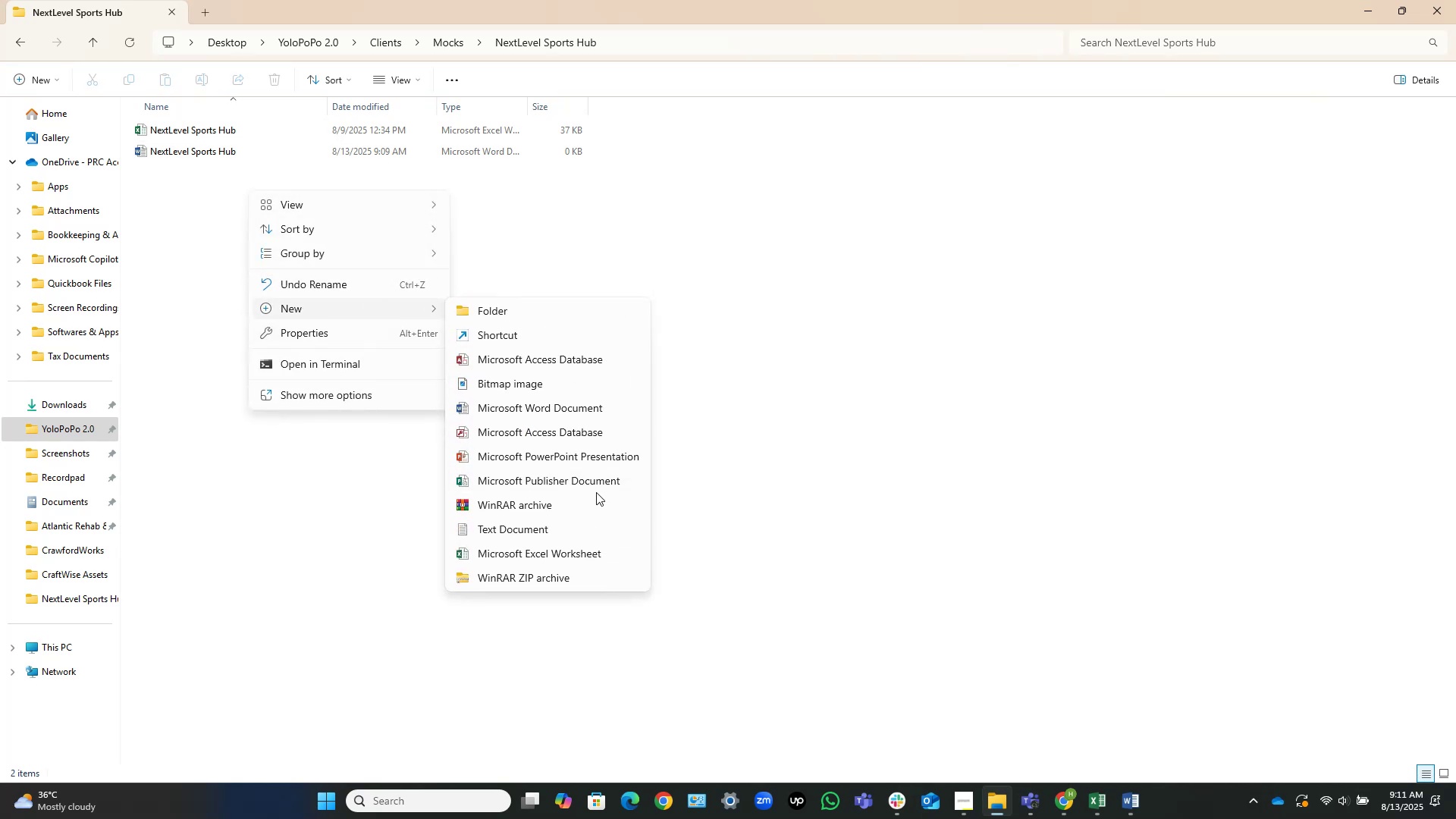 
left_click([533, 548])
 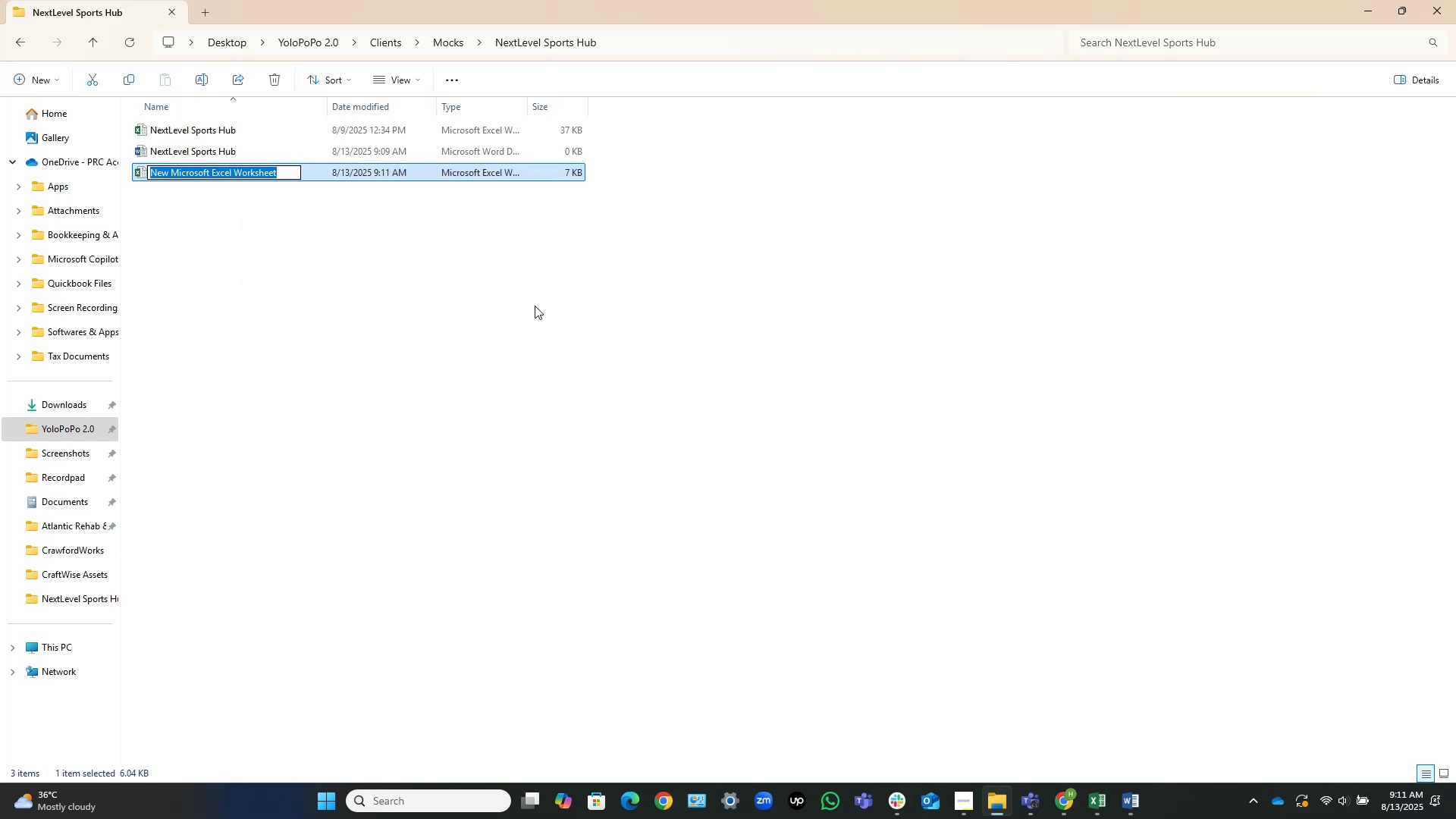 
wait(5.57)
 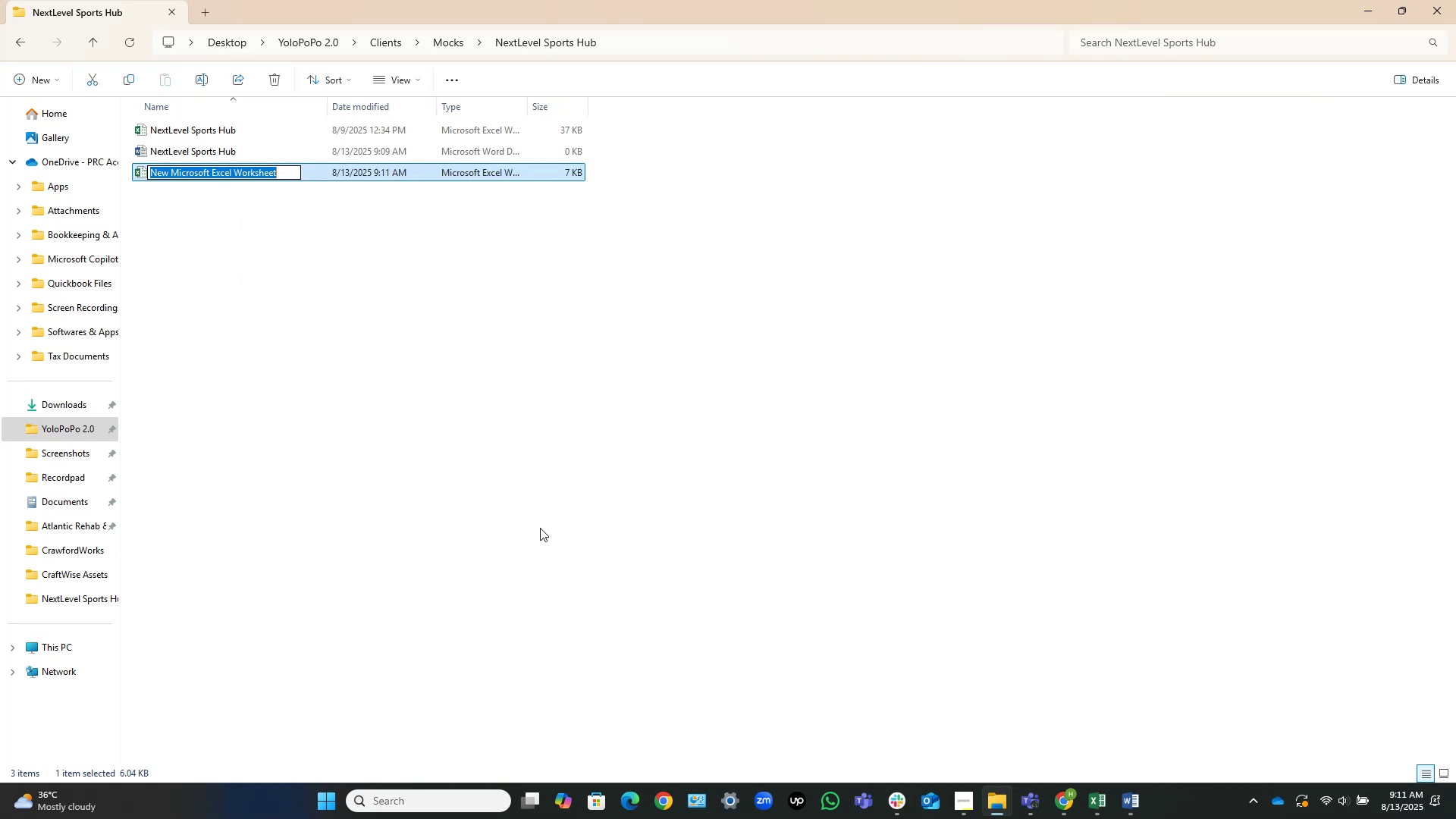 
left_click([378, 239])
 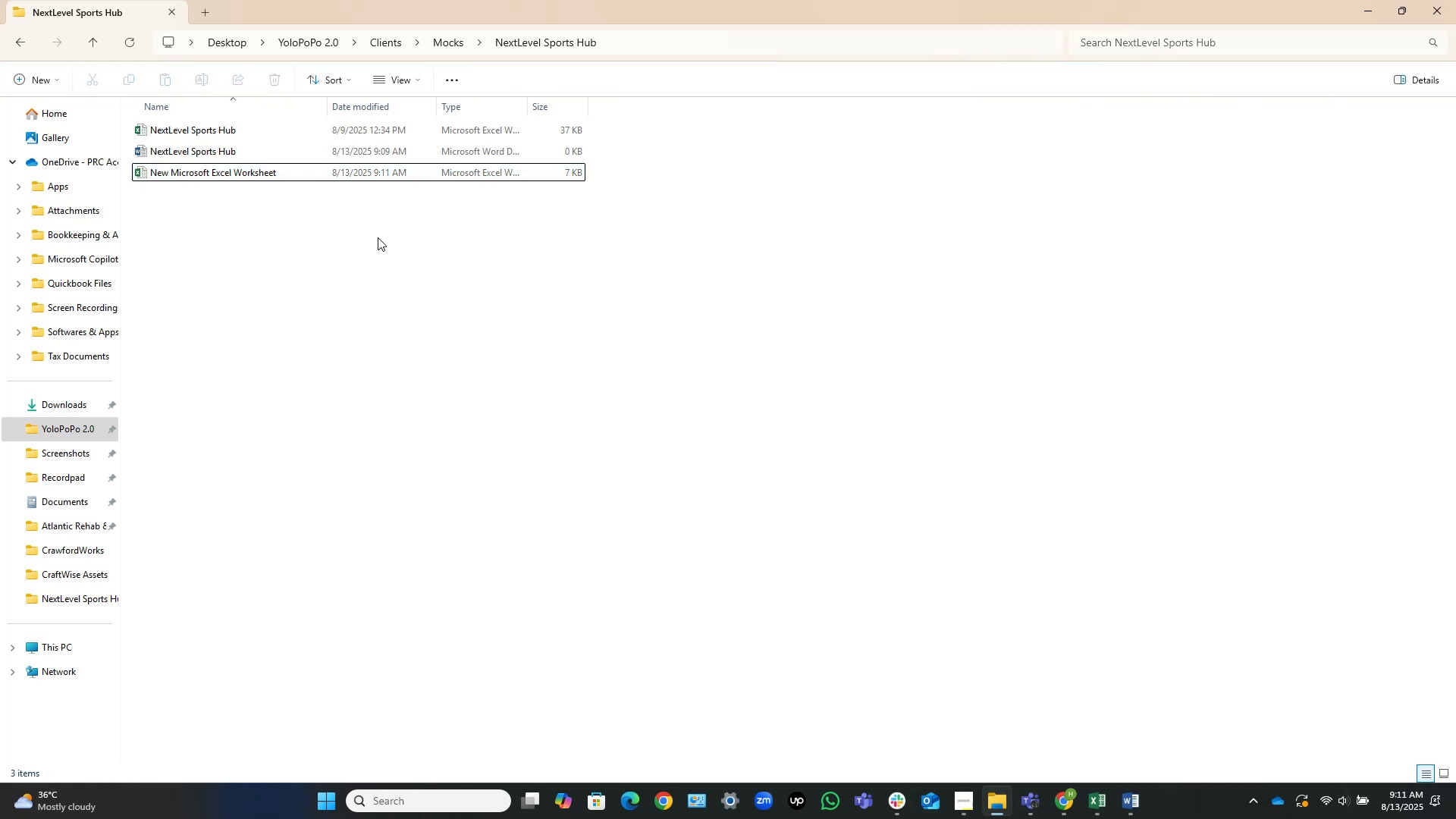 
right_click([378, 237])
 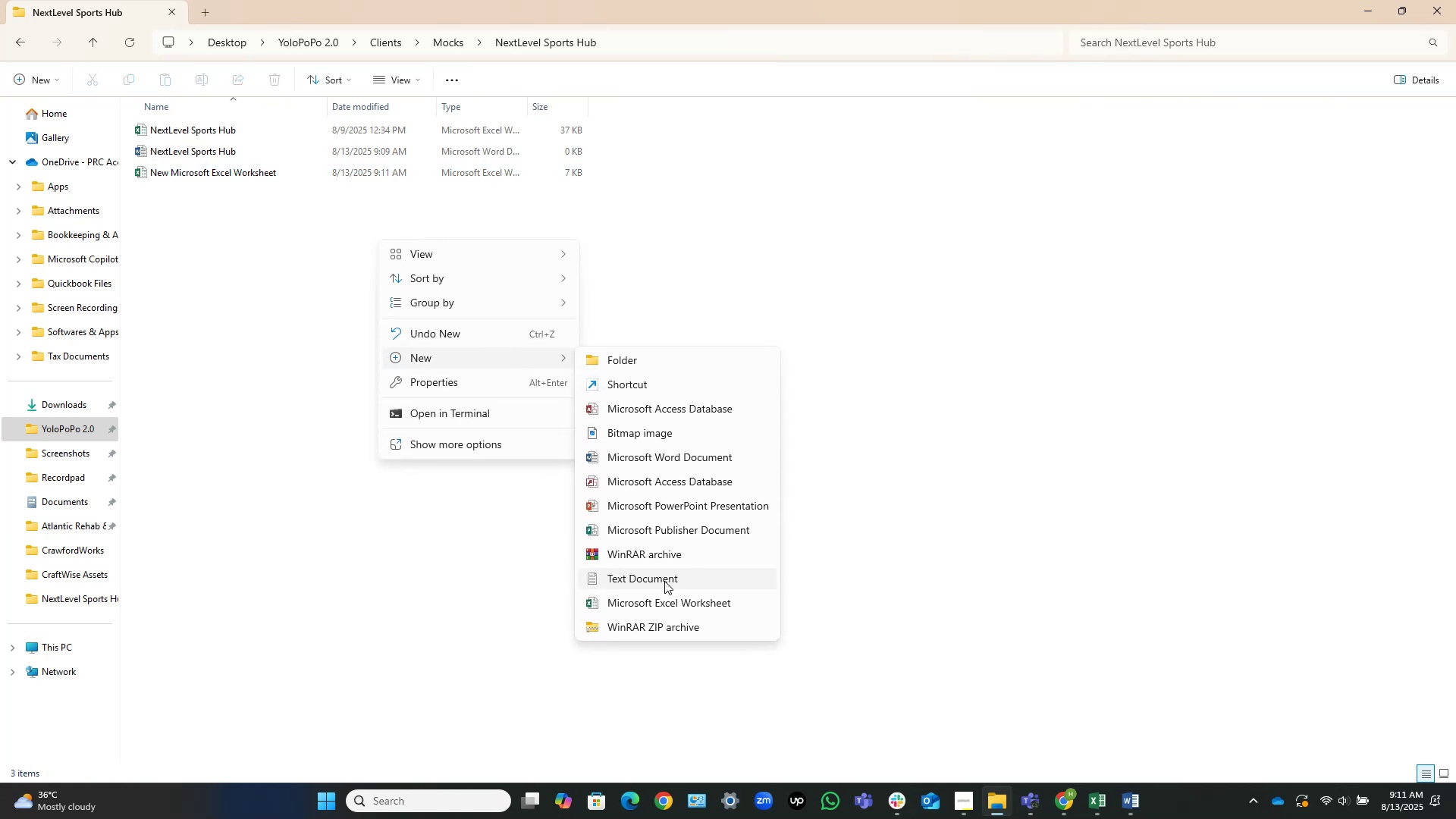 
left_click([649, 604])
 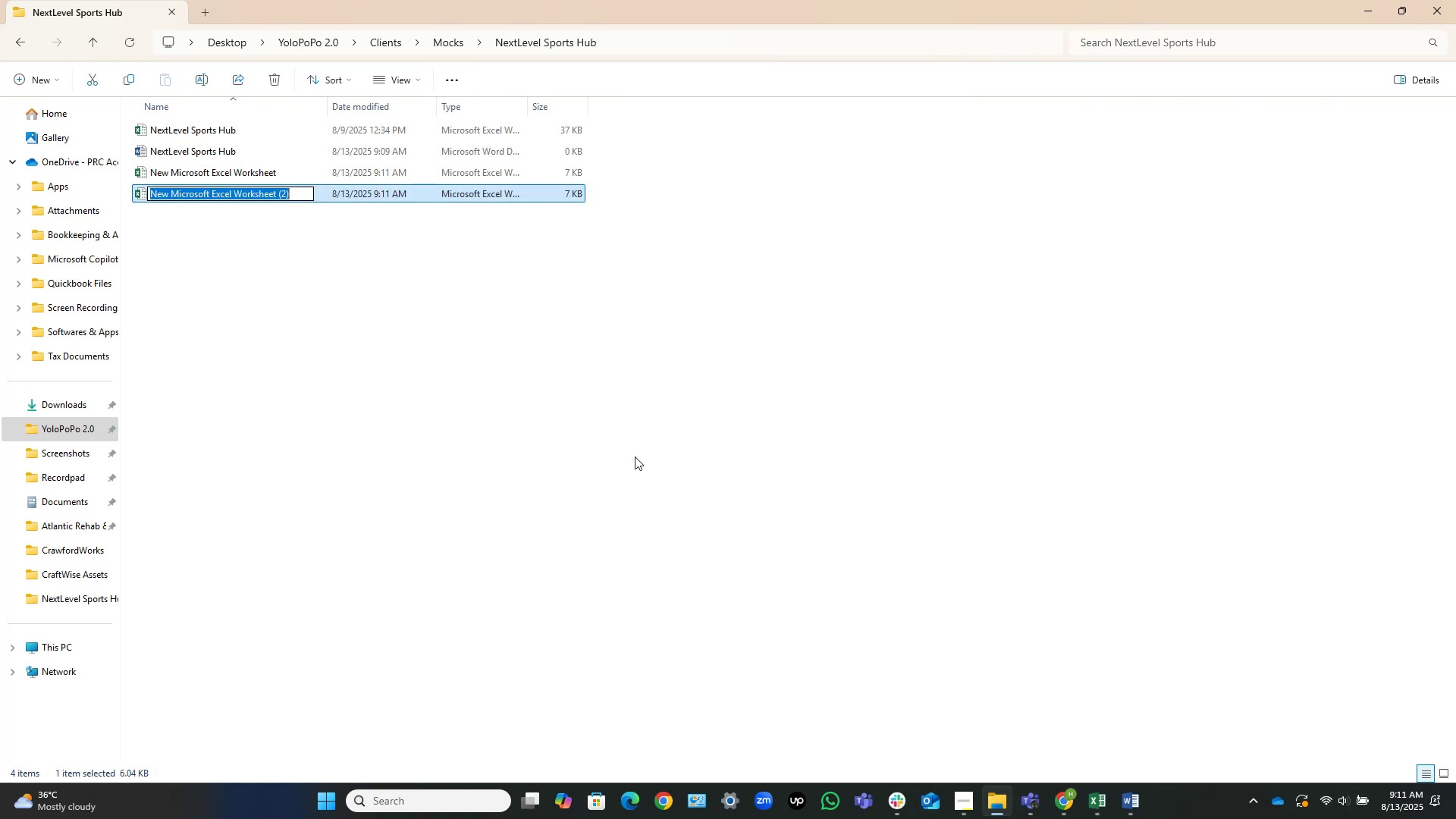 
key(NumpadEnter)
 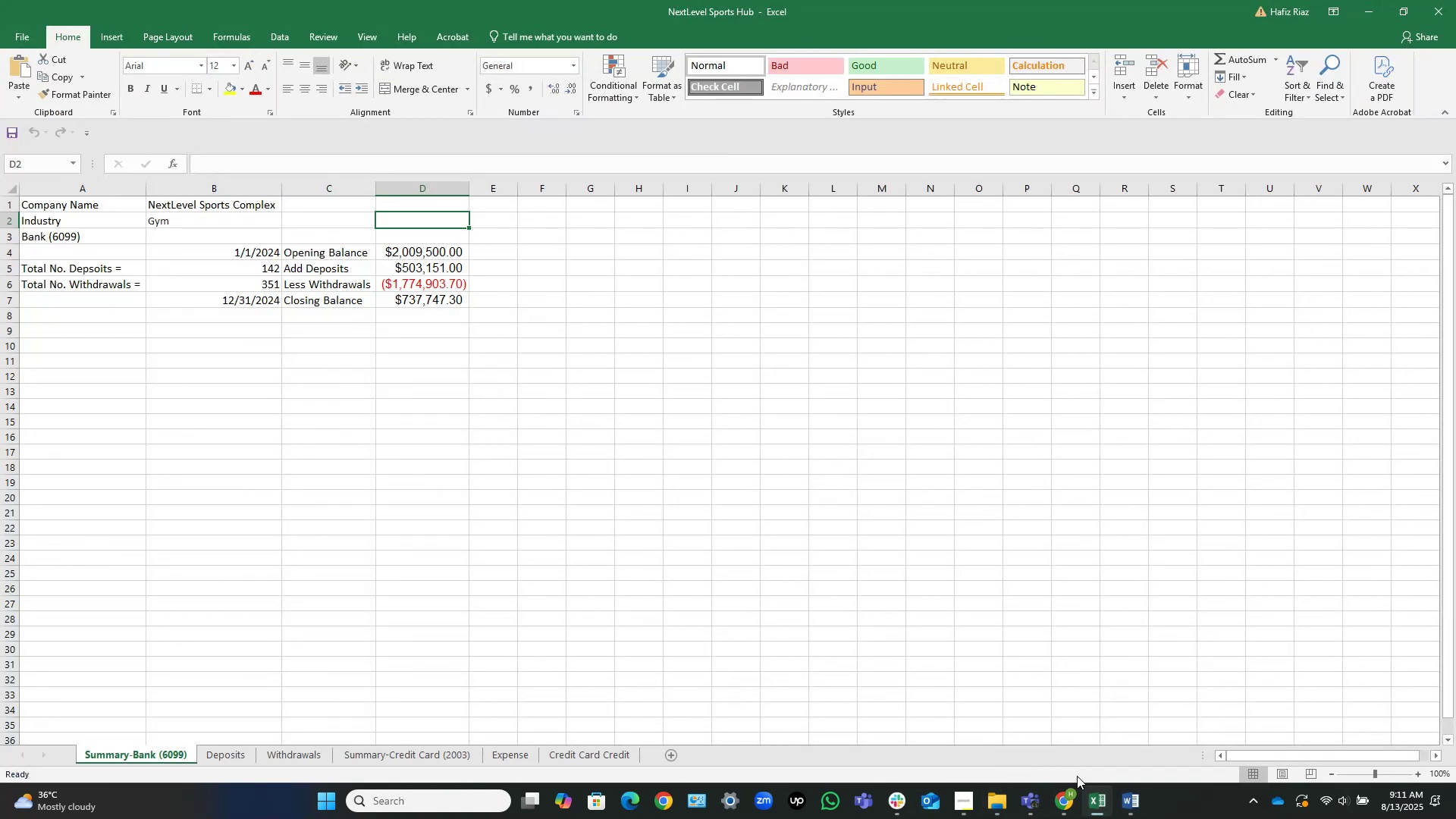 
wait(5.53)
 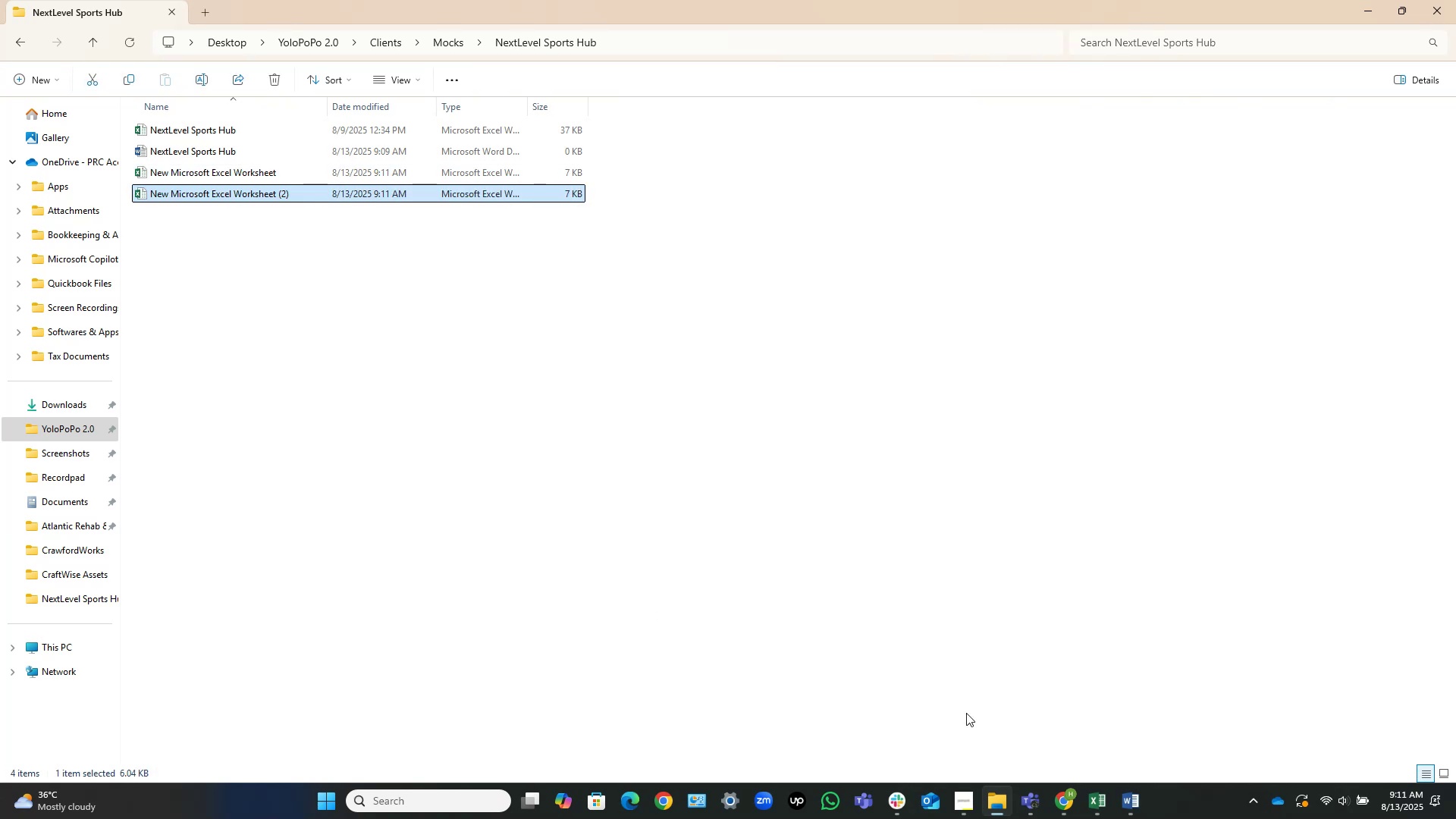 
double_click([177, 752])
 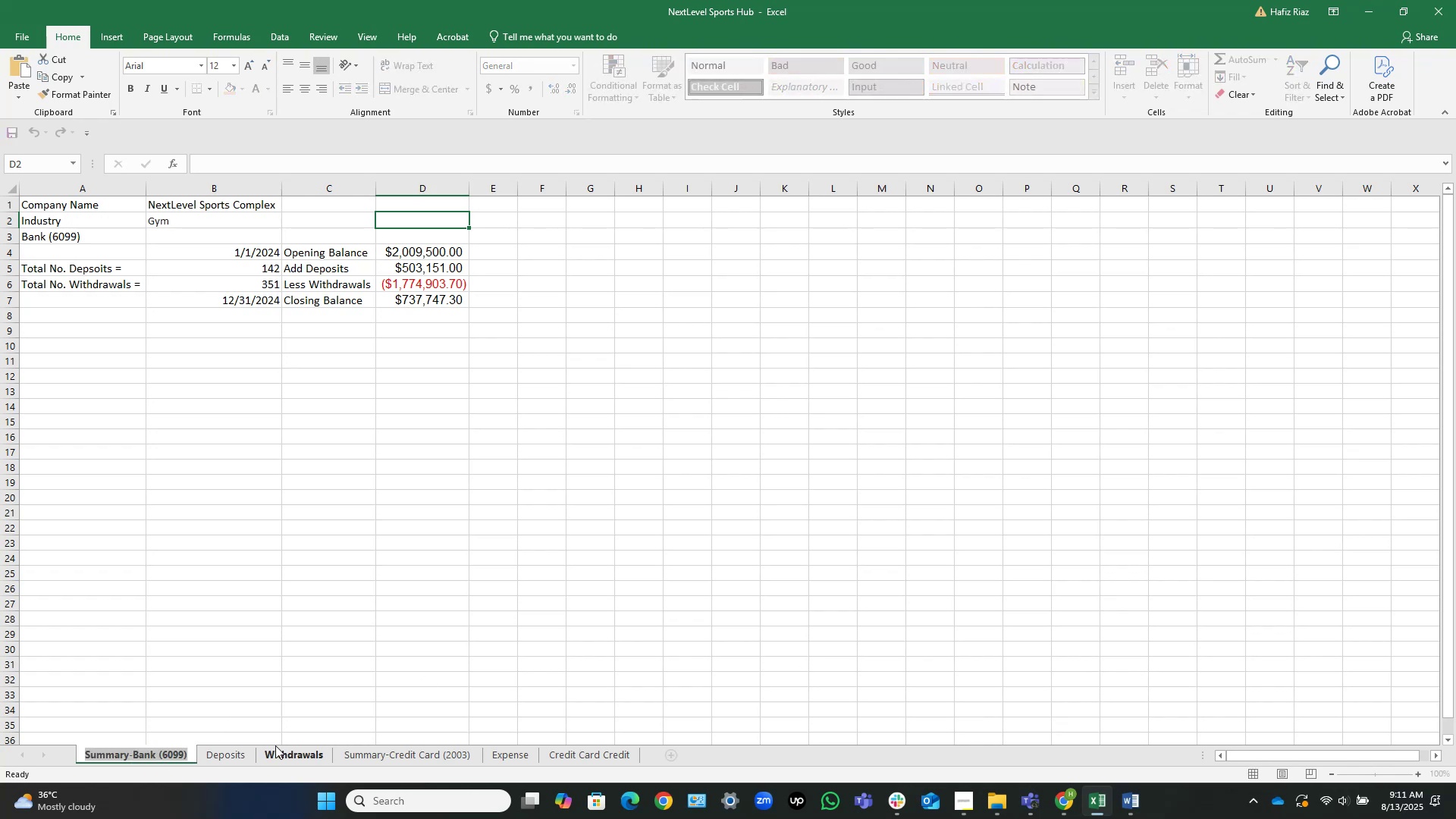 
key(ArrowRight)
 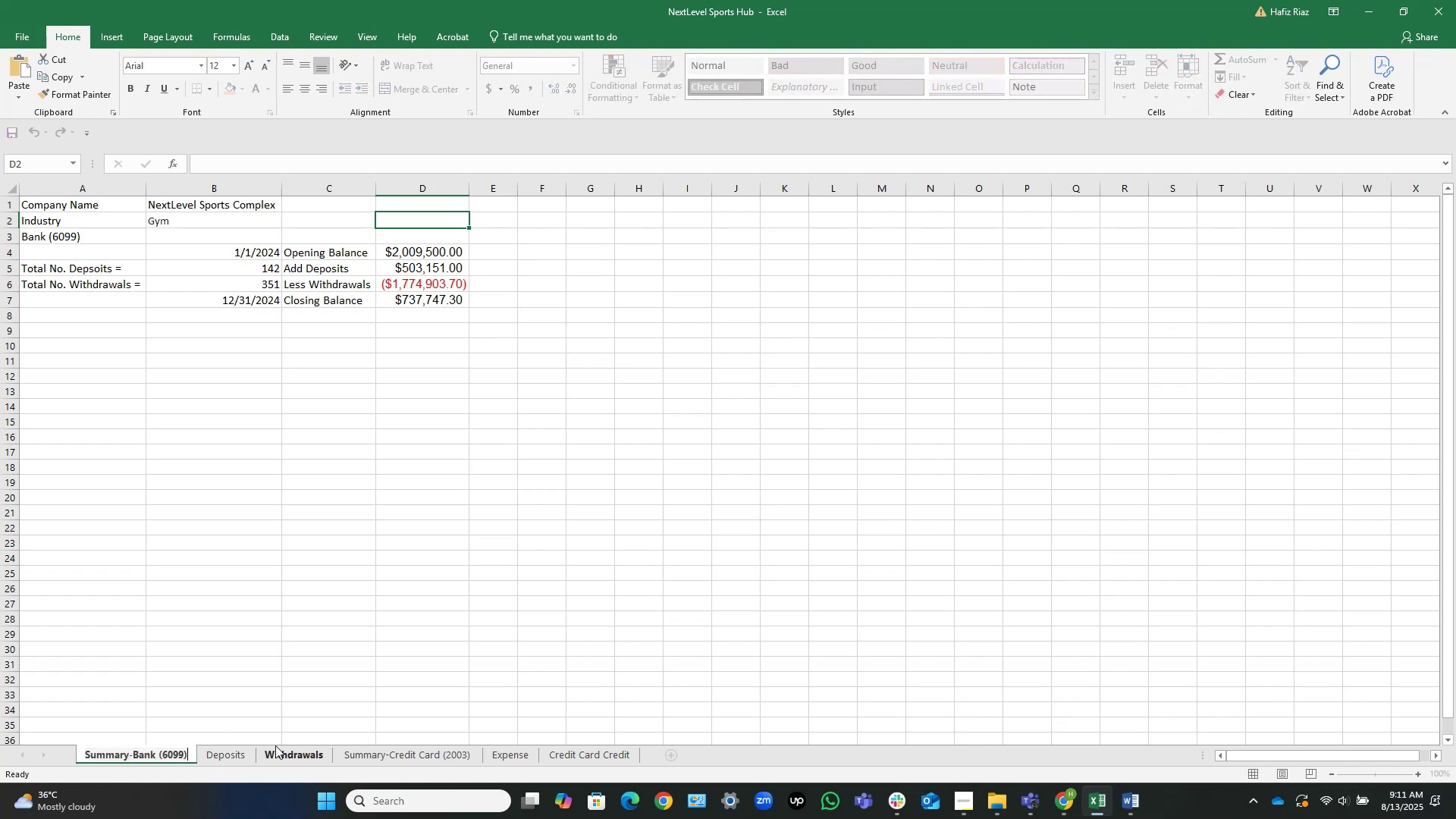 
key(Control+Shift+ArrowLeft)
 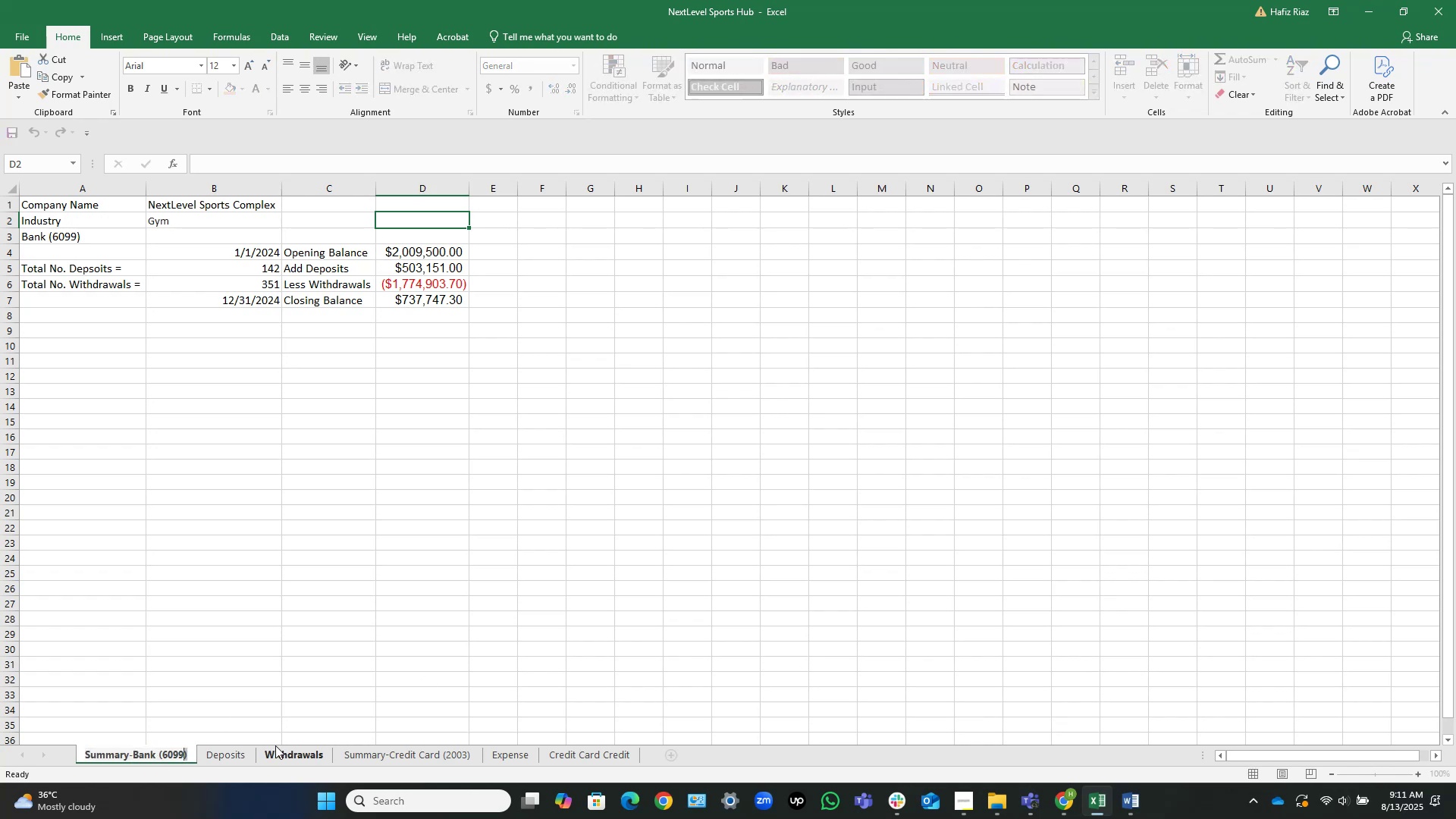 
key(Control+Shift+ArrowLeft)
 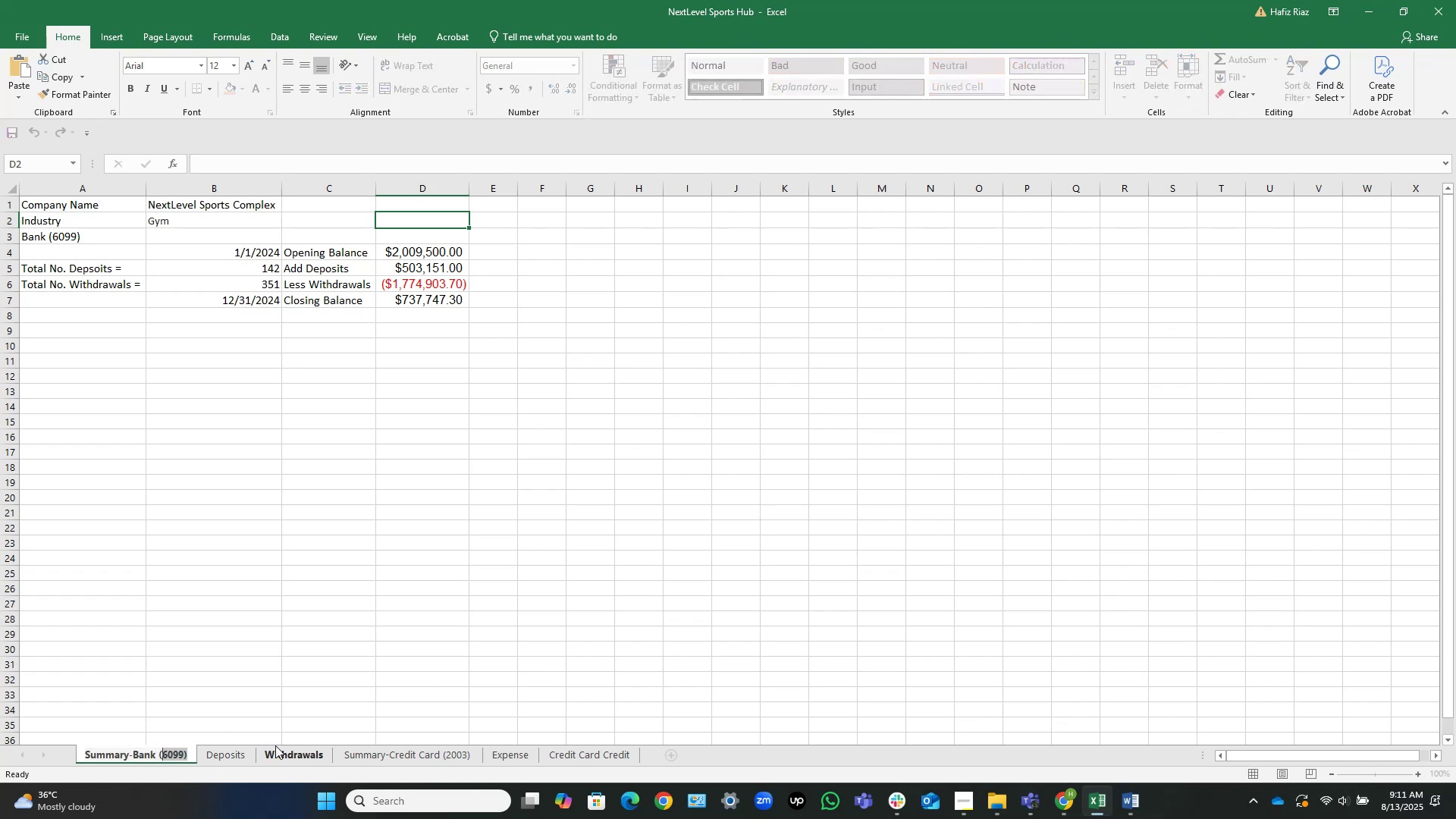 
key(Control+Shift+ArrowLeft)
 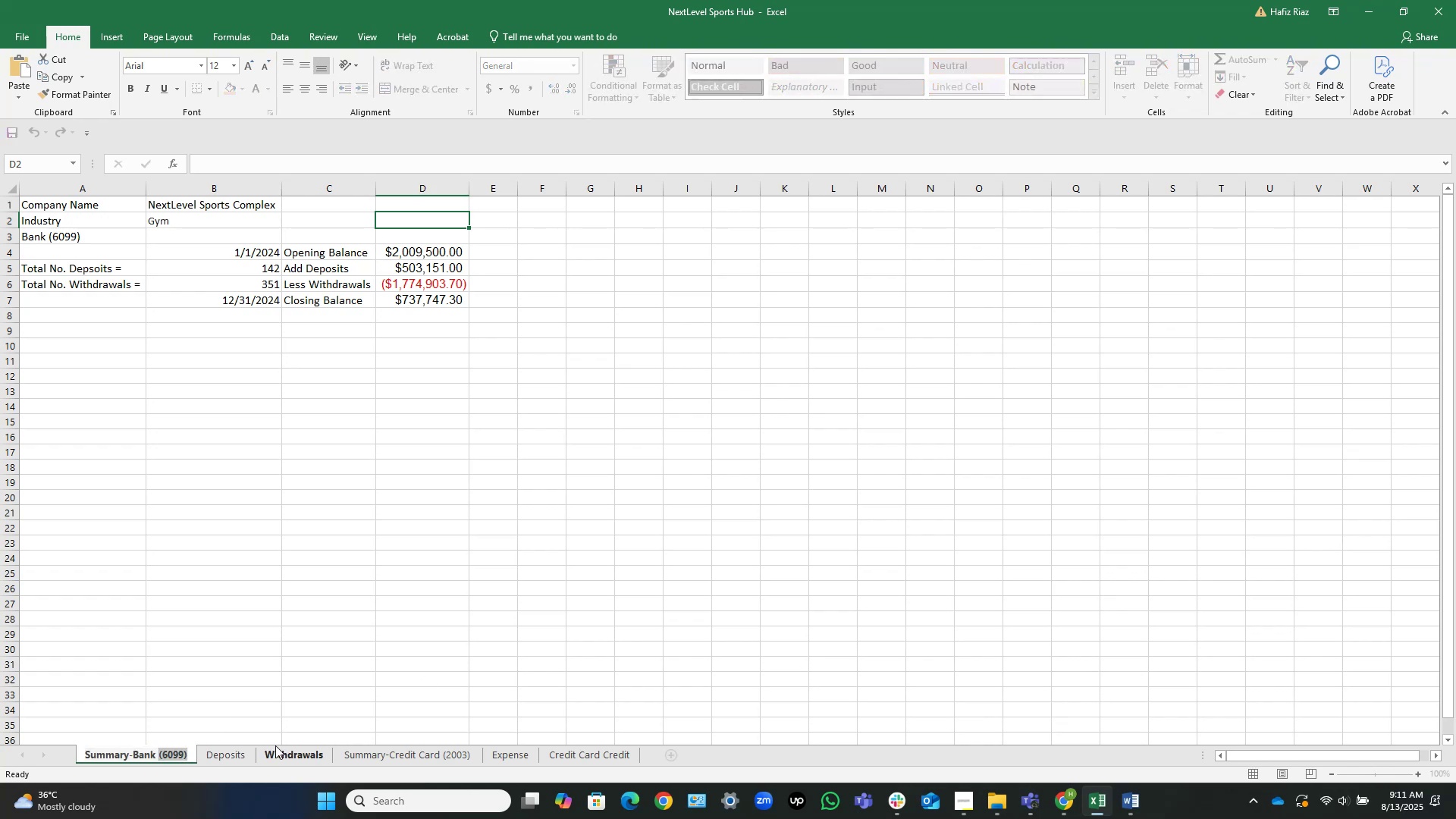 
key(Control+Shift+ArrowLeft)
 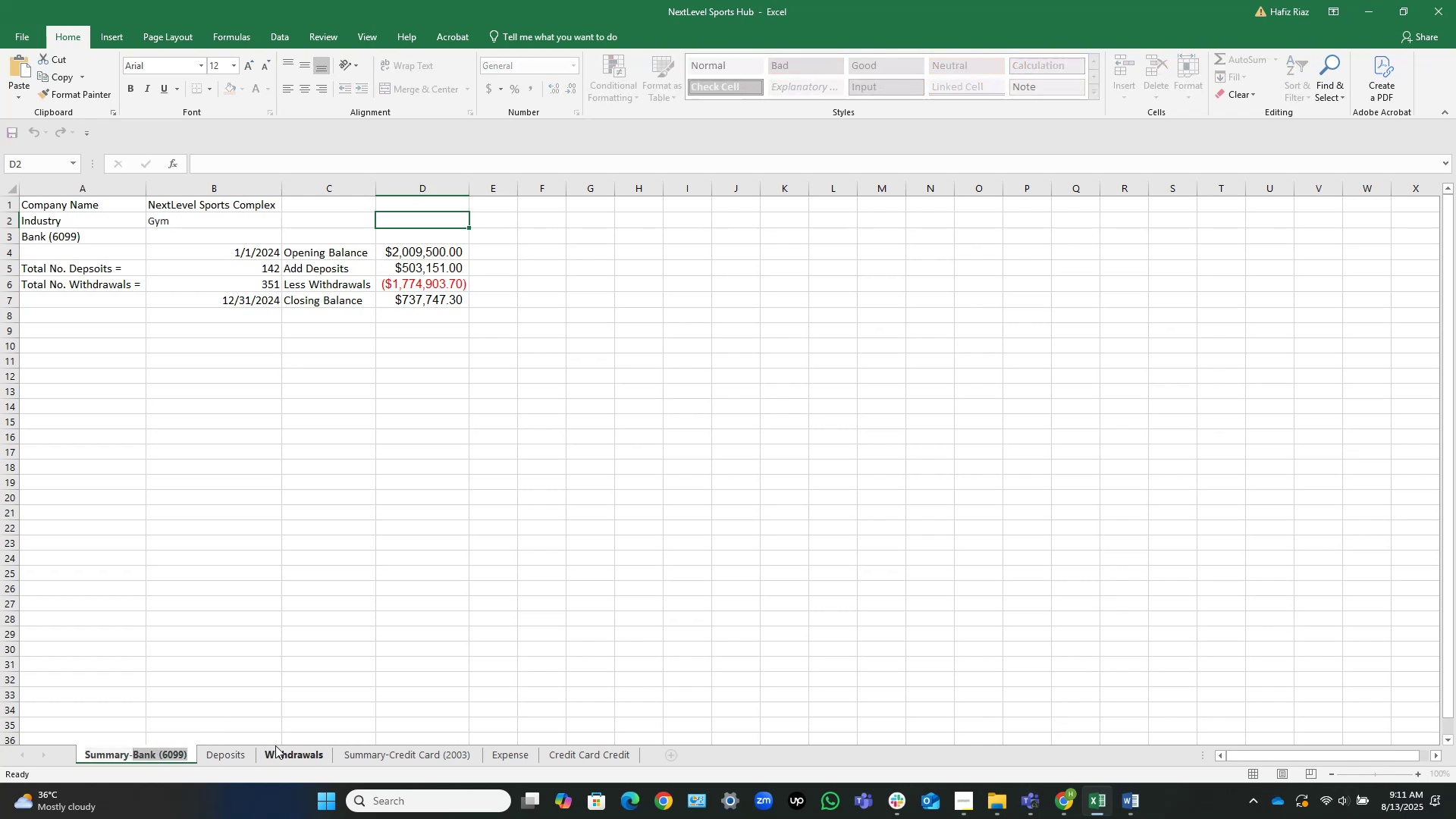 
hold_key(key=C, duration=0.35)
 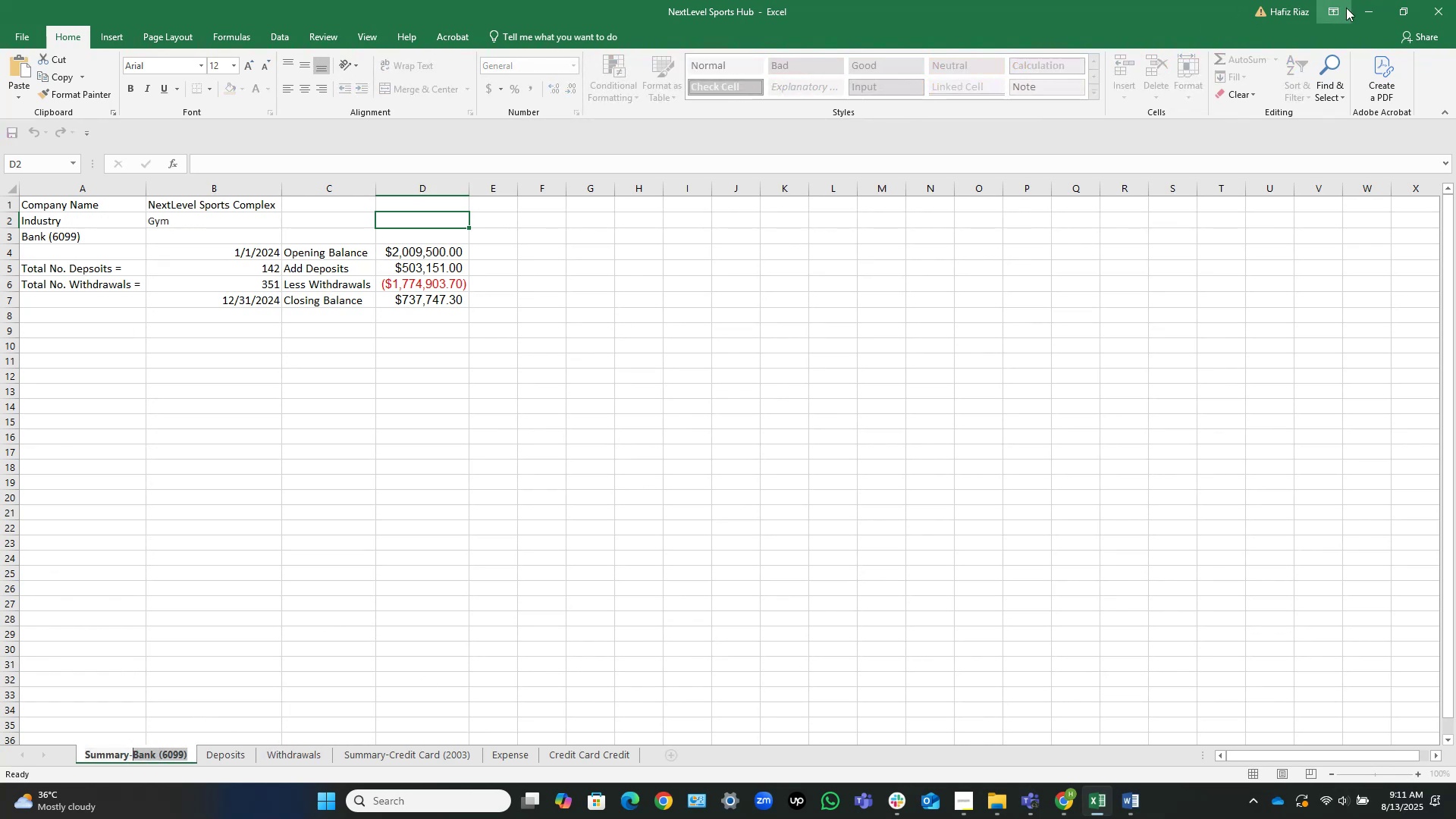 
left_click([1366, 13])
 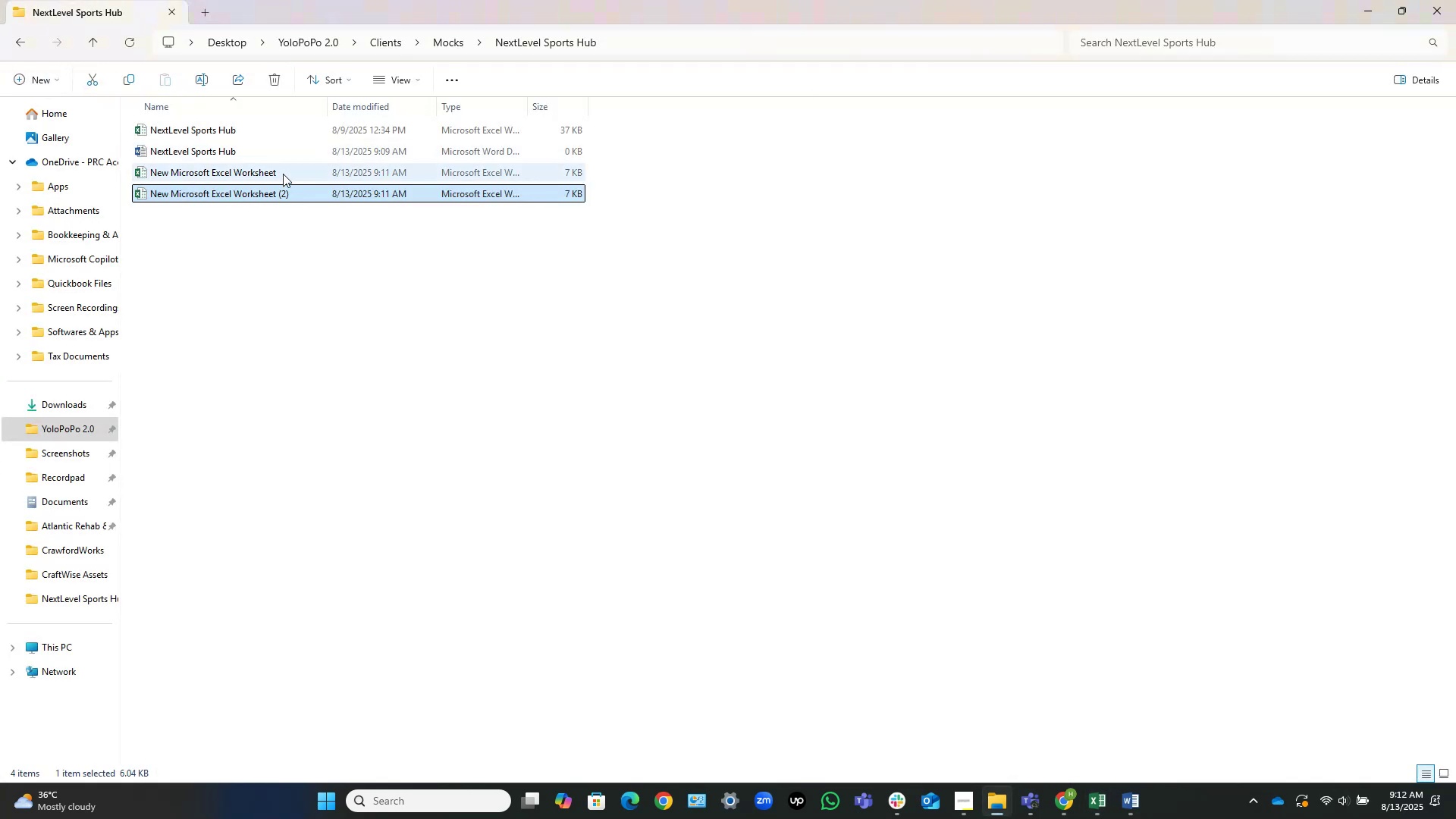 
double_click([296, 174])
 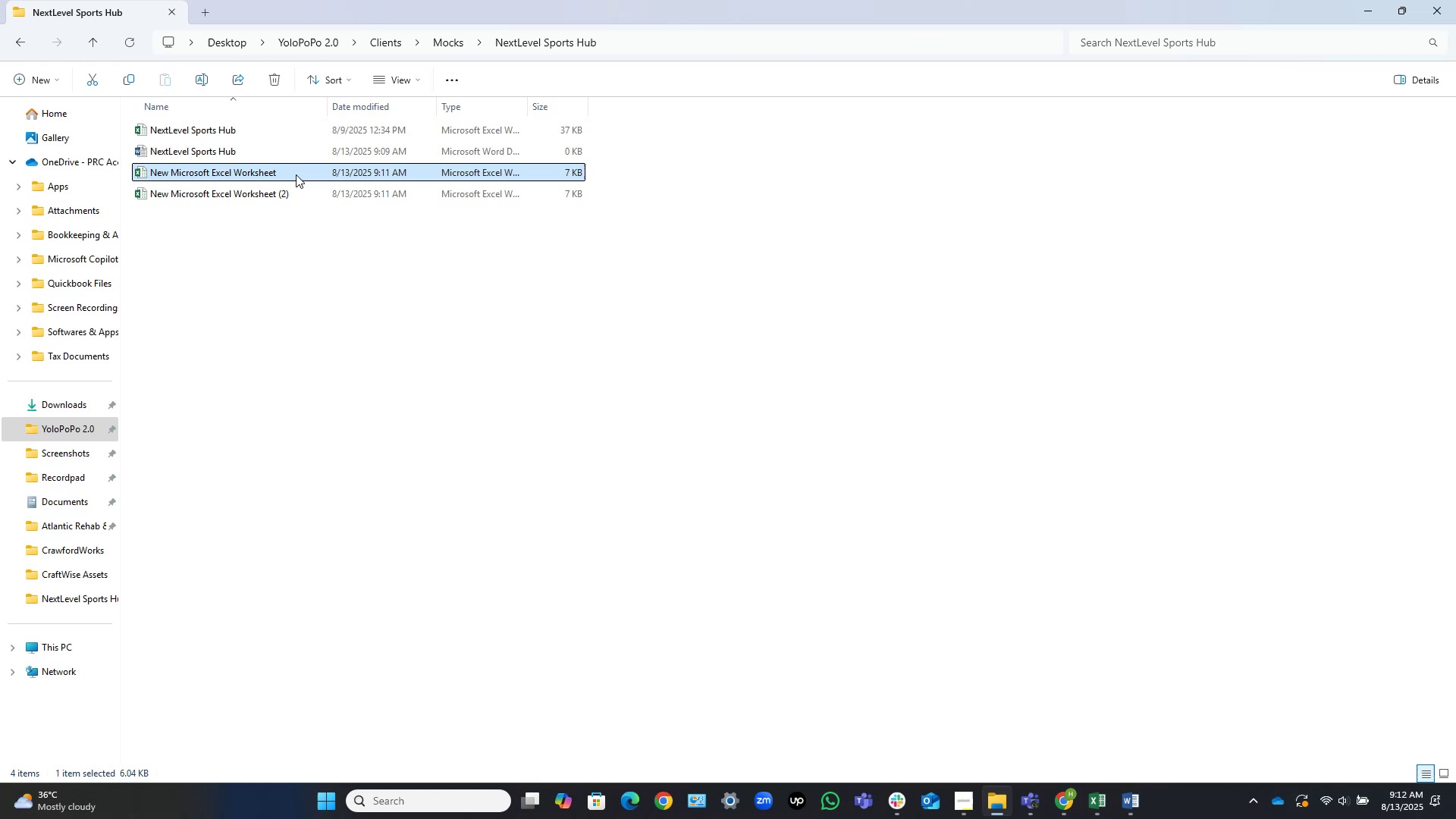 
key(Control+V)
 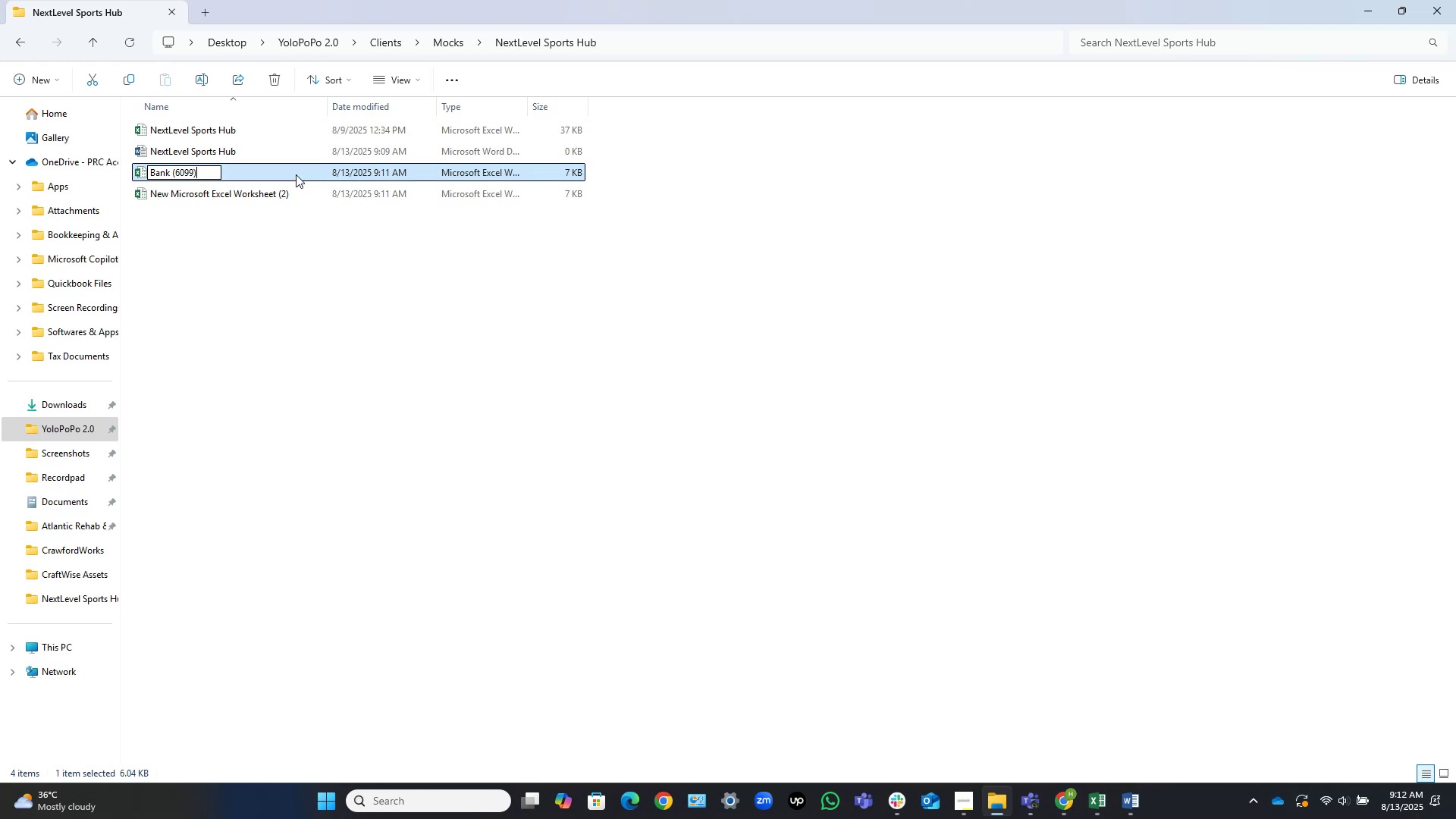 
key(NumpadEnter)
 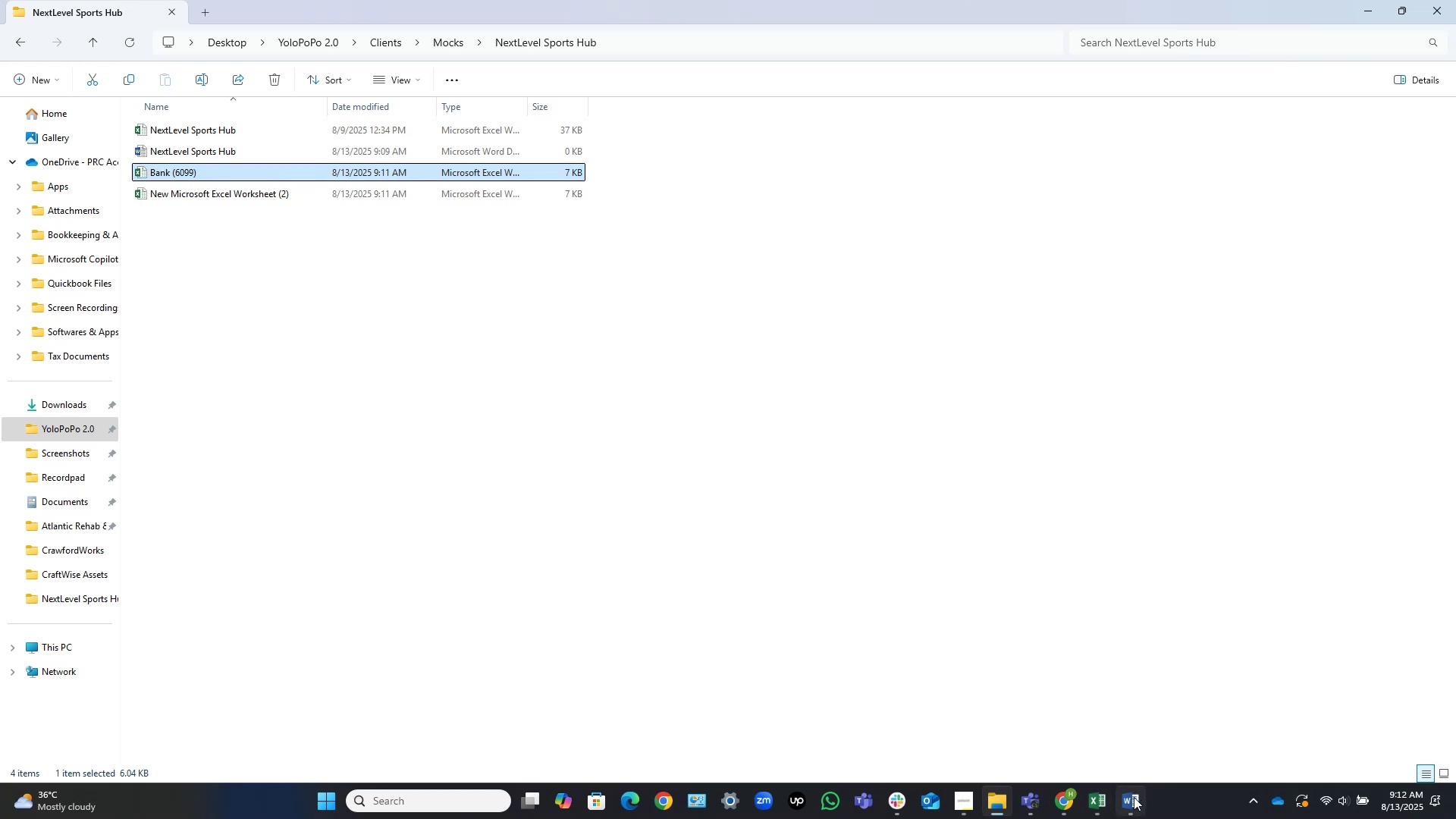 
left_click([1106, 805])
 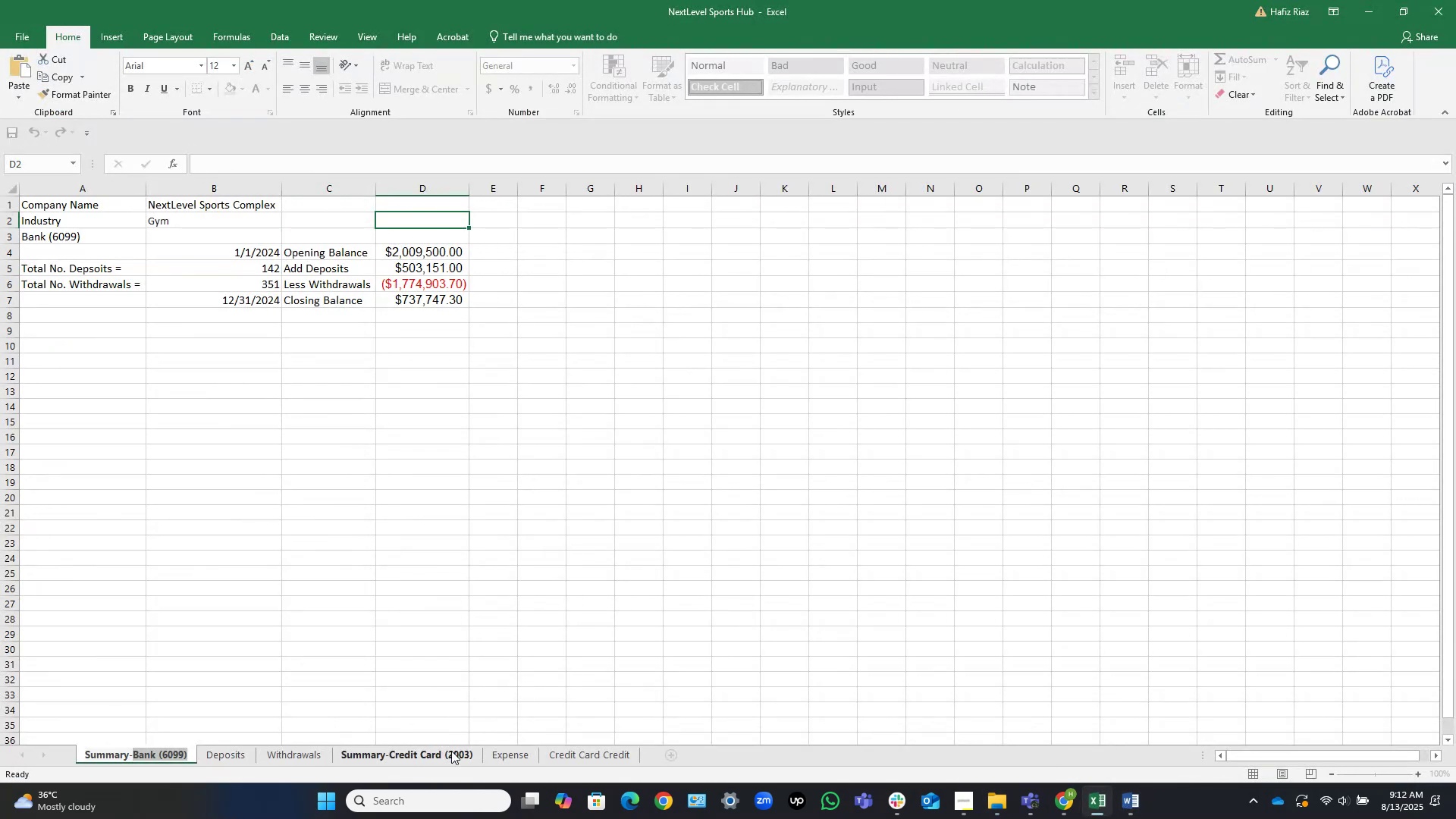 
left_click([451, 752])
 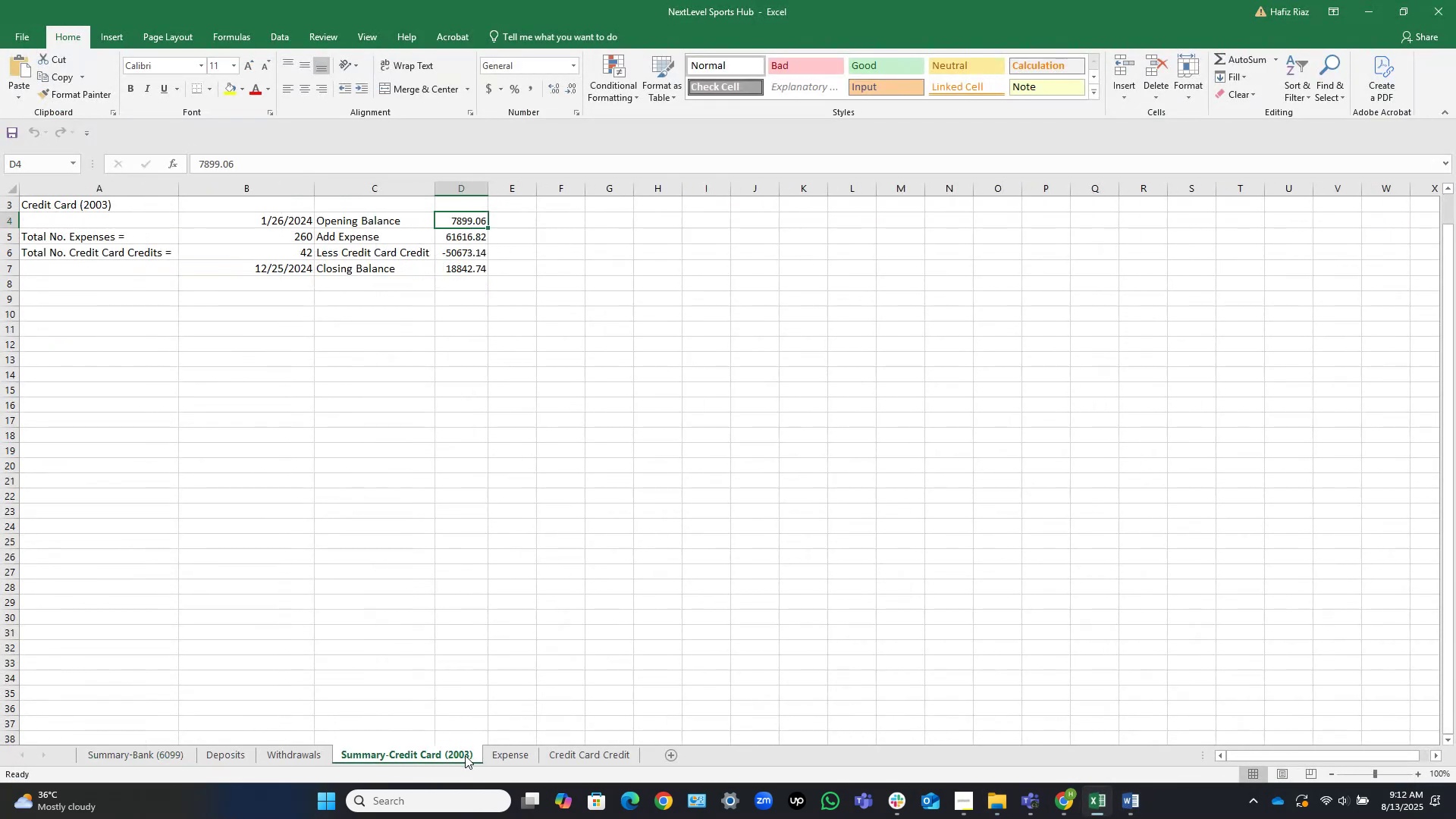 
double_click([465, 755])
 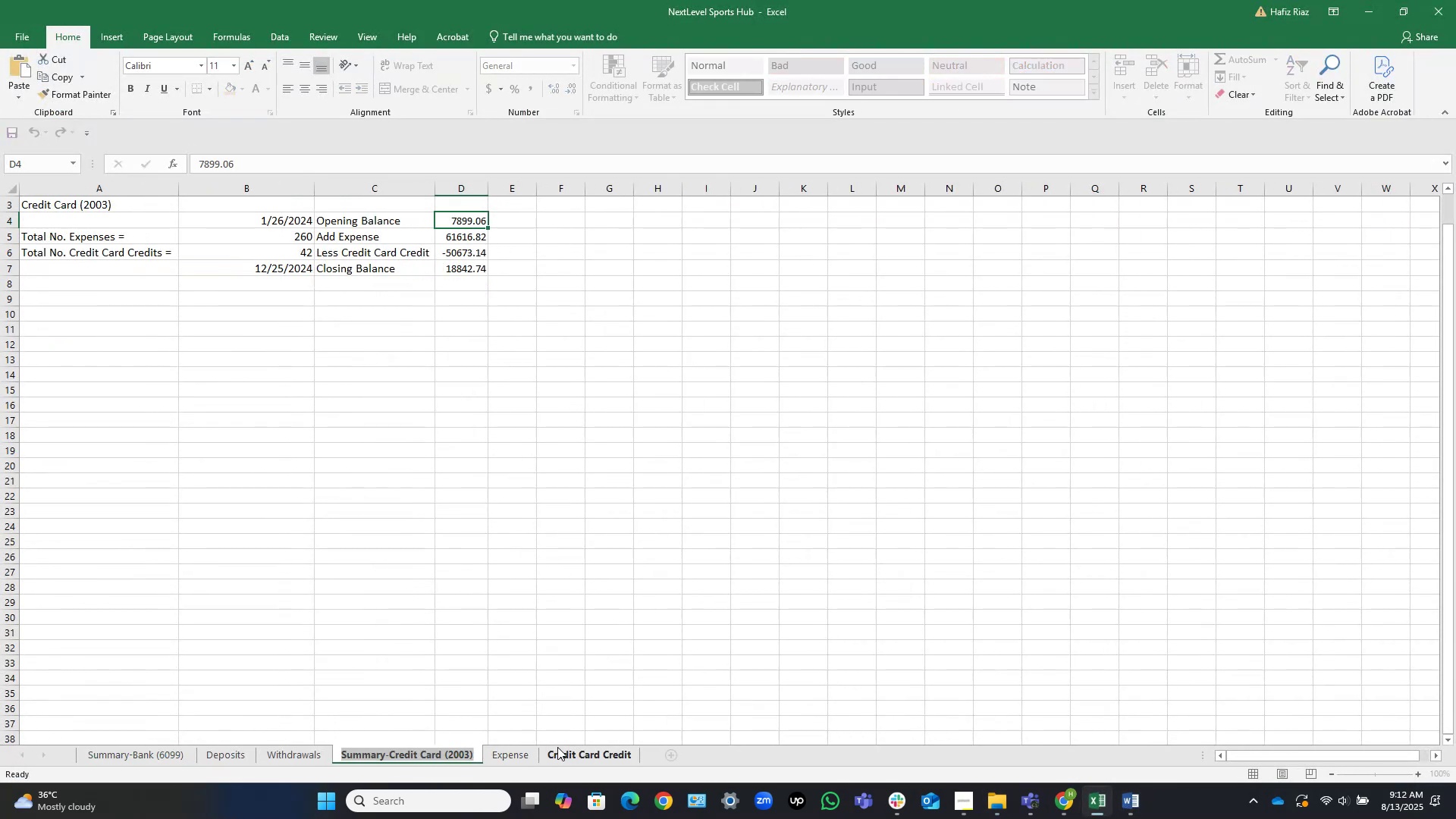 
key(ArrowRight)
 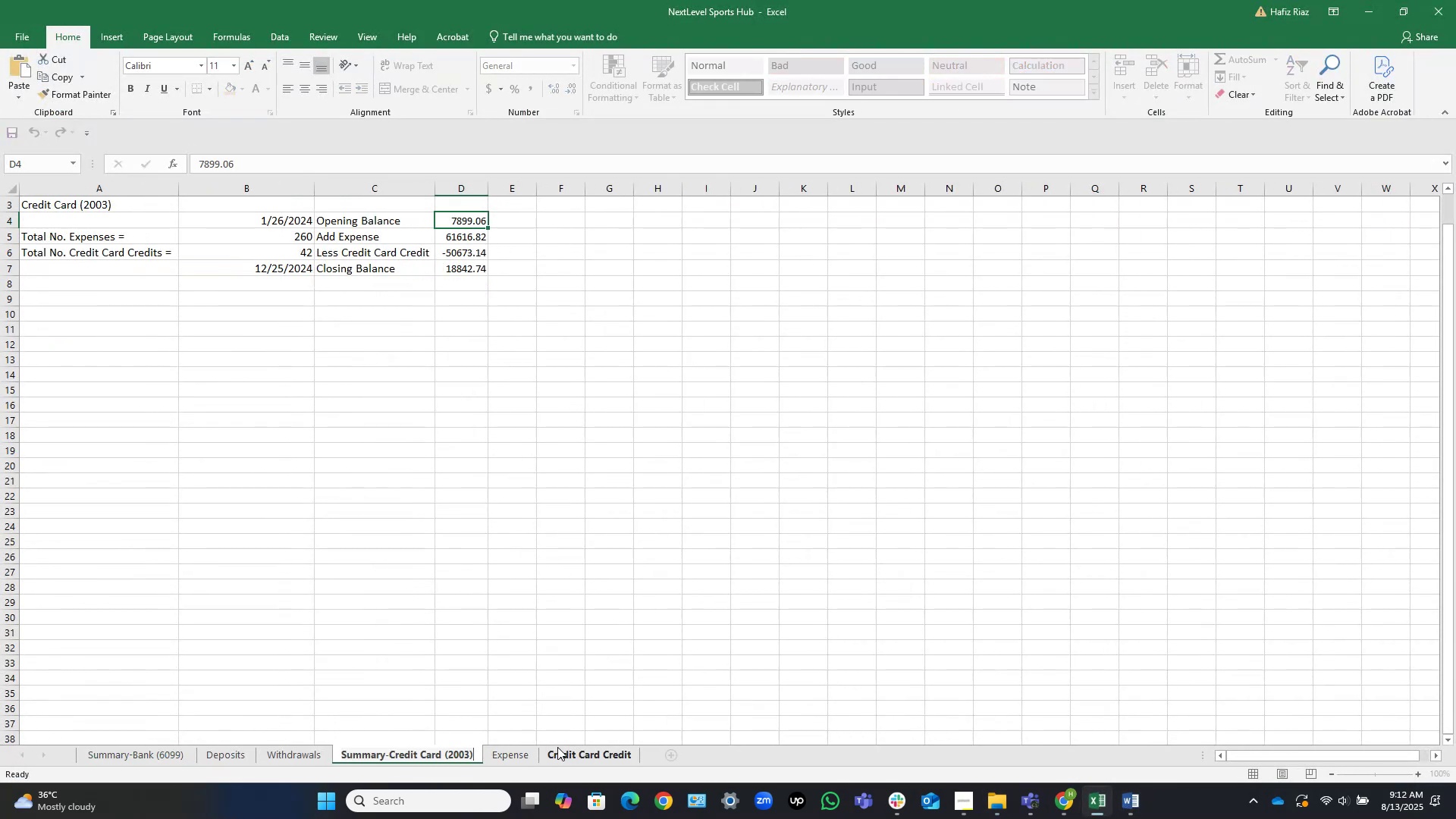 
key(Control+Shift+ArrowLeft)
 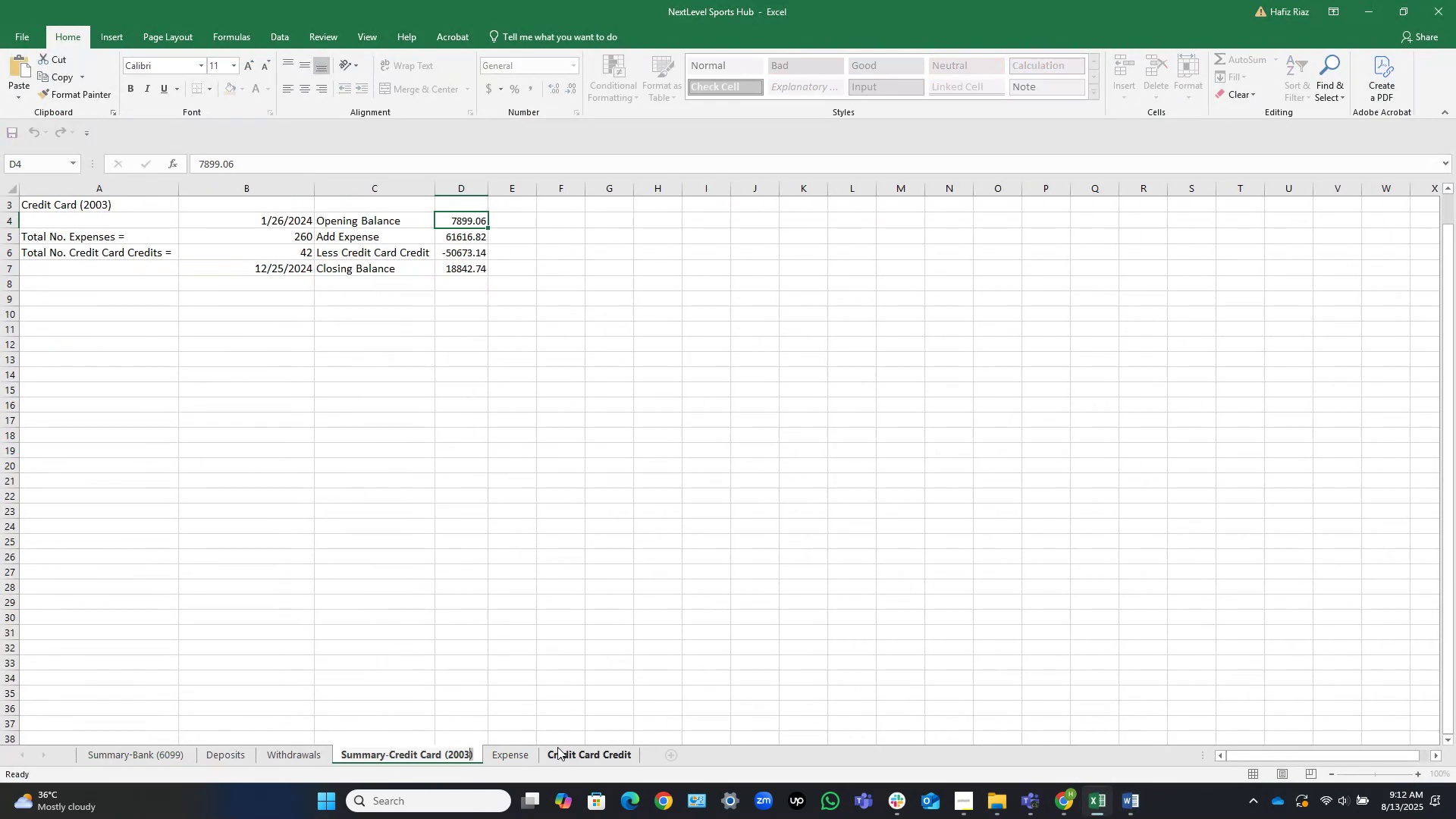 
key(Control+Shift+ArrowLeft)
 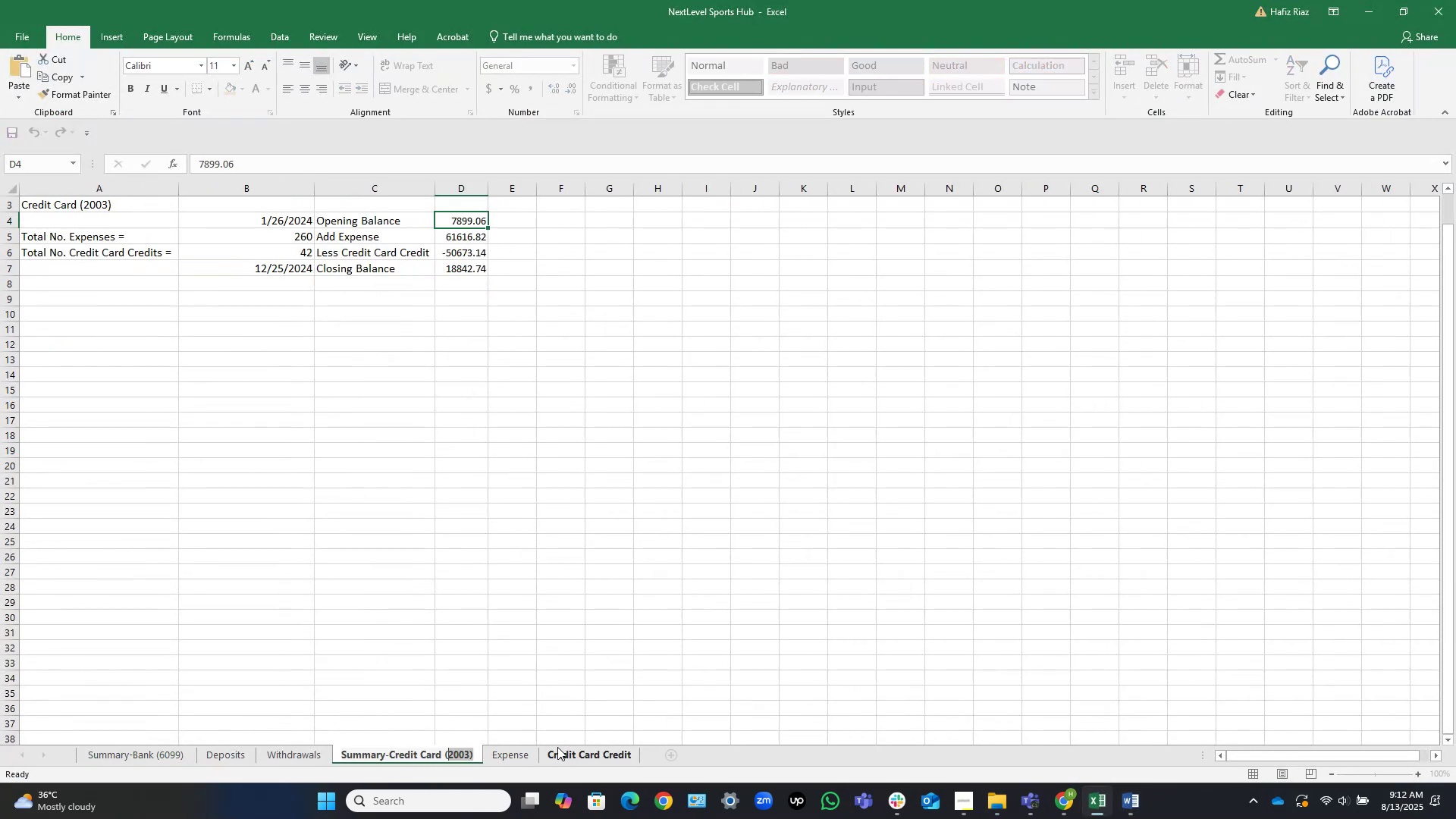 
key(Control+Shift+ArrowLeft)
 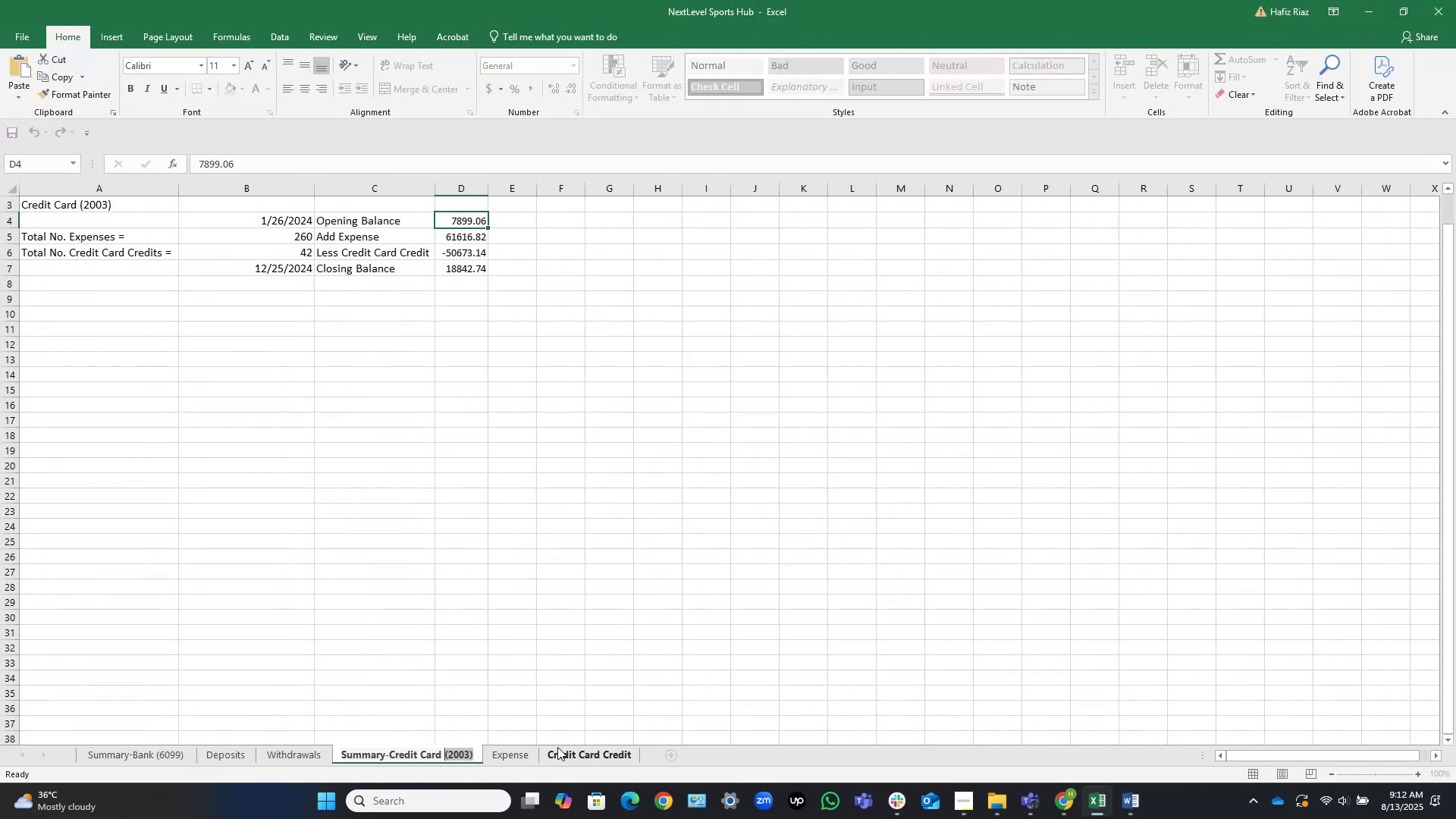 
key(Control+Shift+ArrowLeft)
 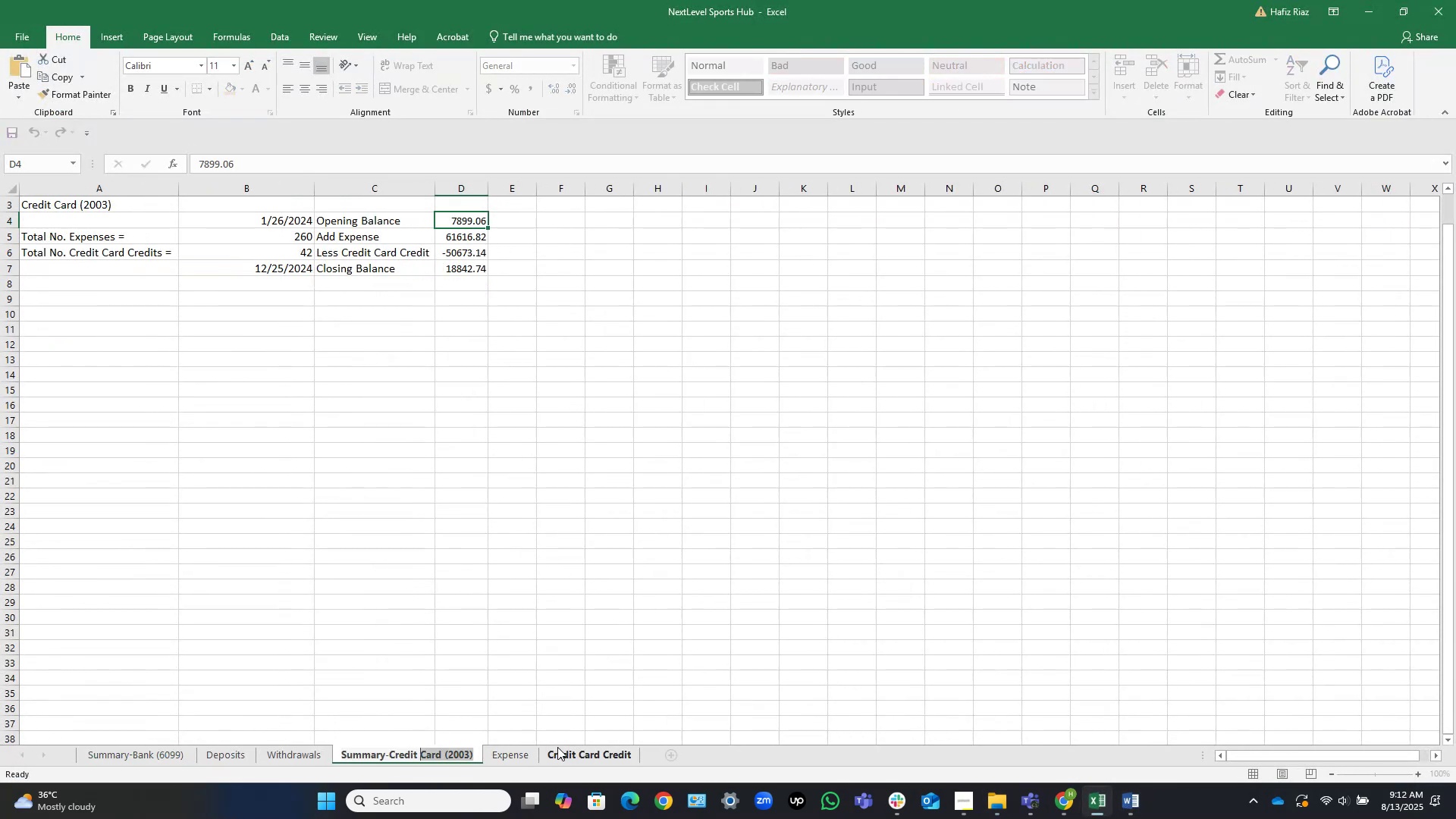 
key(Control+Shift+ArrowLeft)
 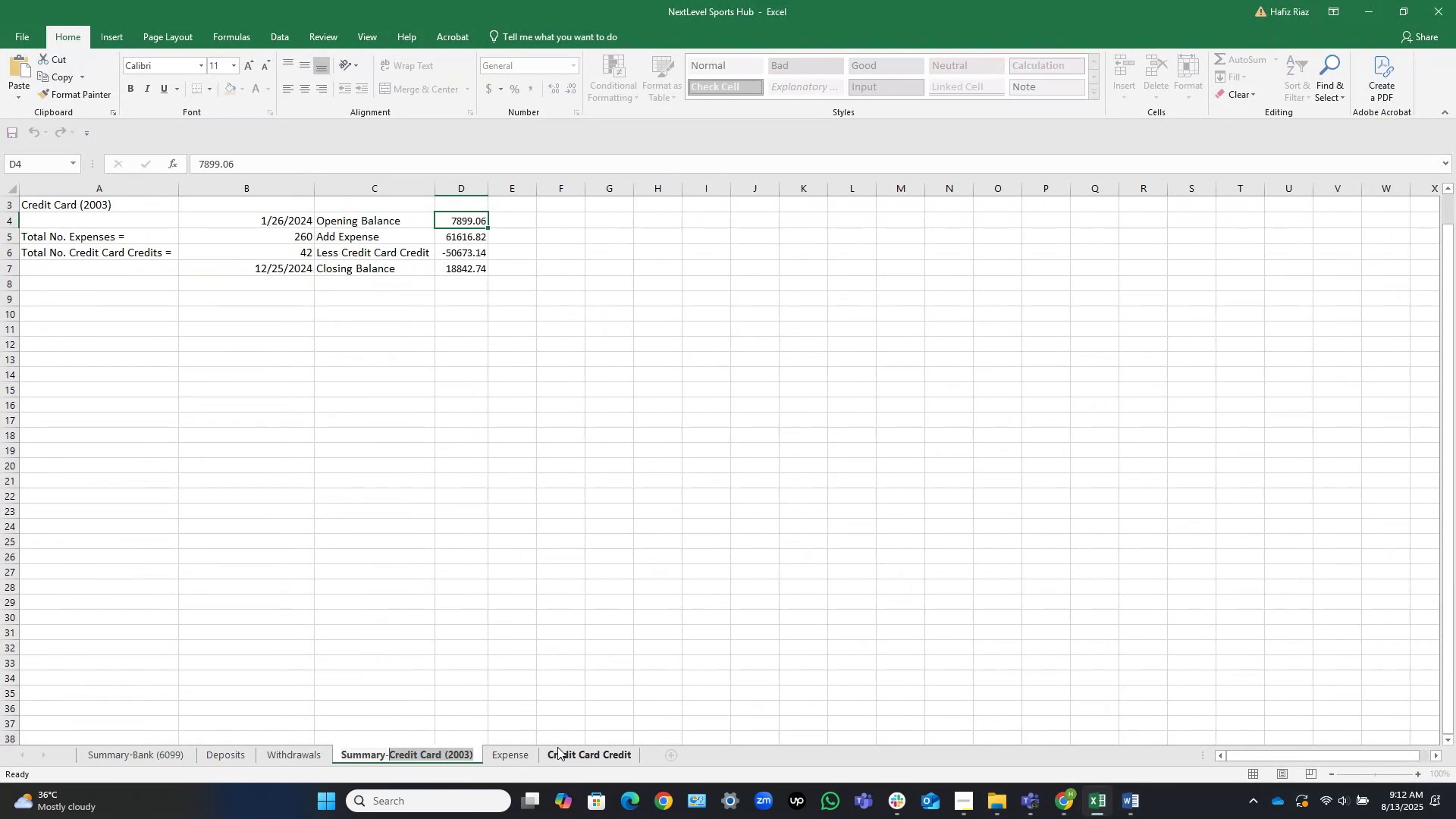 
key(Control+C)
 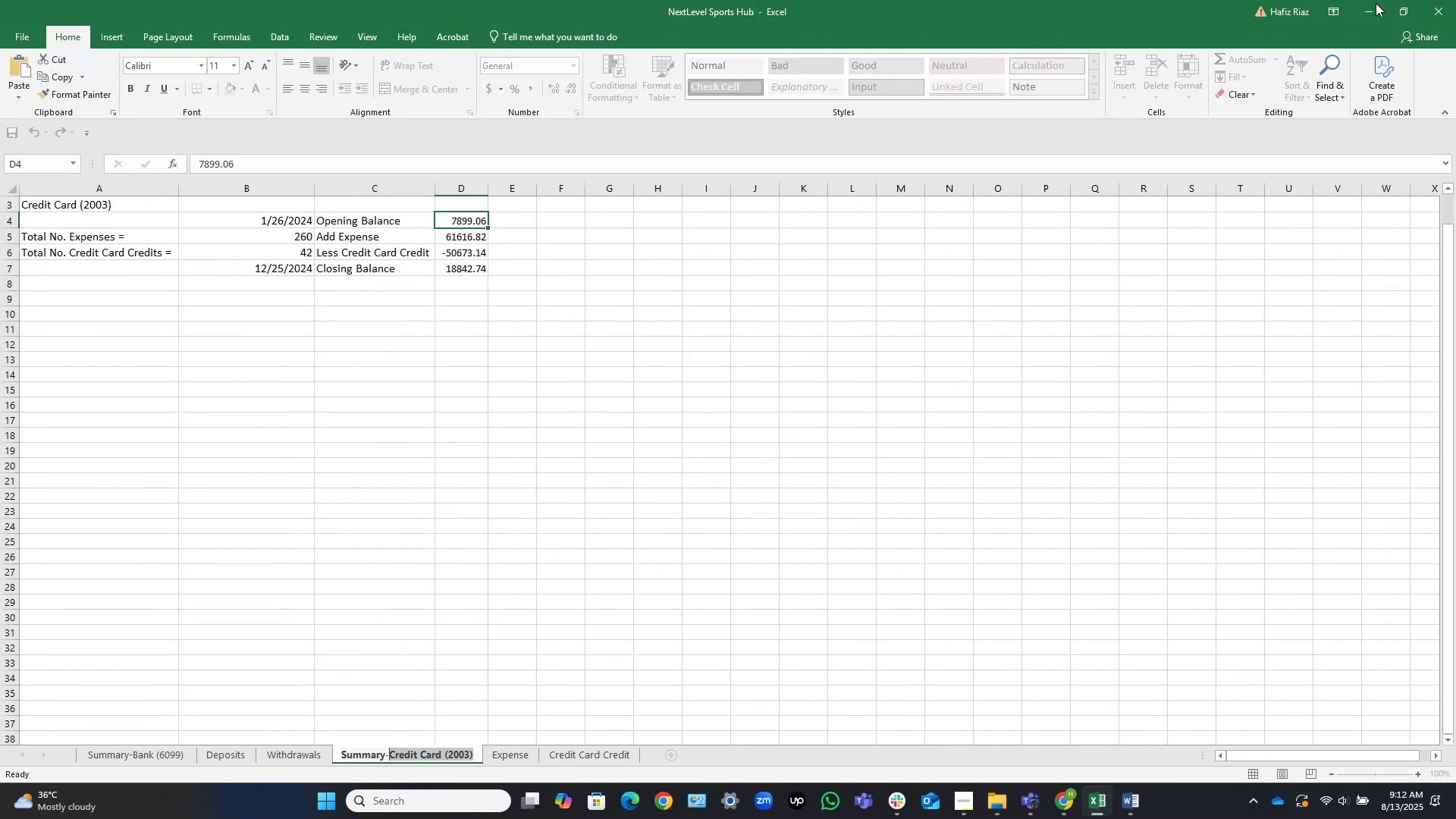 
left_click([1368, 5])
 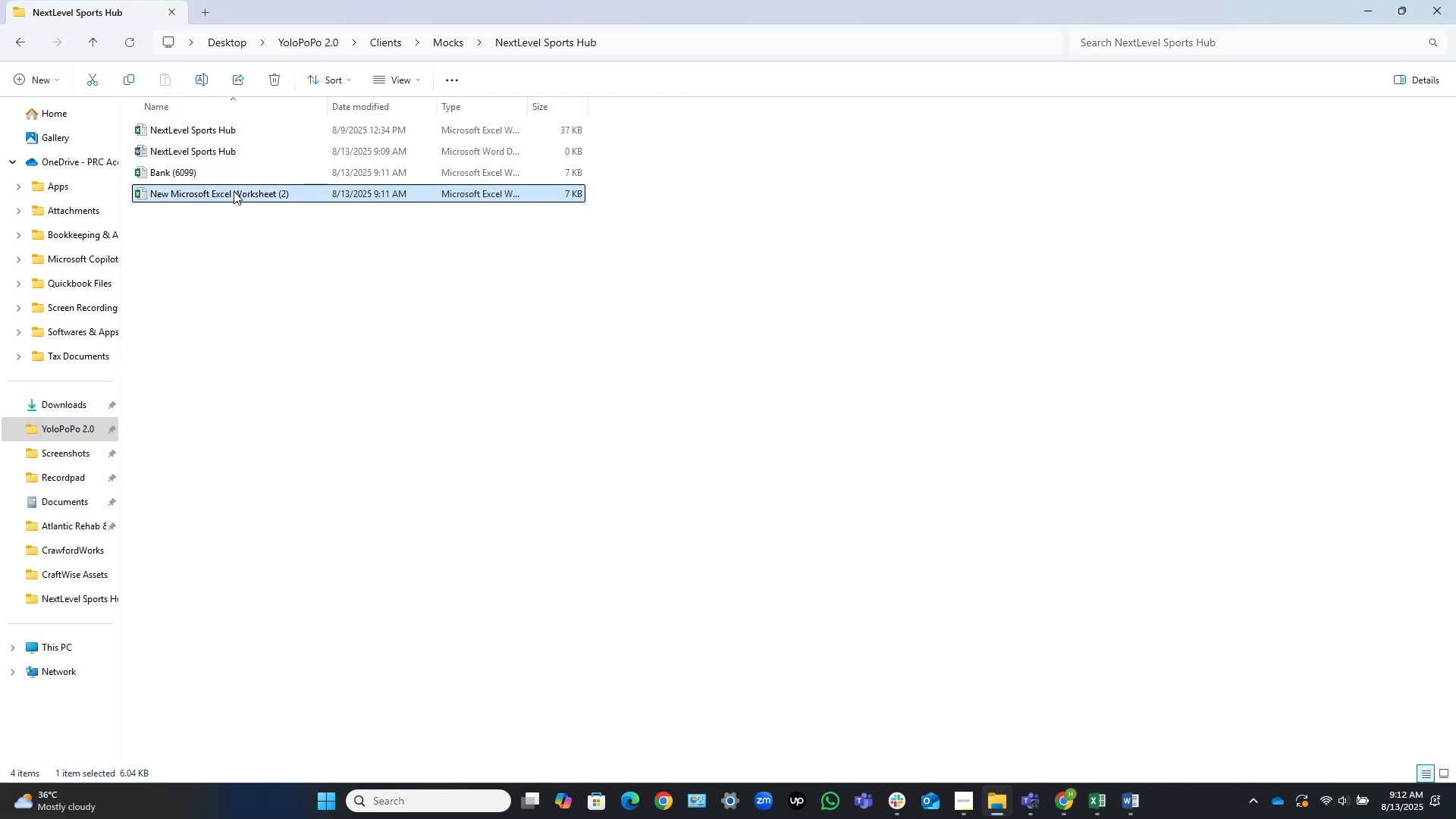 
double_click([251, 191])
 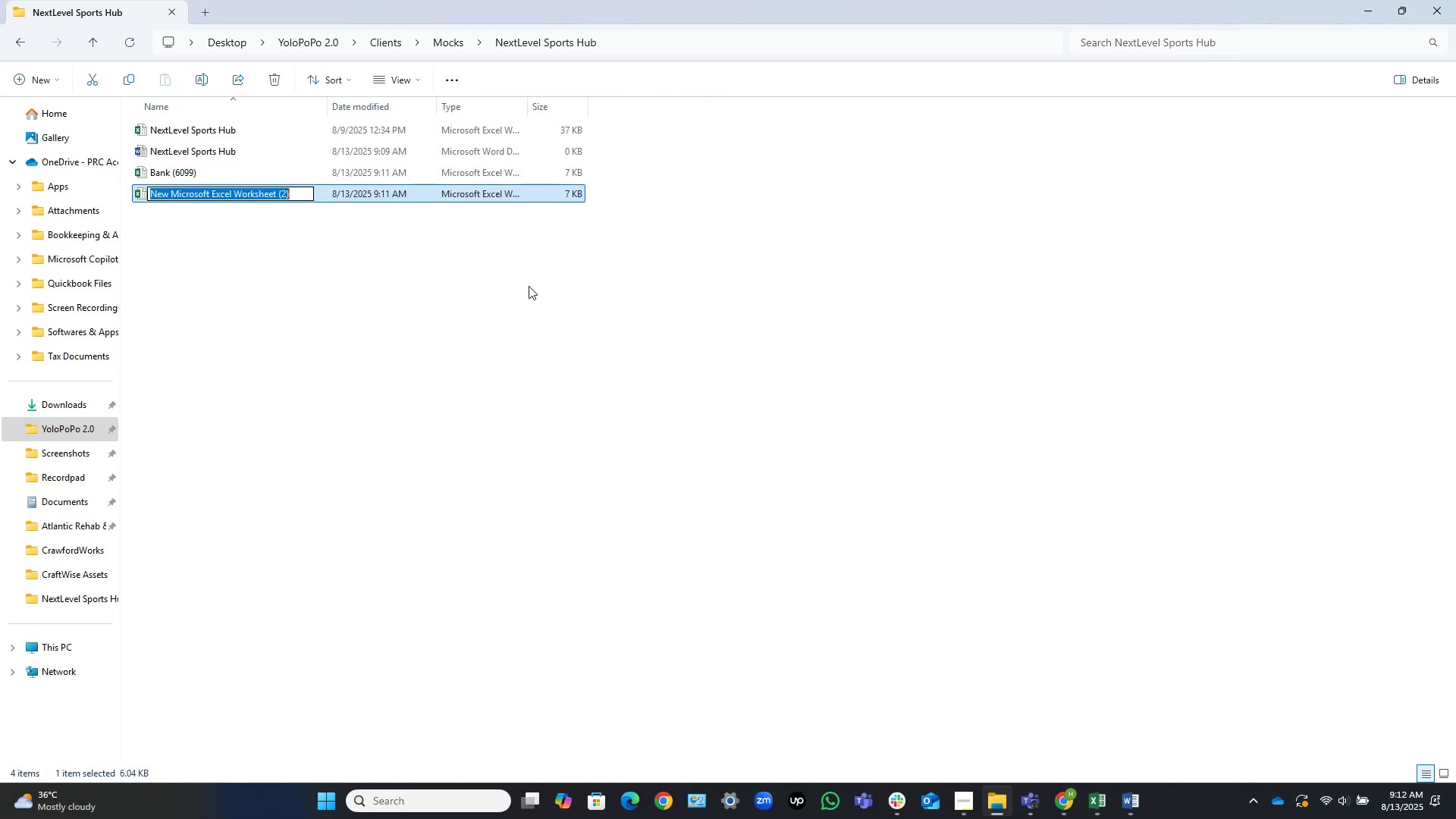 
key(Control+ControlLeft)
 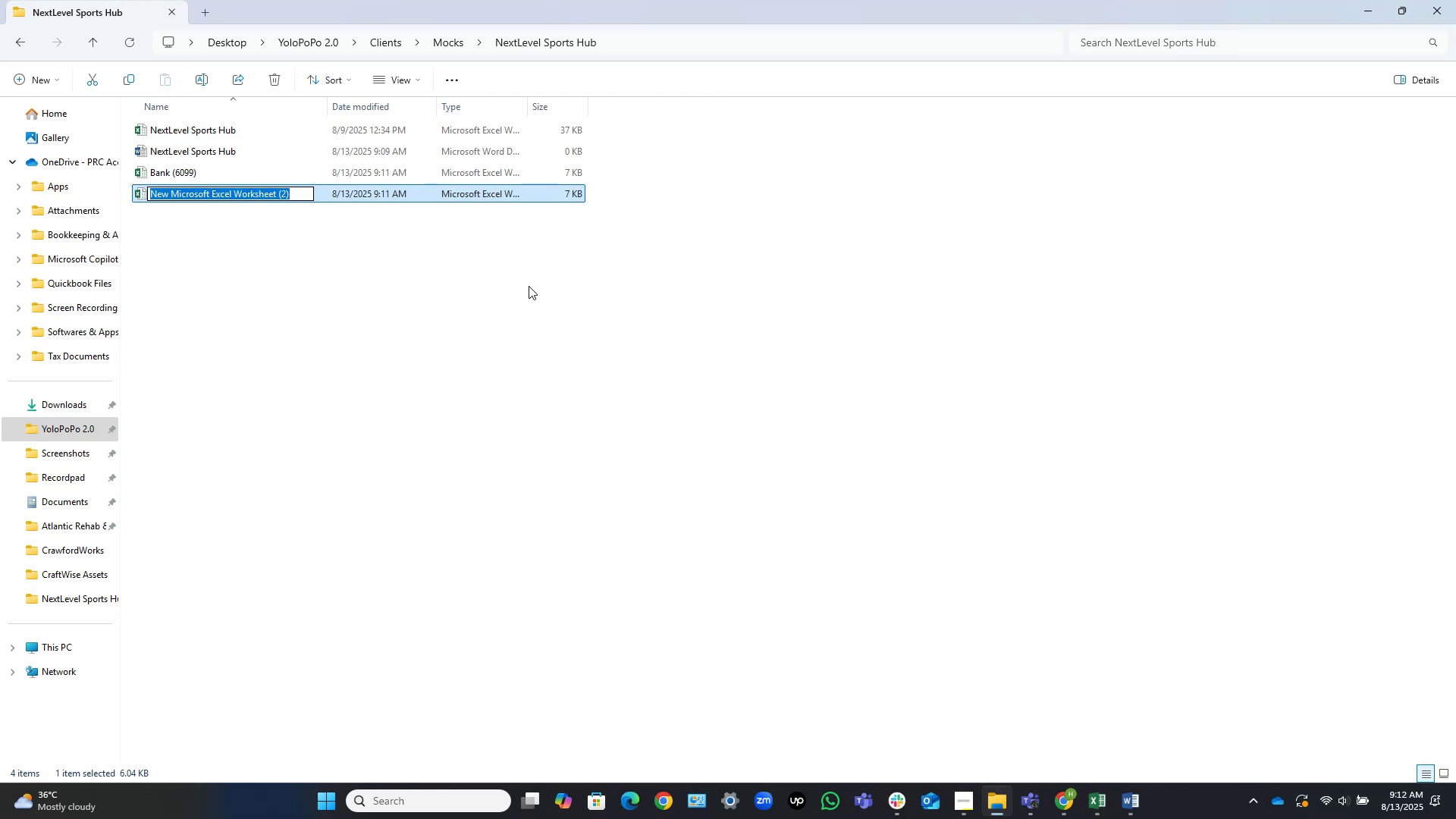 
key(Control+V)
 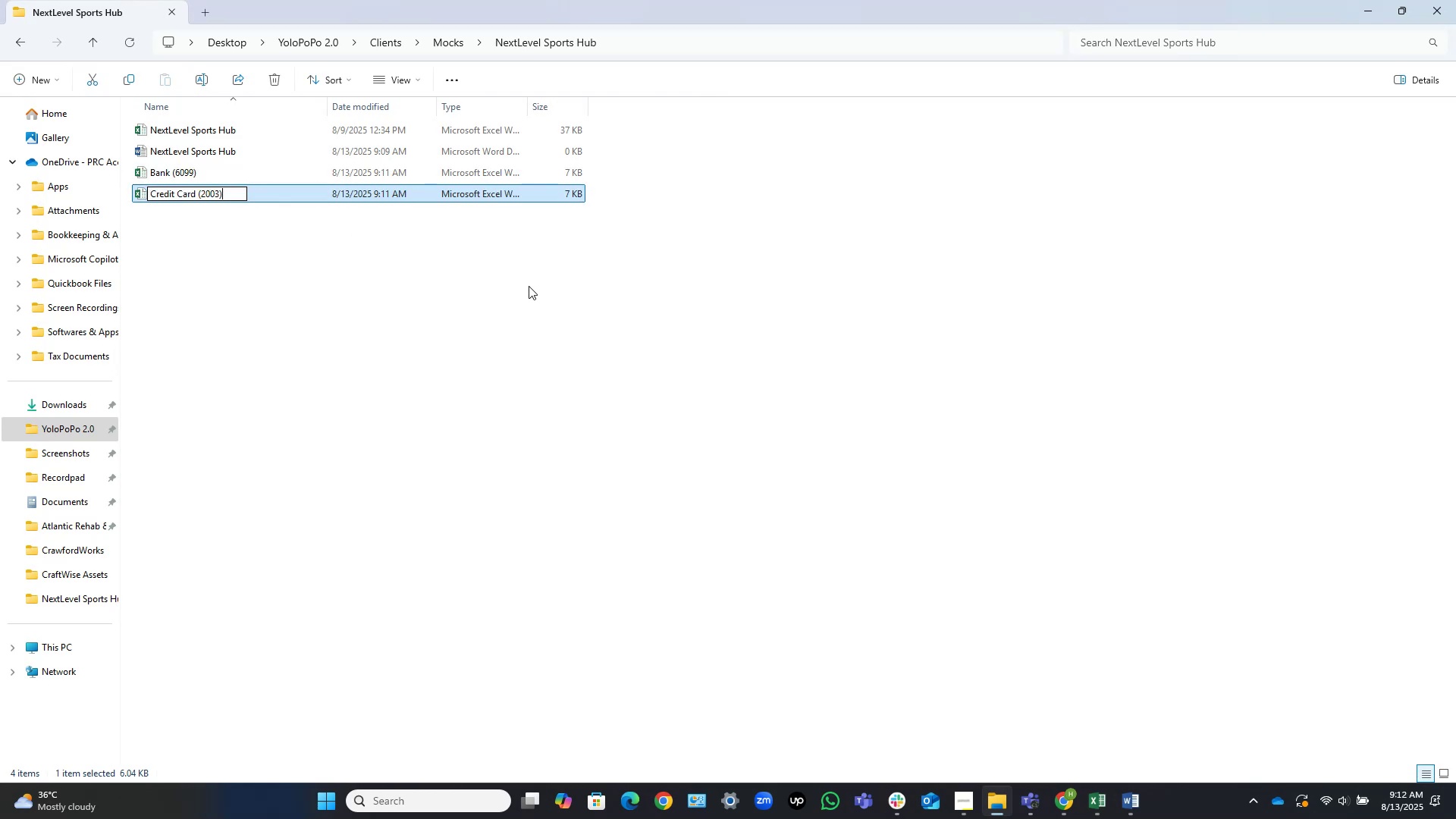 
key(NumpadEnter)
 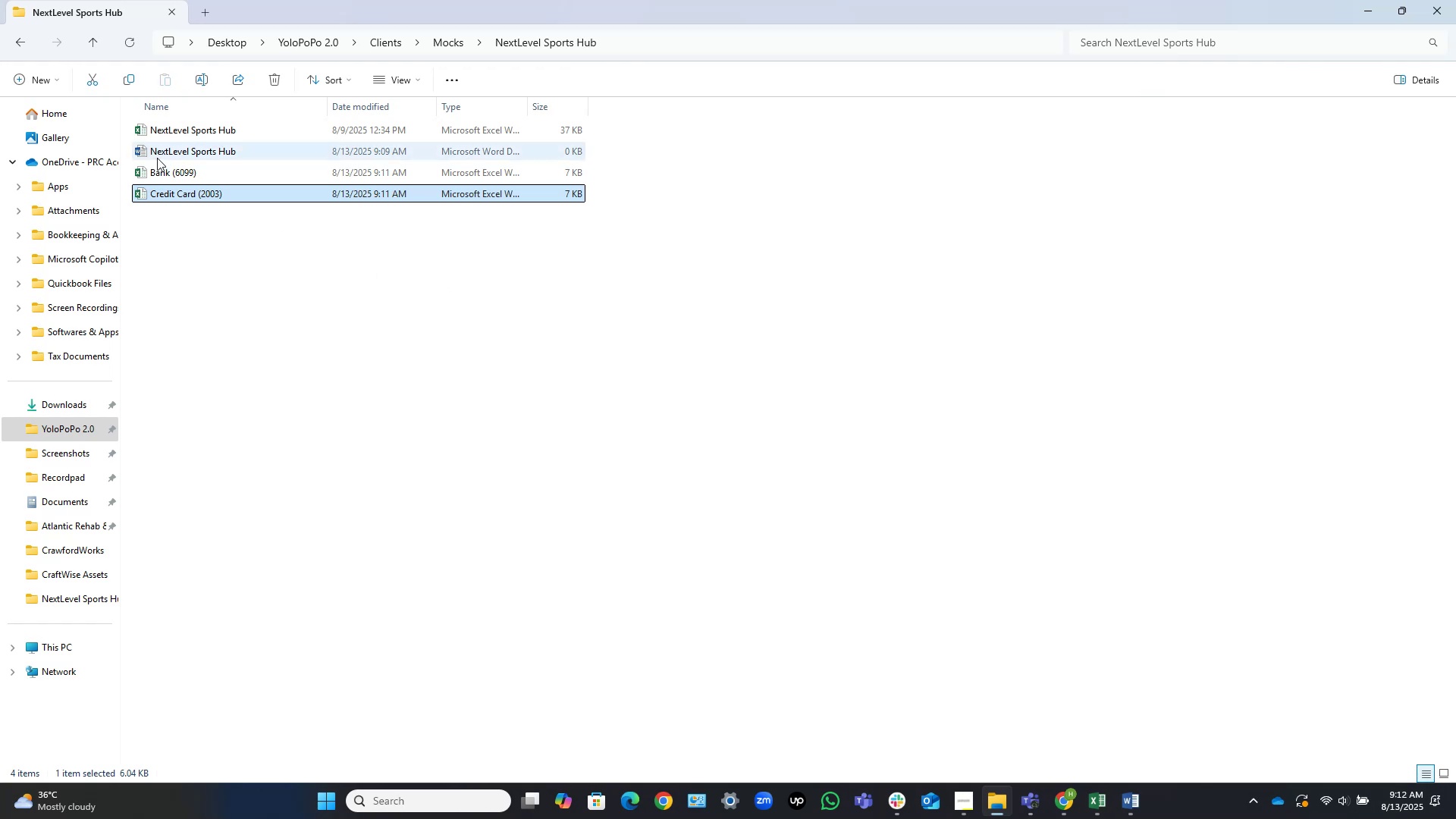 
wait(20.35)
 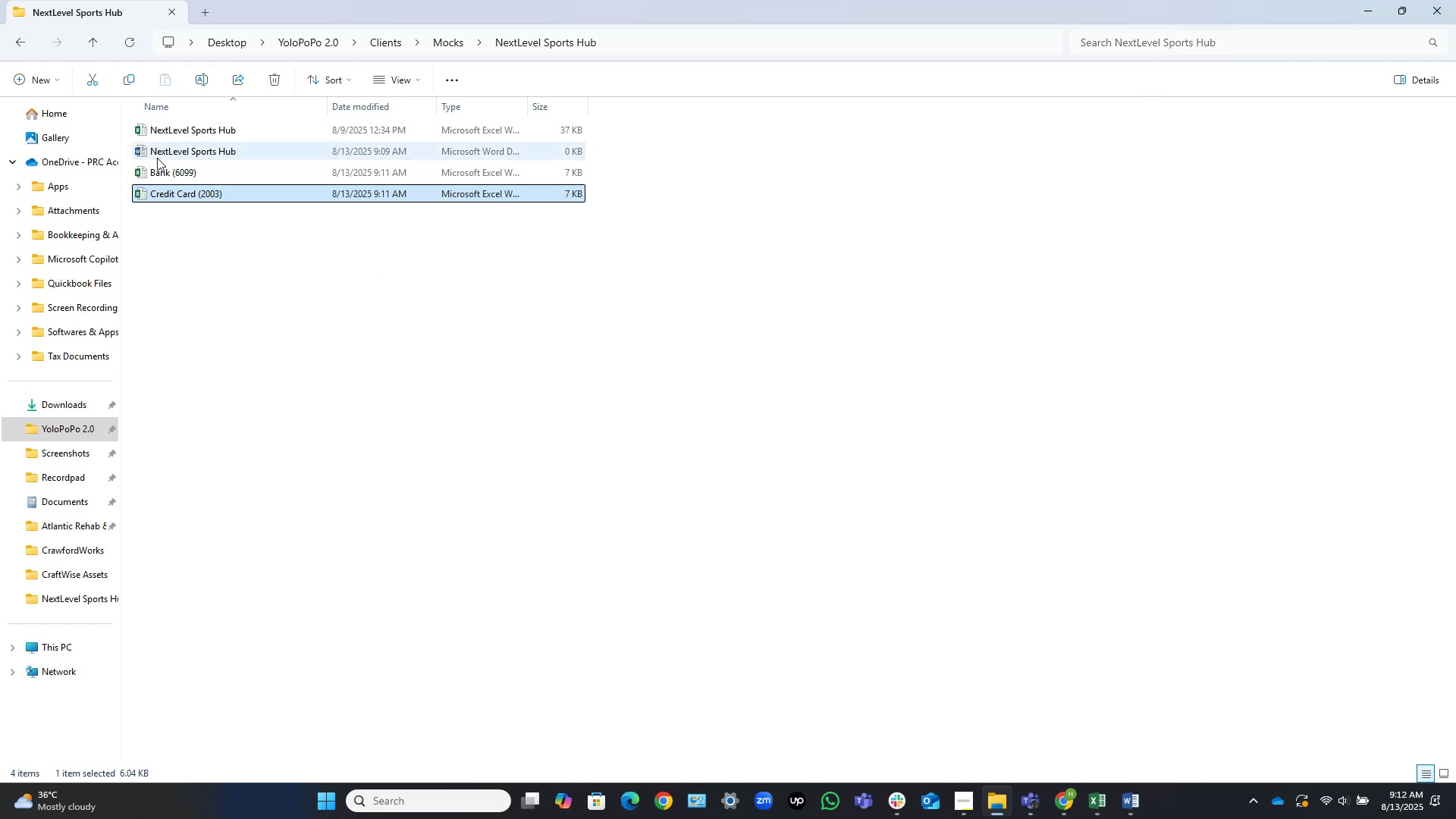 
double_click([220, 173])
 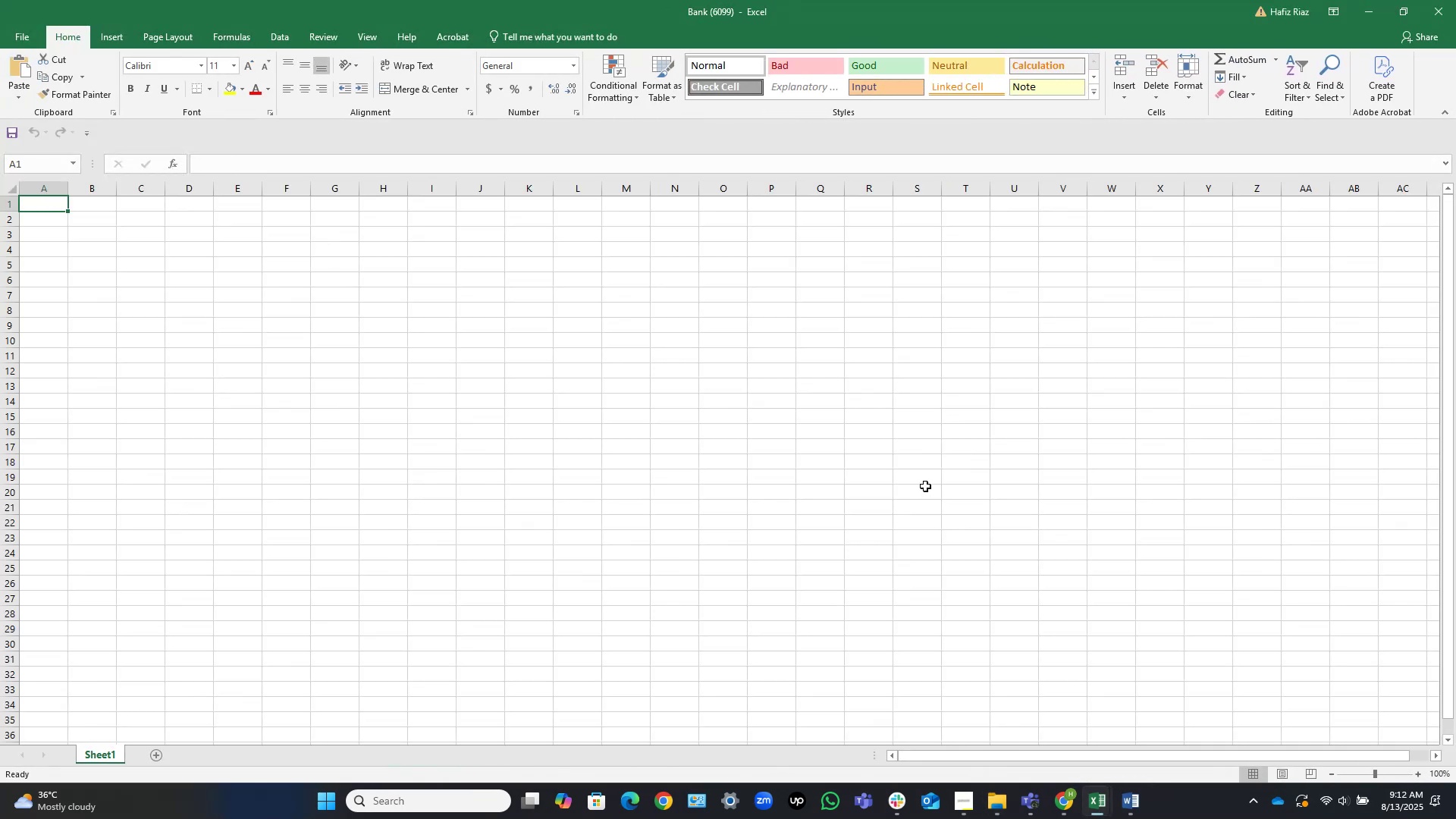 
left_click([1096, 805])
 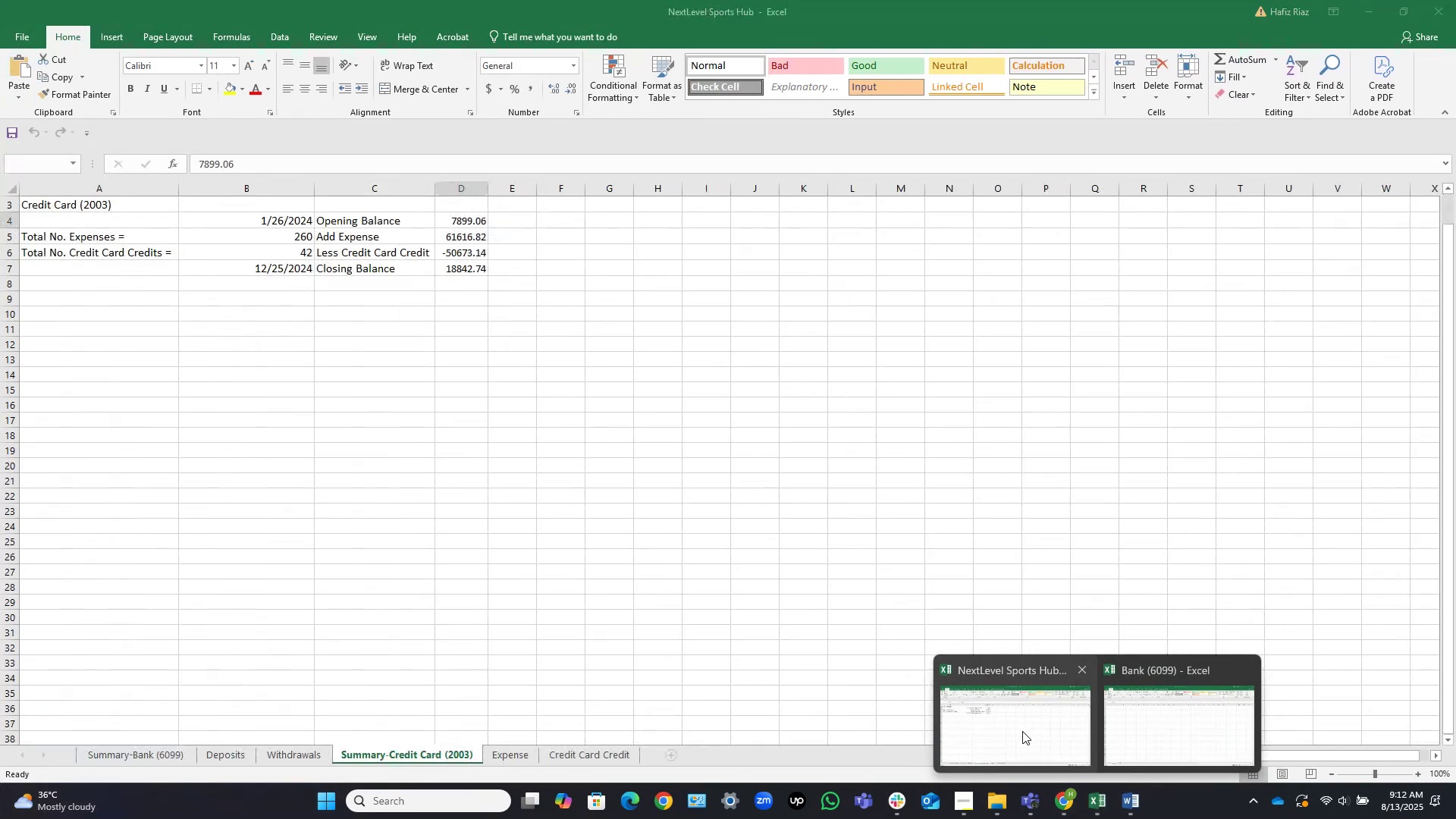 
left_click([1022, 731])
 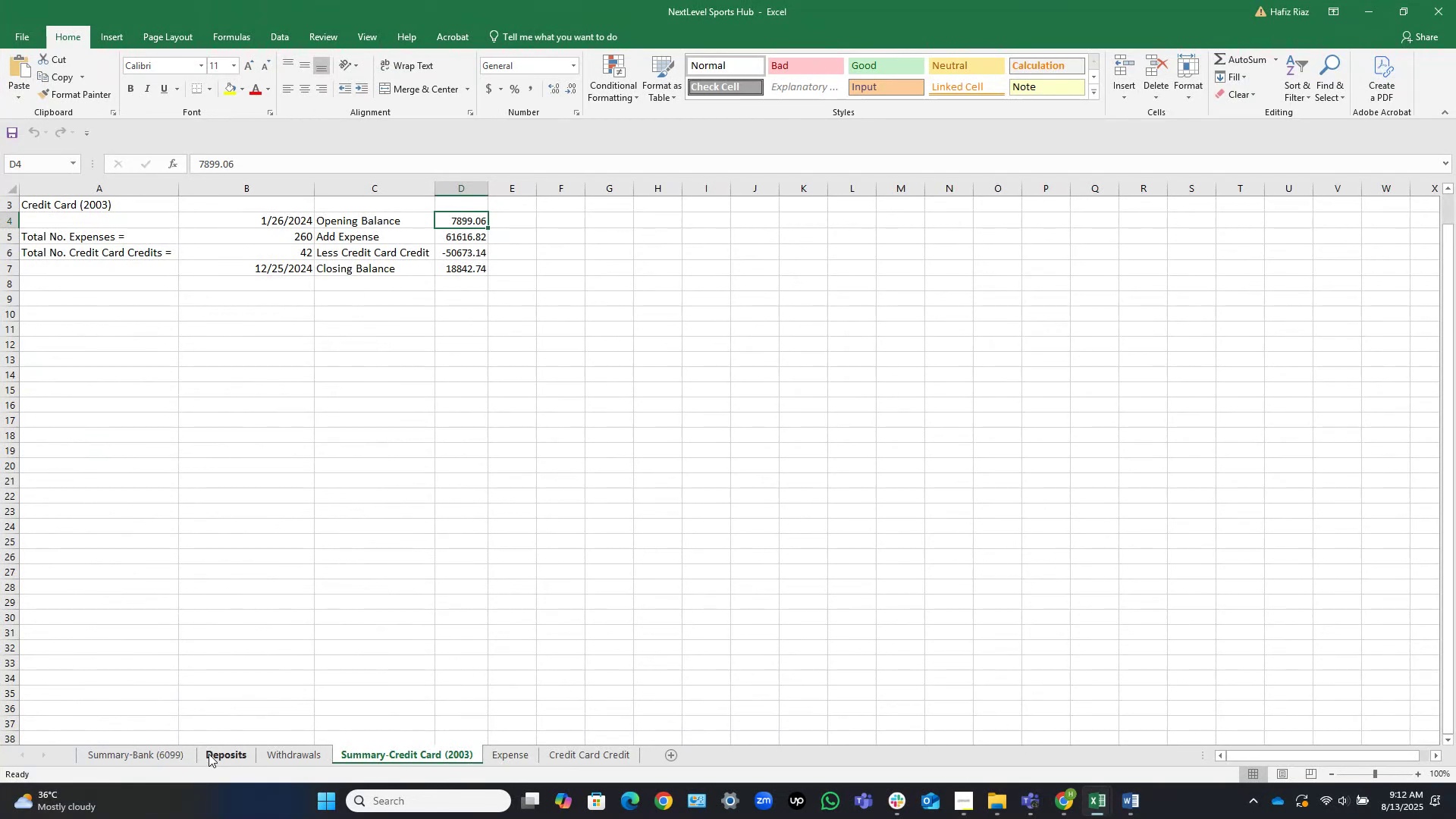 
left_click([213, 752])
 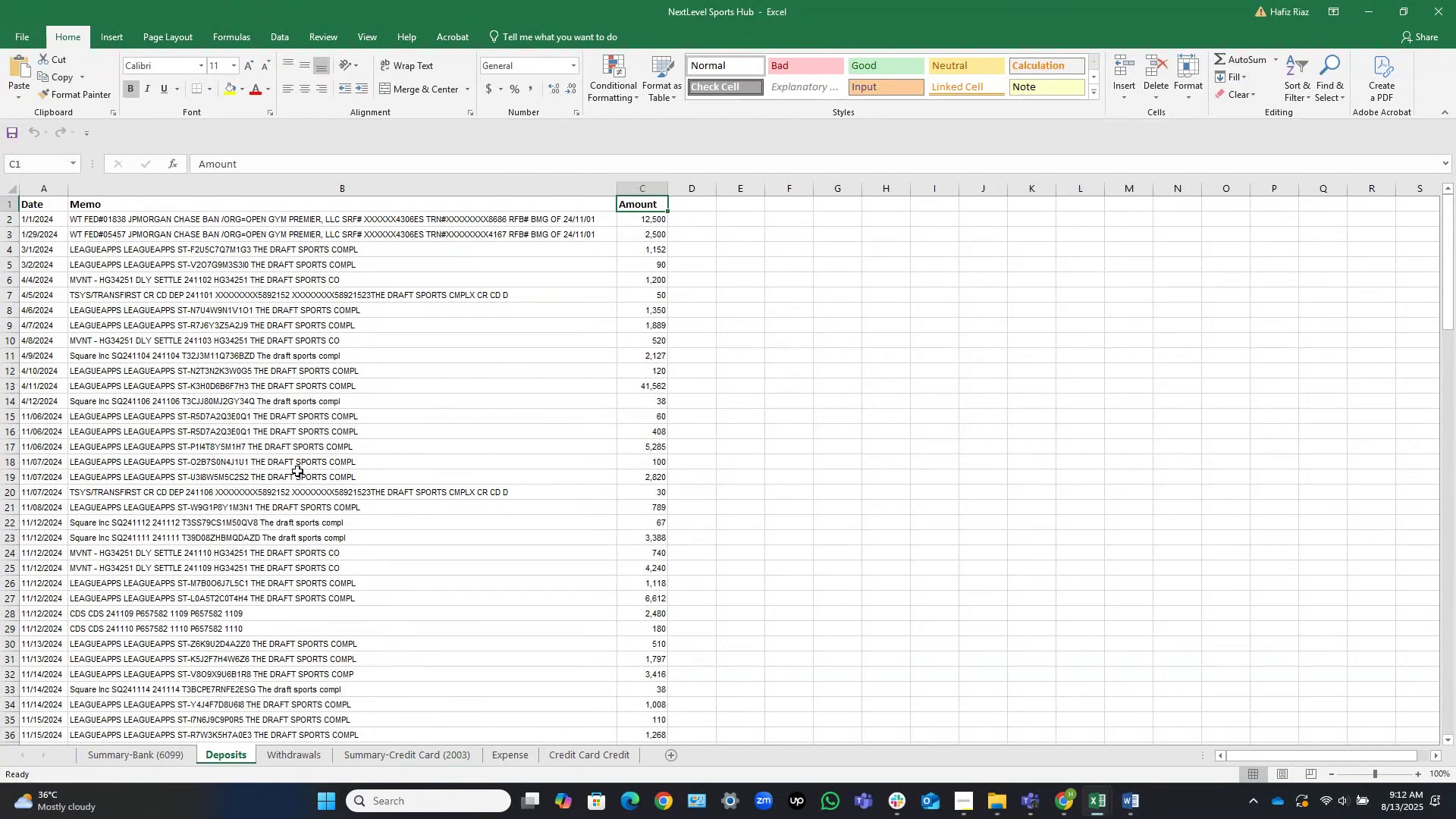 
scroll: coordinate [250, 429], scroll_direction: up, amount: 5.0
 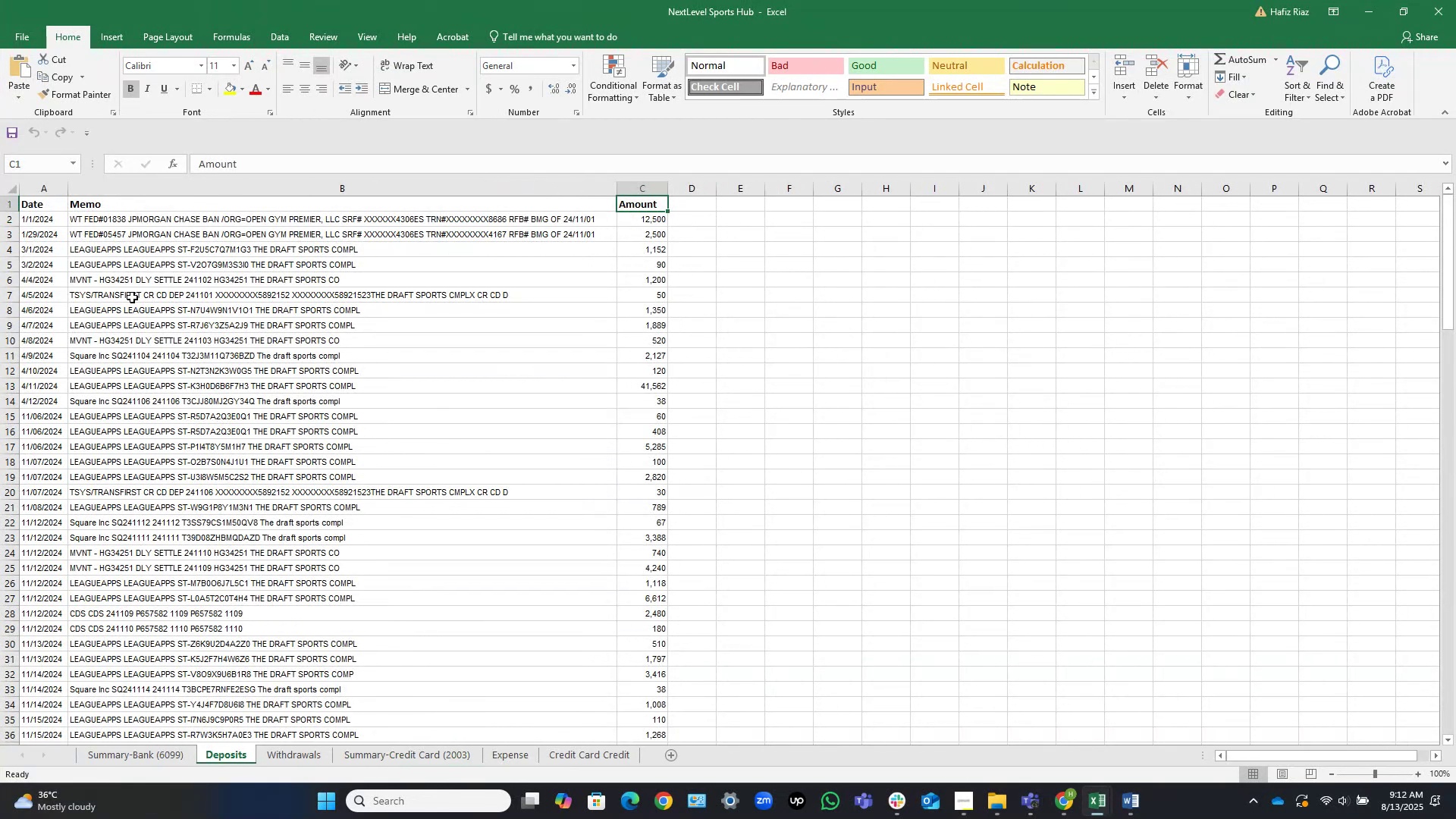 
key(Control+ArrowLeft)
 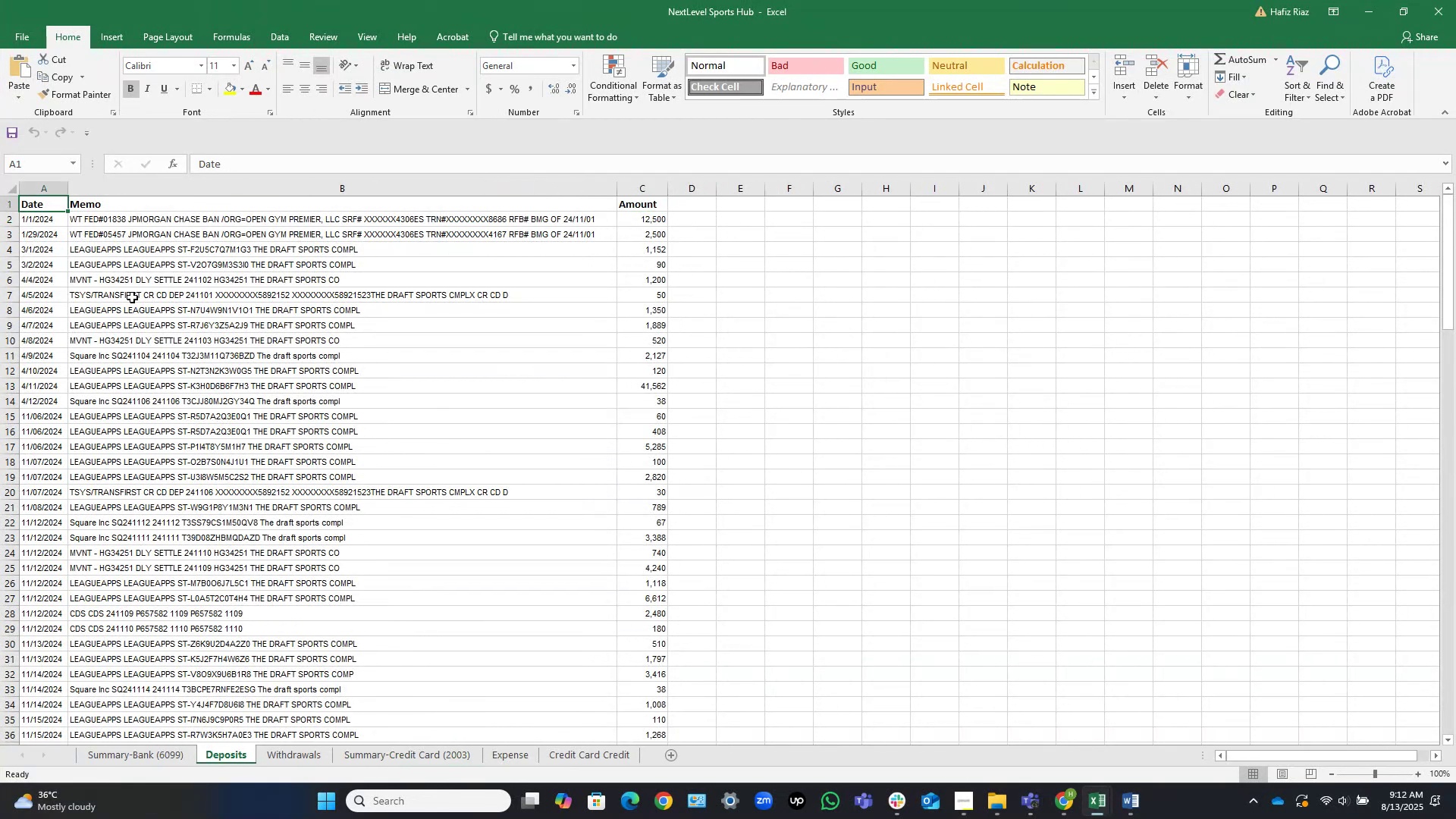 
key(Control+Shift+ArrowRight)
 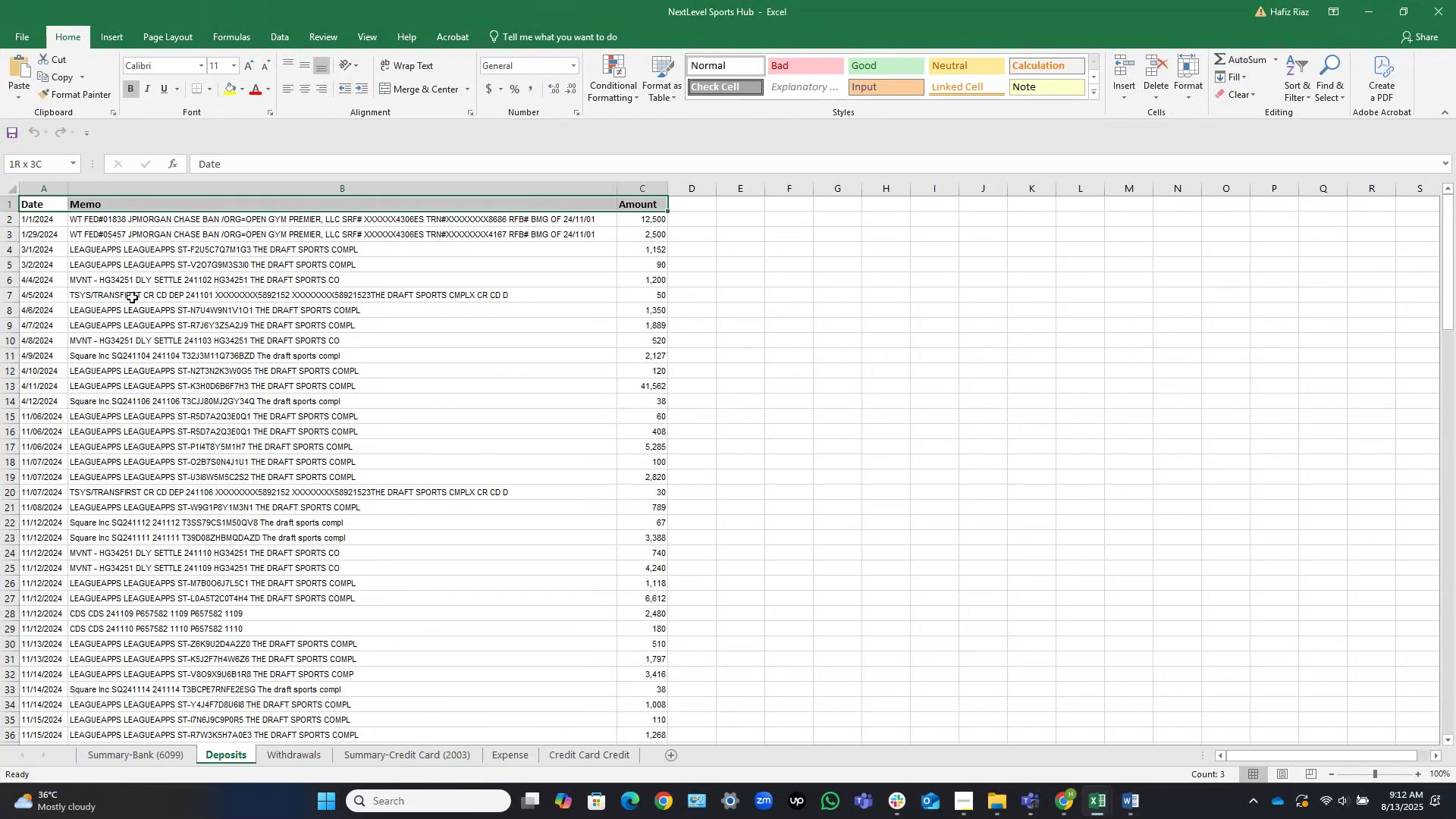 
key(Control+Shift+ArrowDown)
 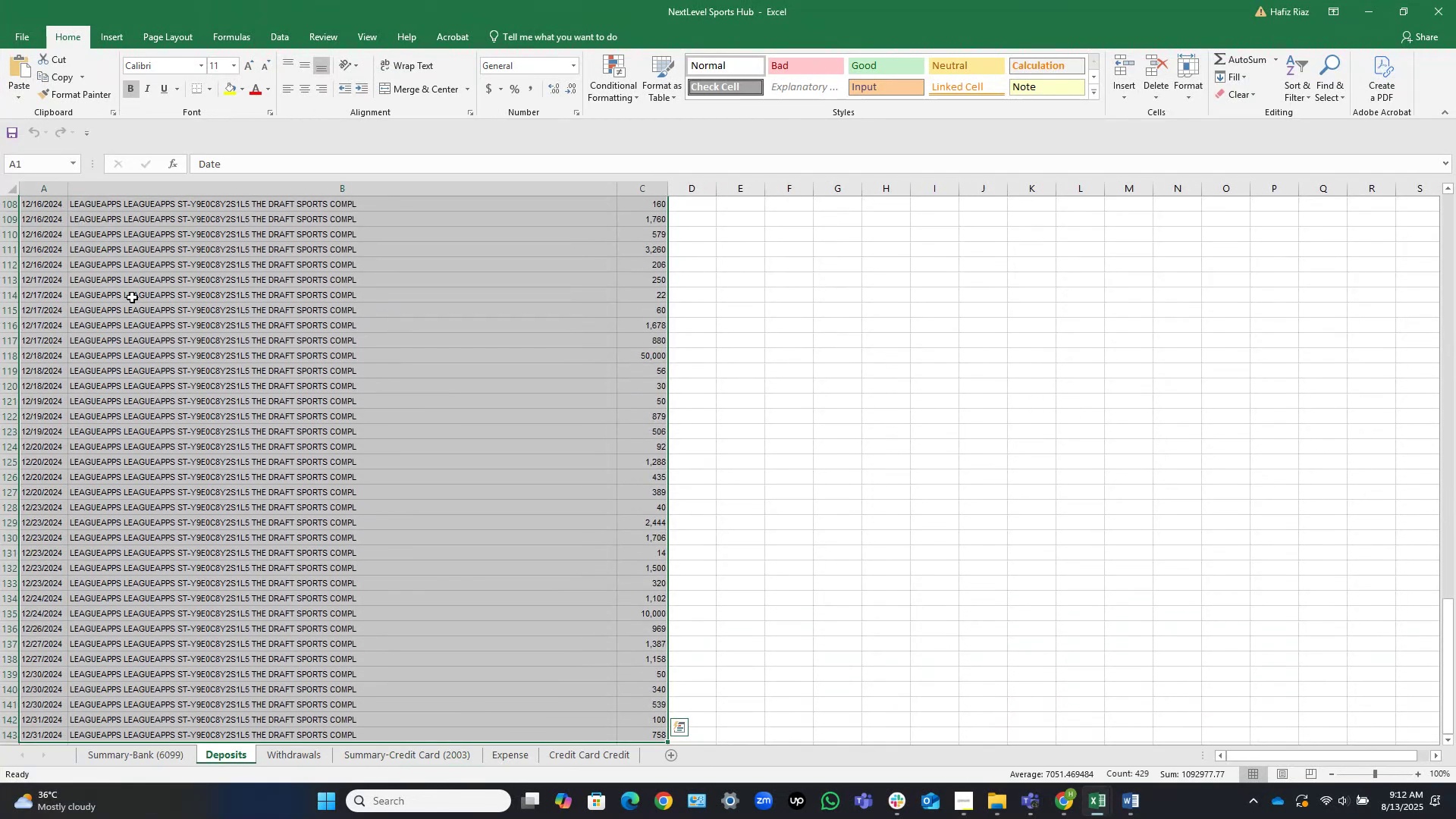 
key(Shift+ArrowDown)
 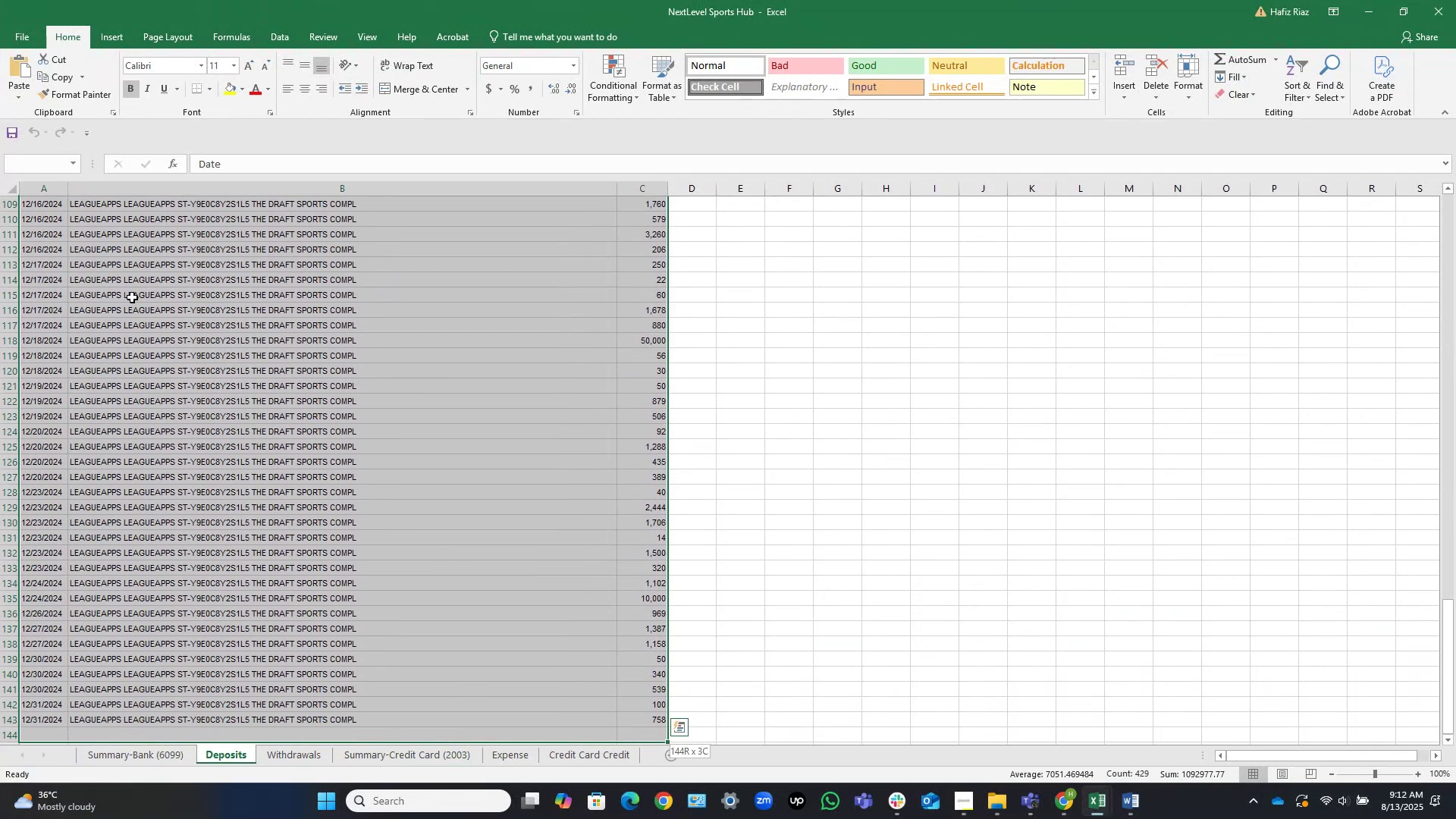 
key(Shift+ArrowUp)
 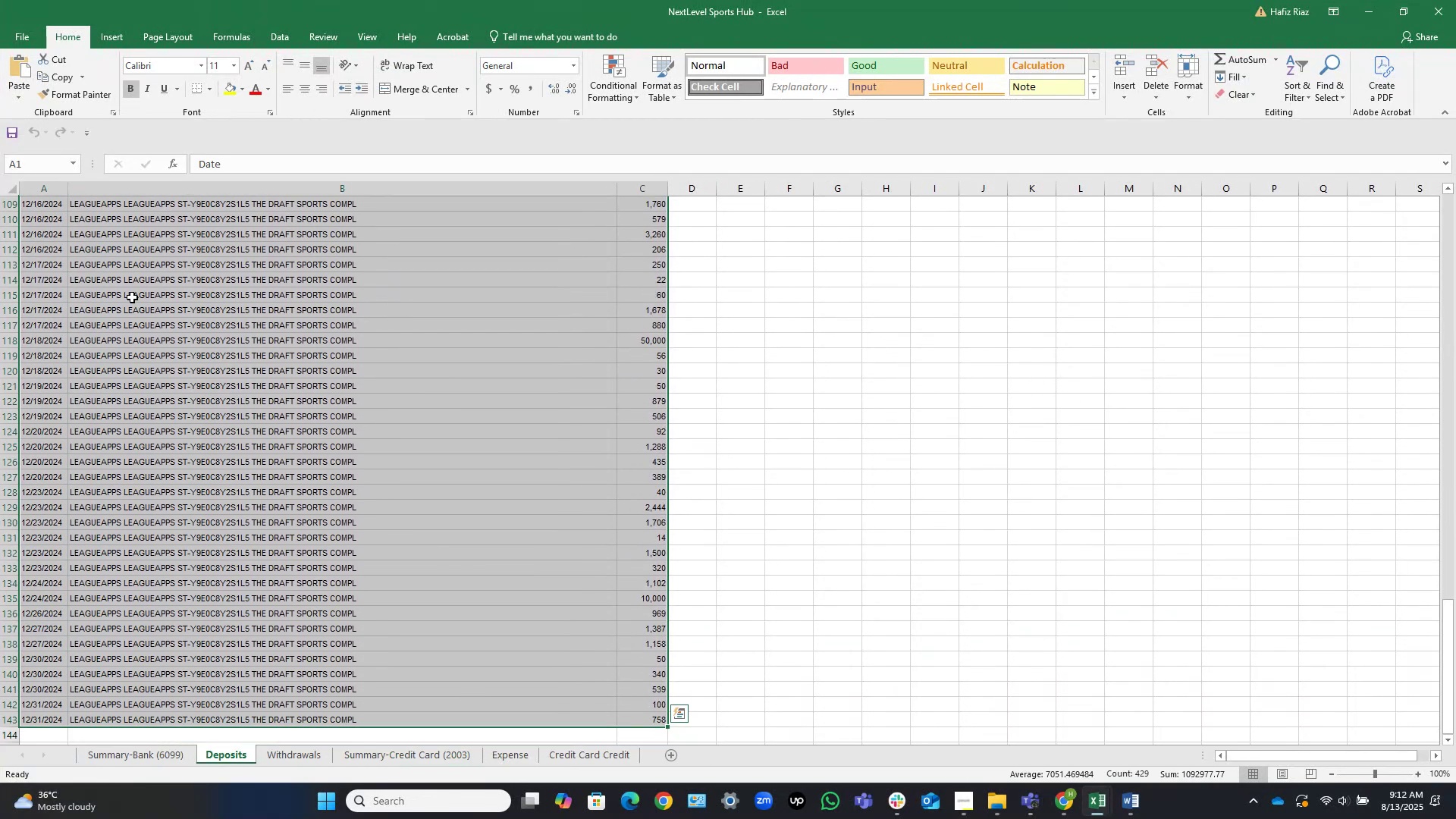 
hold_key(key=ControlLeft, duration=1.5)
 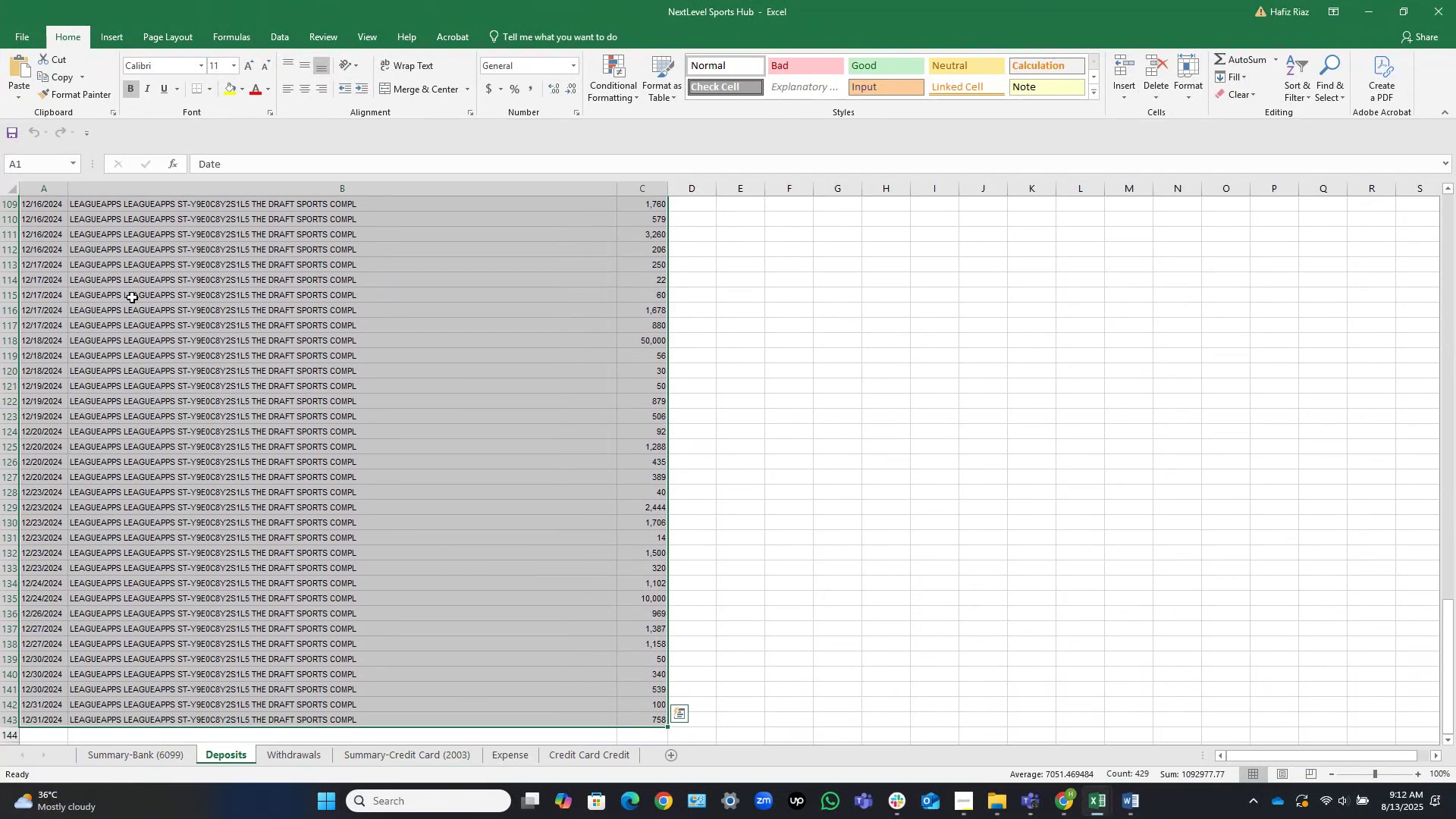 
hold_key(key=ControlLeft, duration=1.51)
 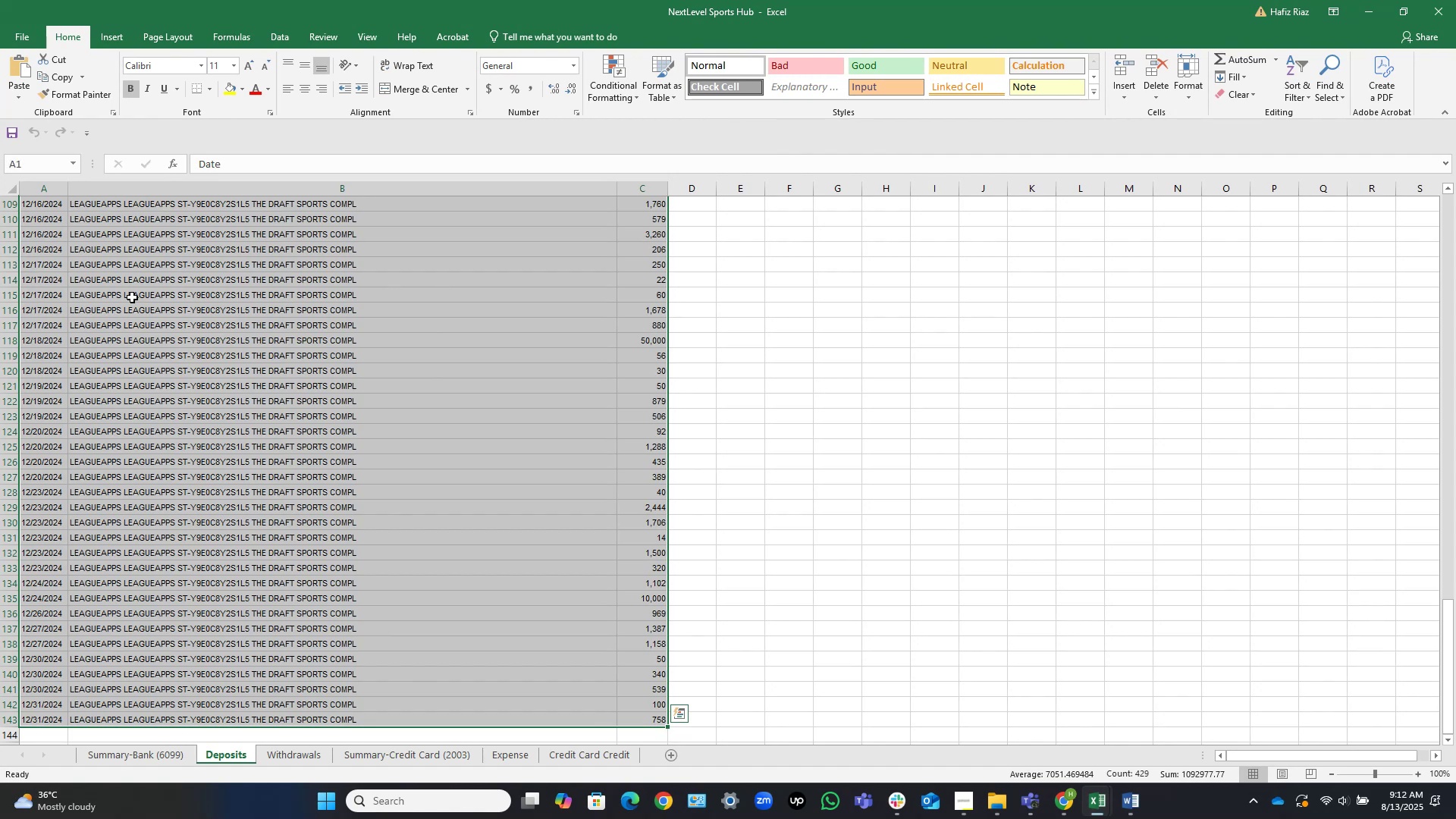 
hold_key(key=ControlLeft, duration=1.52)
 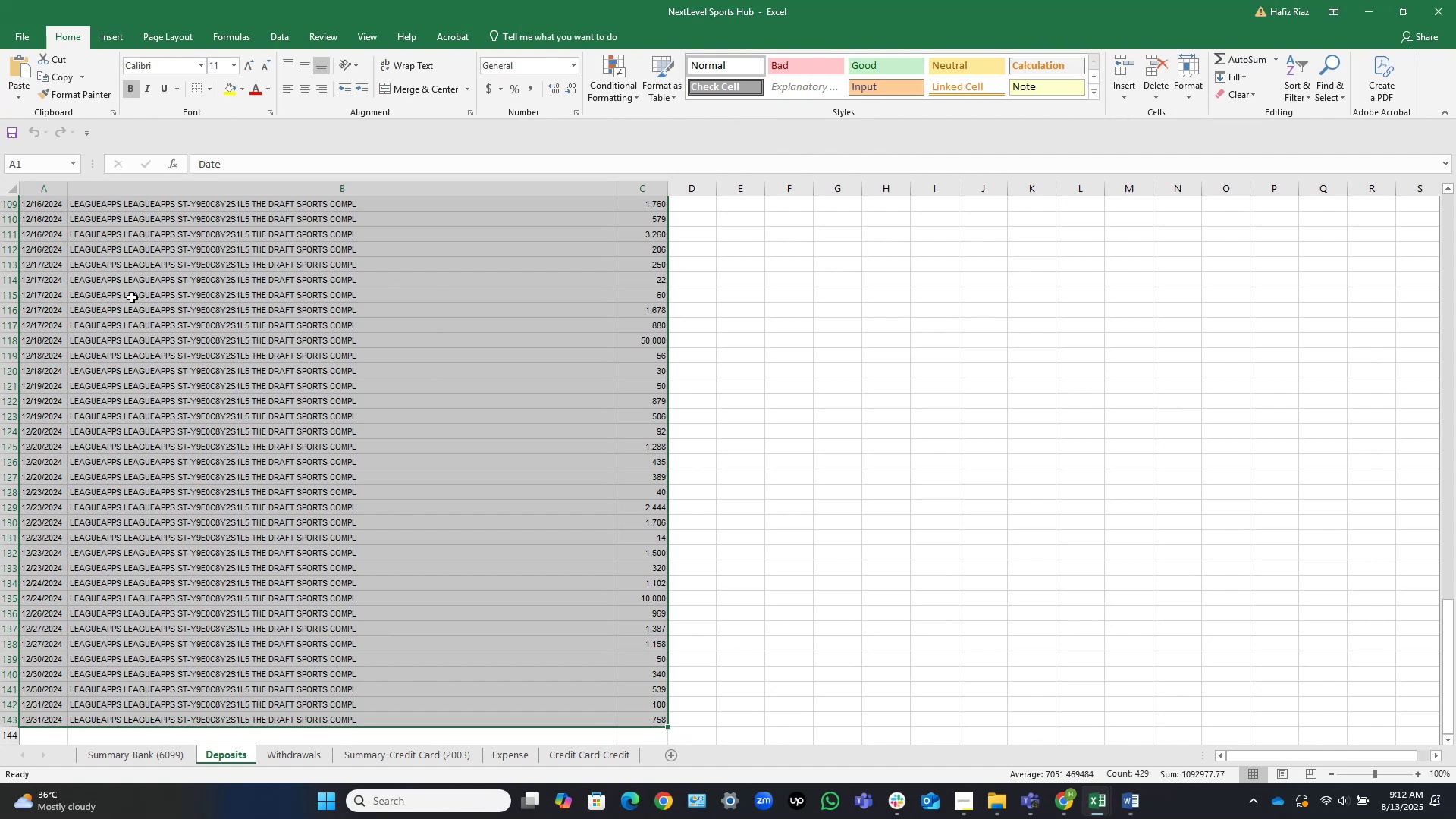 
key(Control+C)
 